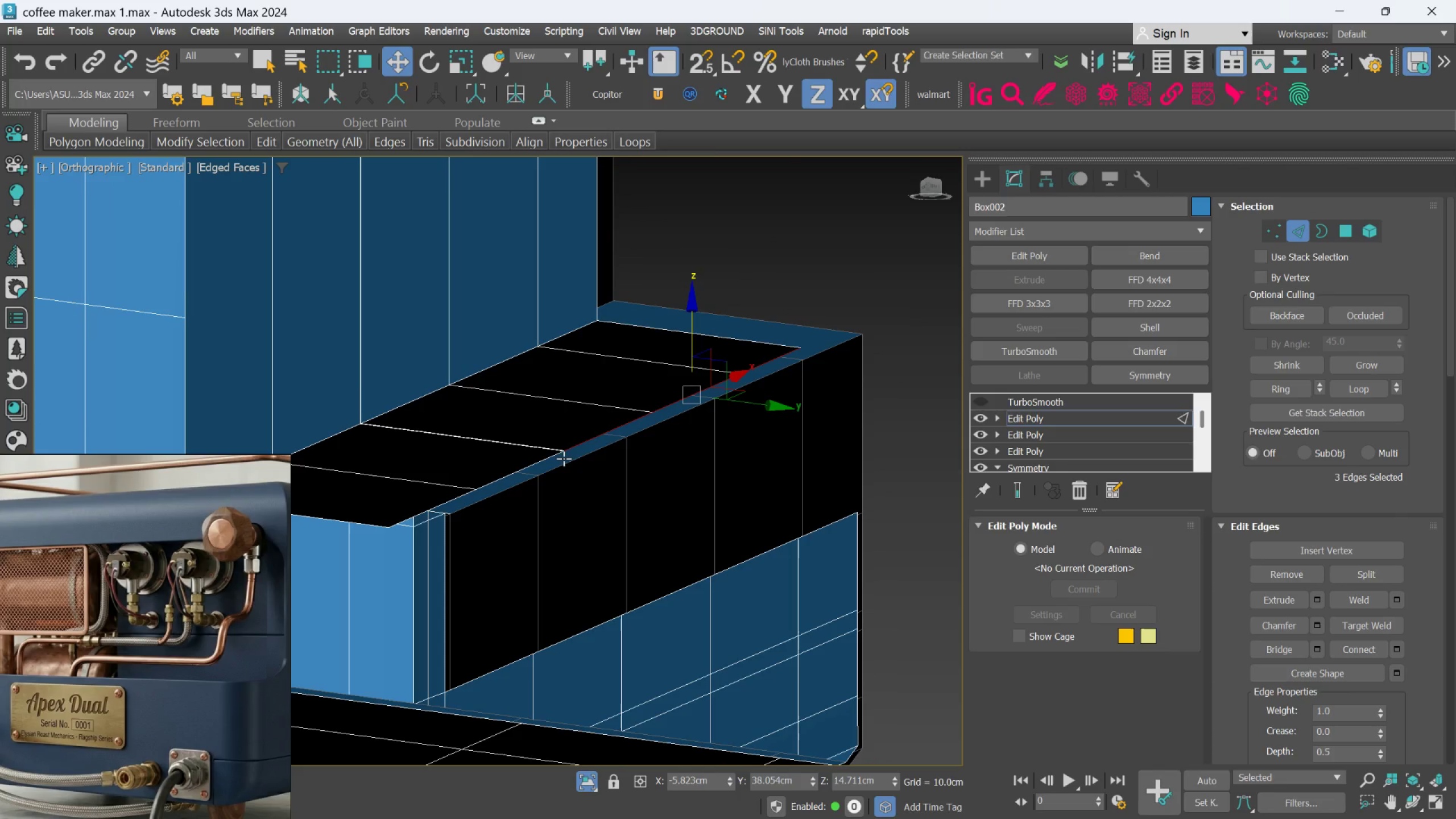 
hold_key(key=ControlLeft, duration=1.5)
left_click([542, 465])
 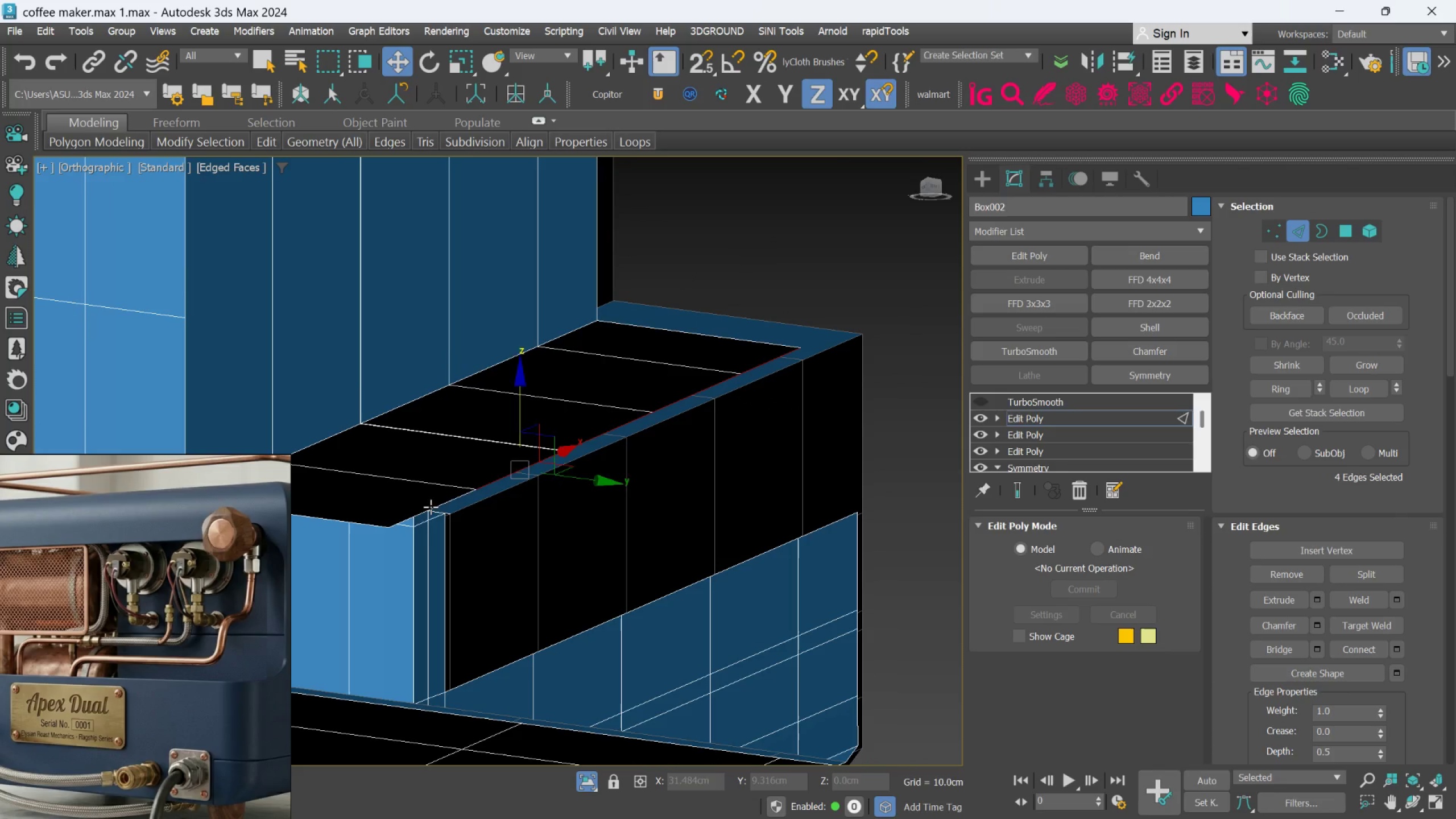 
key(Control+ControlLeft)
 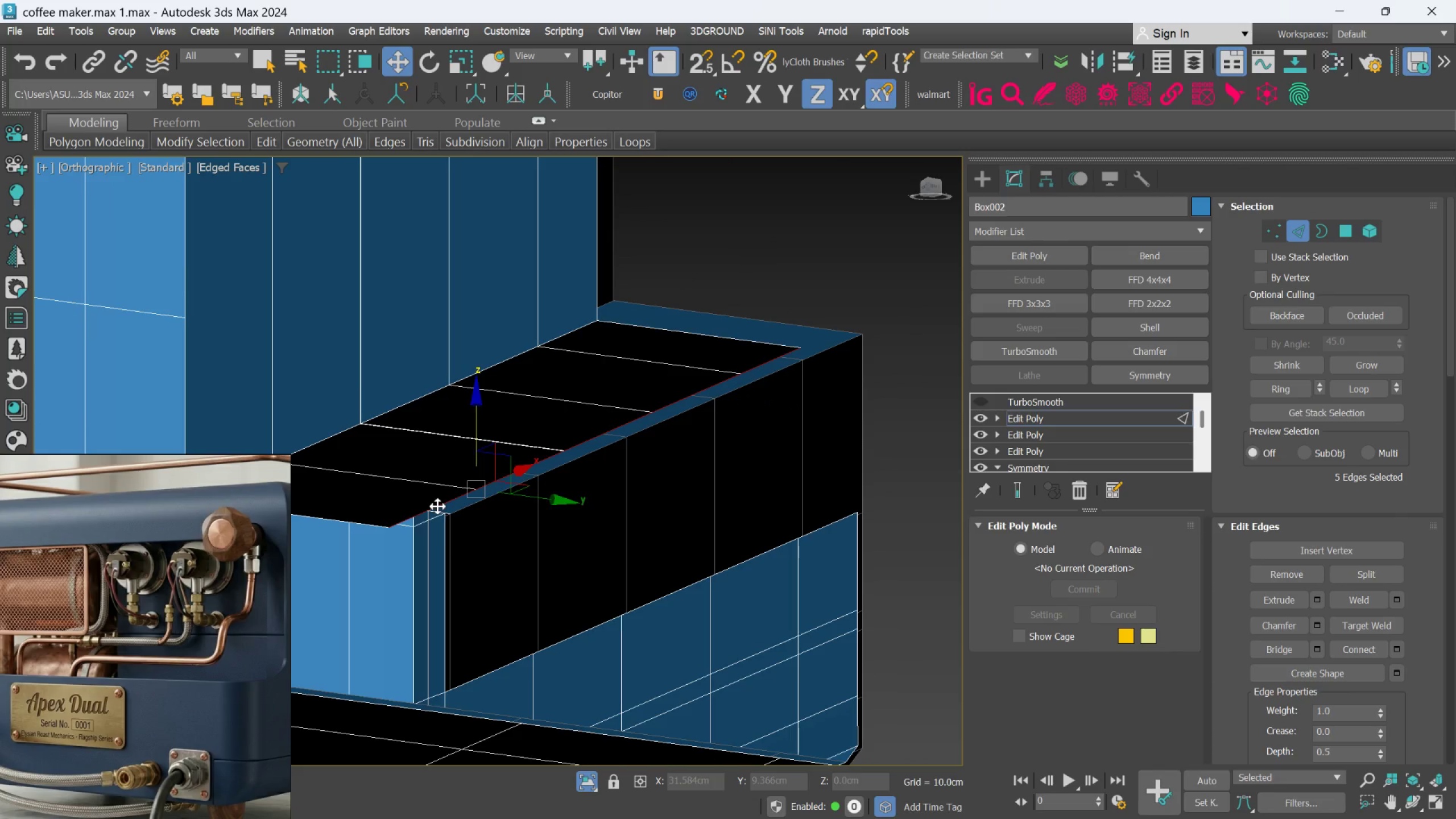 
key(Control+ControlLeft)
 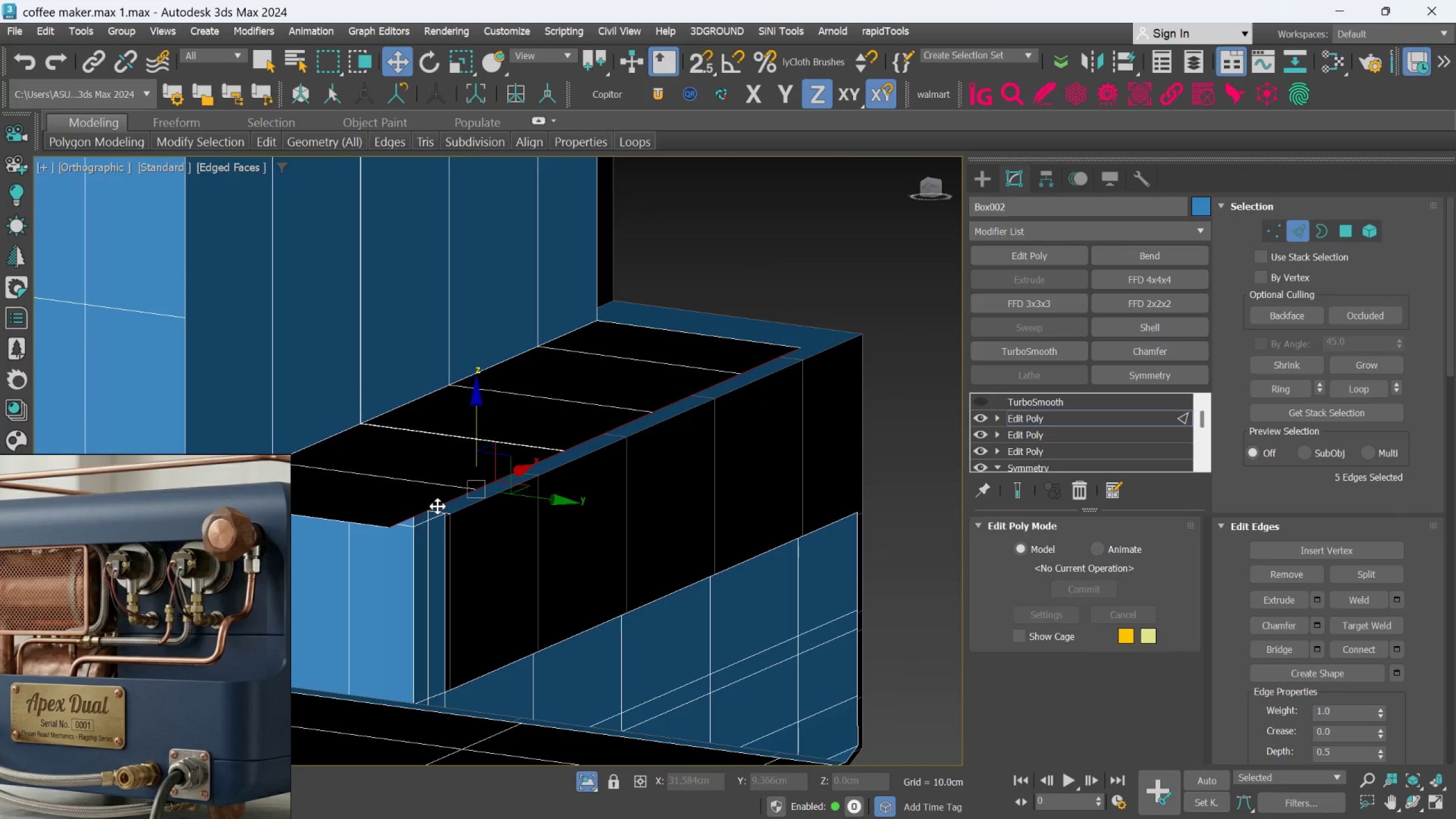 
key(Control+ControlLeft)
 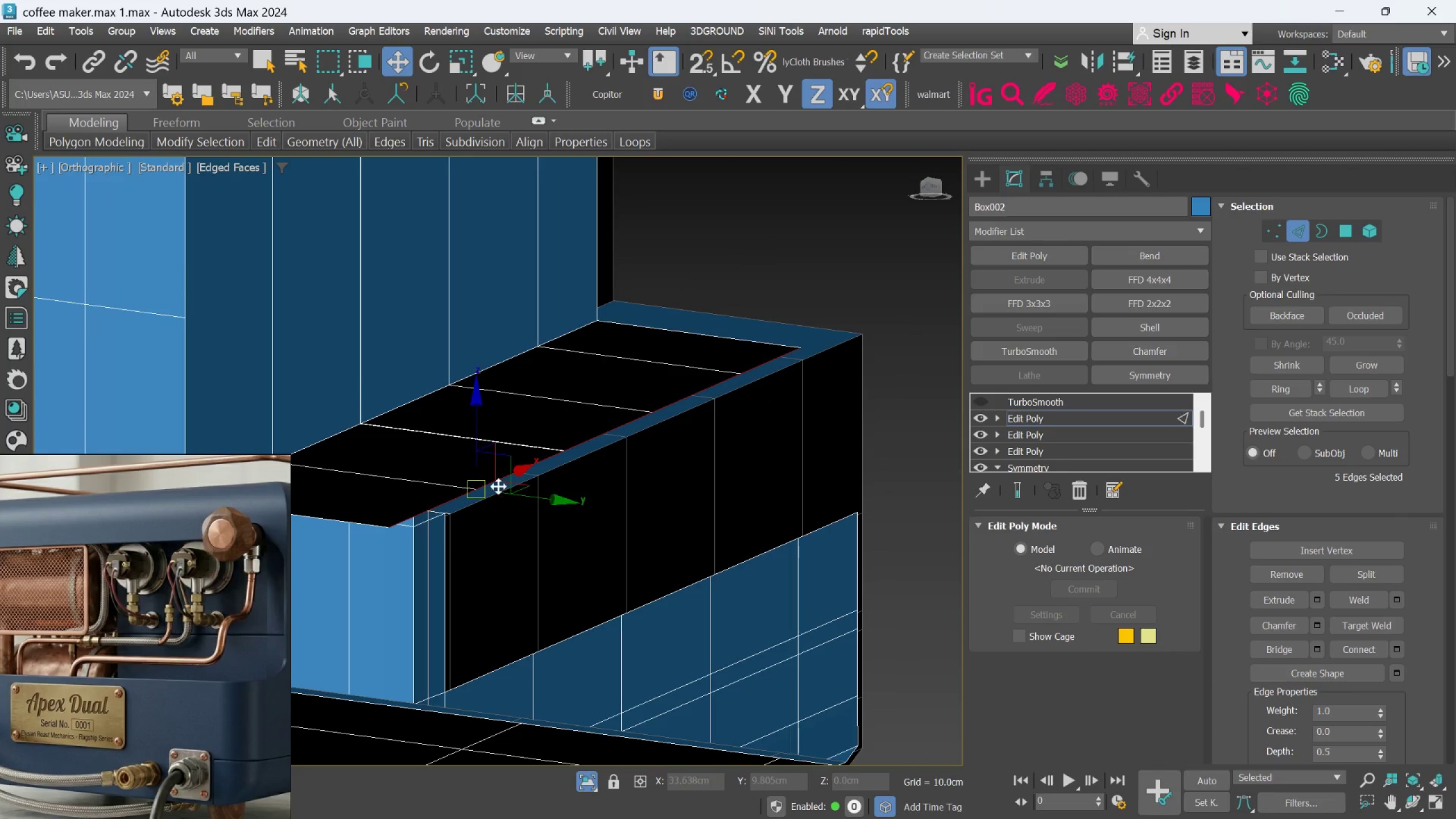 
key(Control+ControlLeft)
 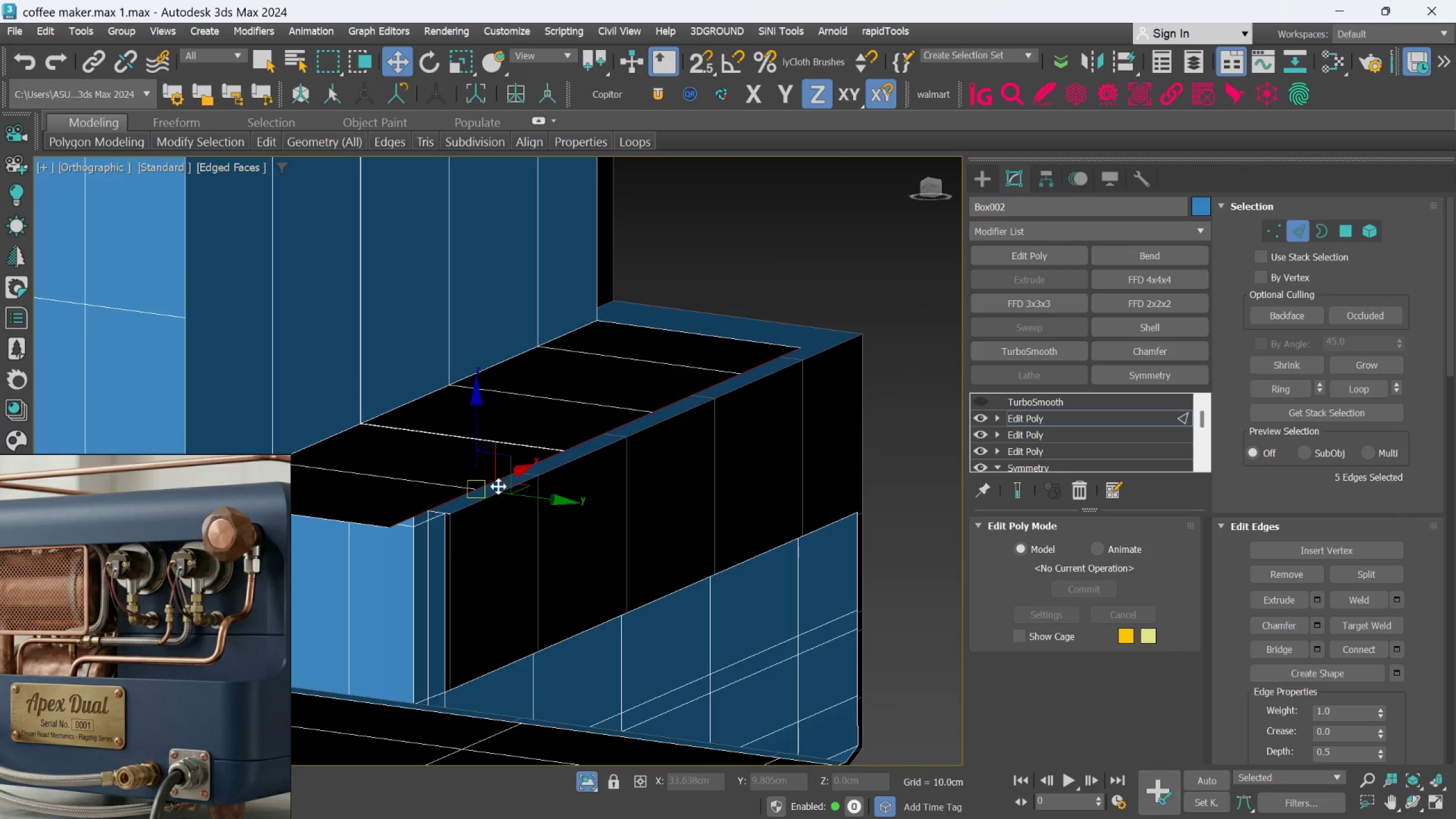 
key(Control+ControlLeft)
 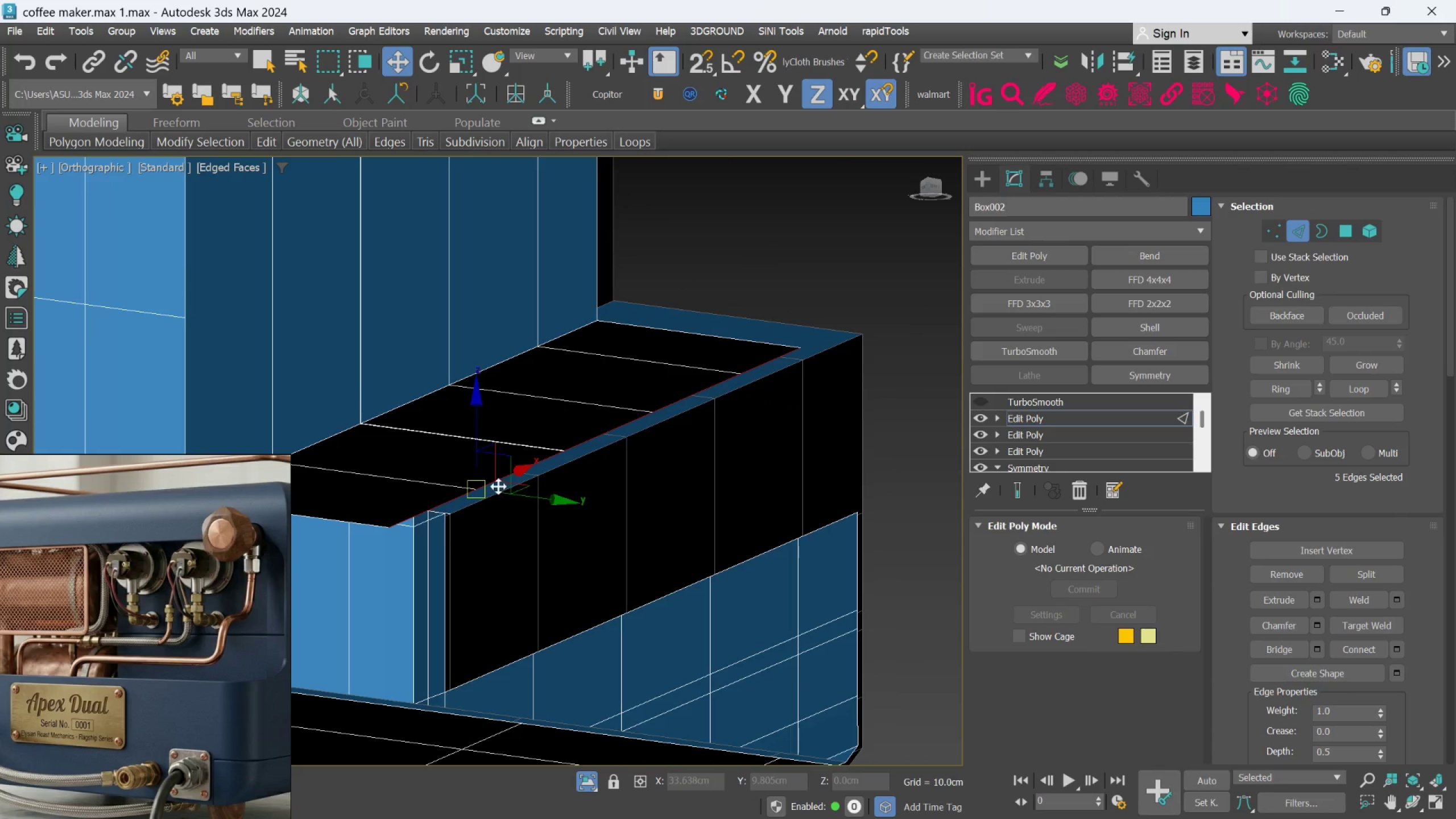 
key(Control+ControlLeft)
 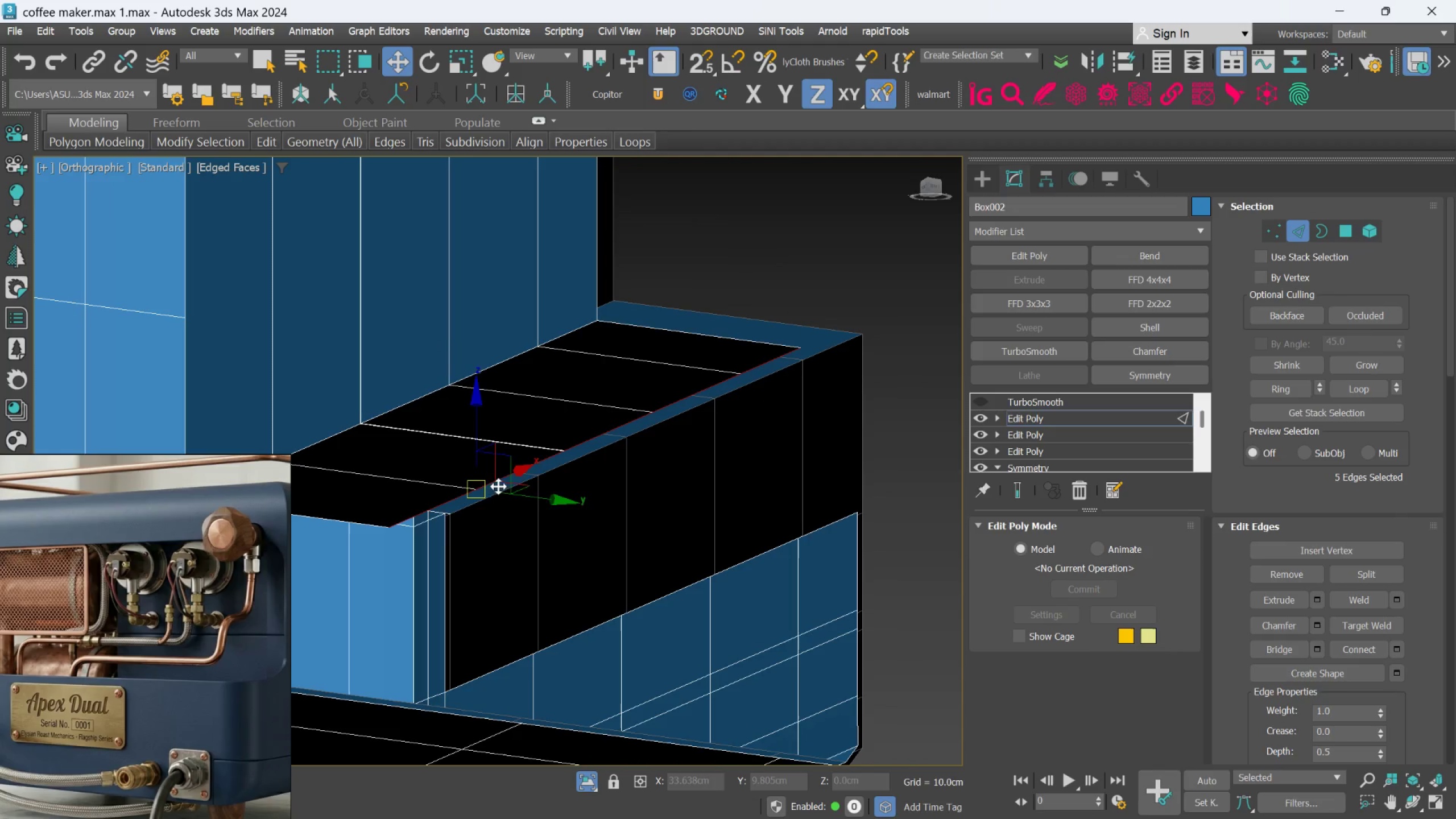 
key(Control+ControlLeft)
 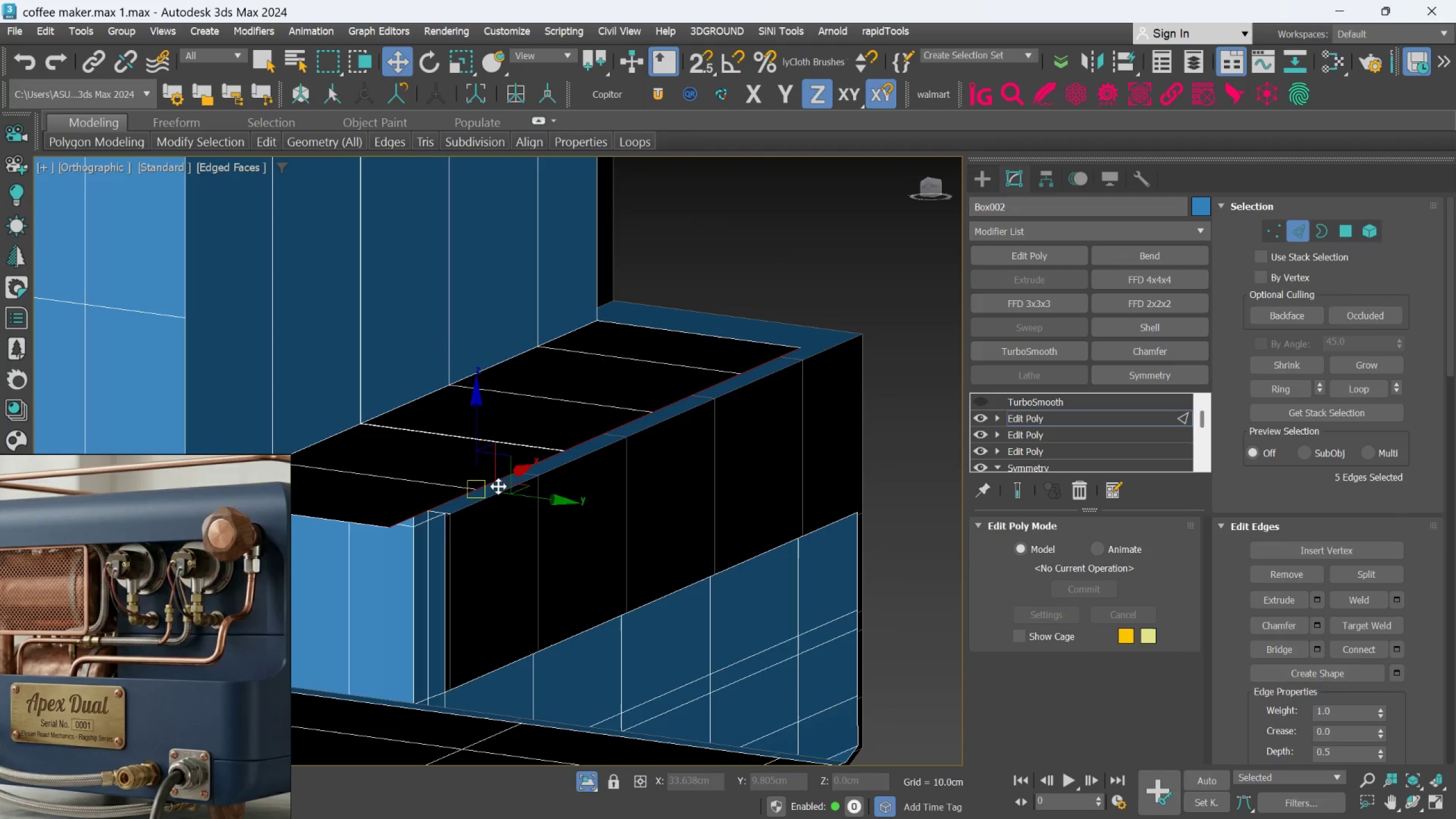 
key(Control+ControlLeft)
 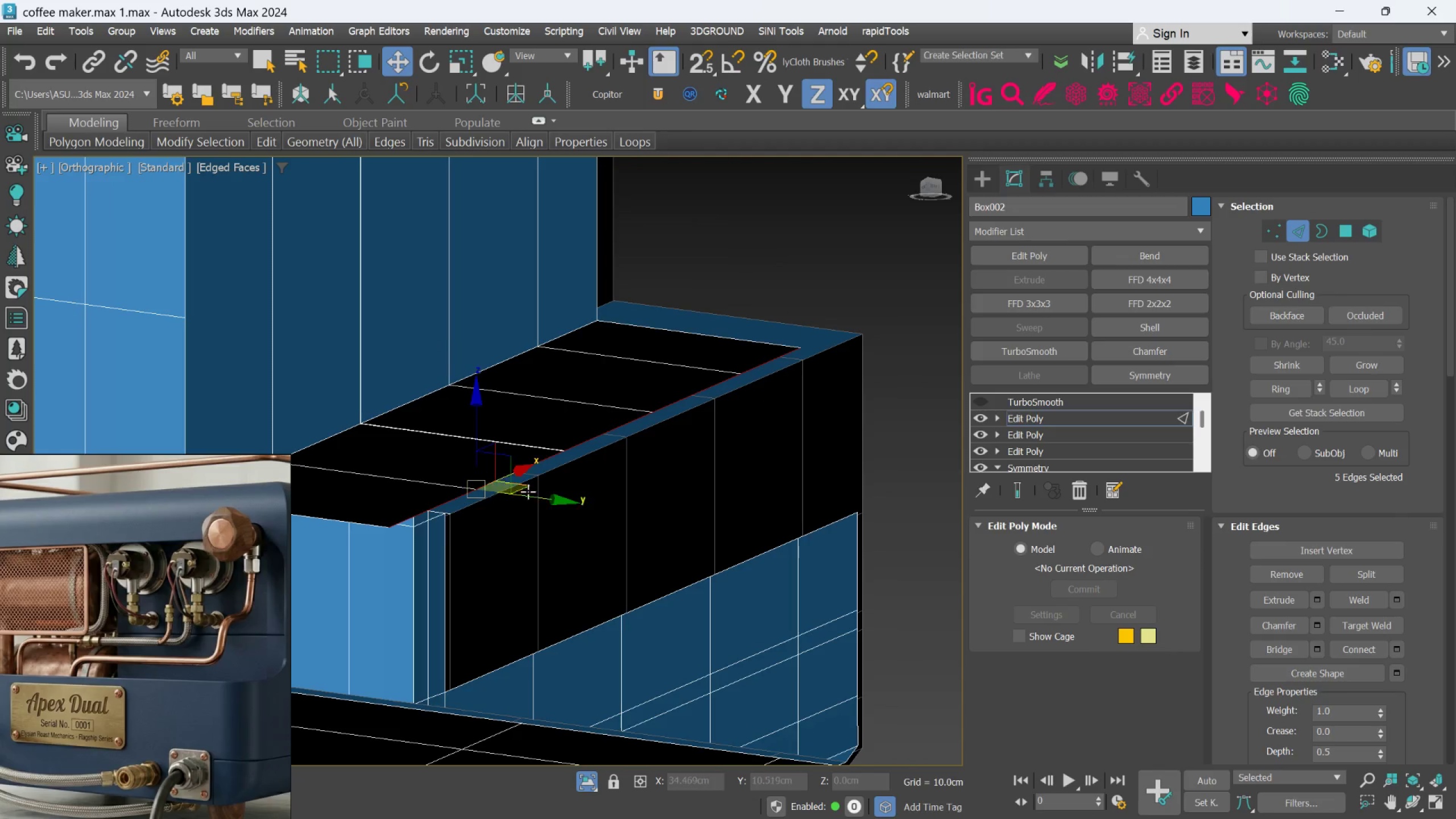 
key(Control+ControlLeft)
 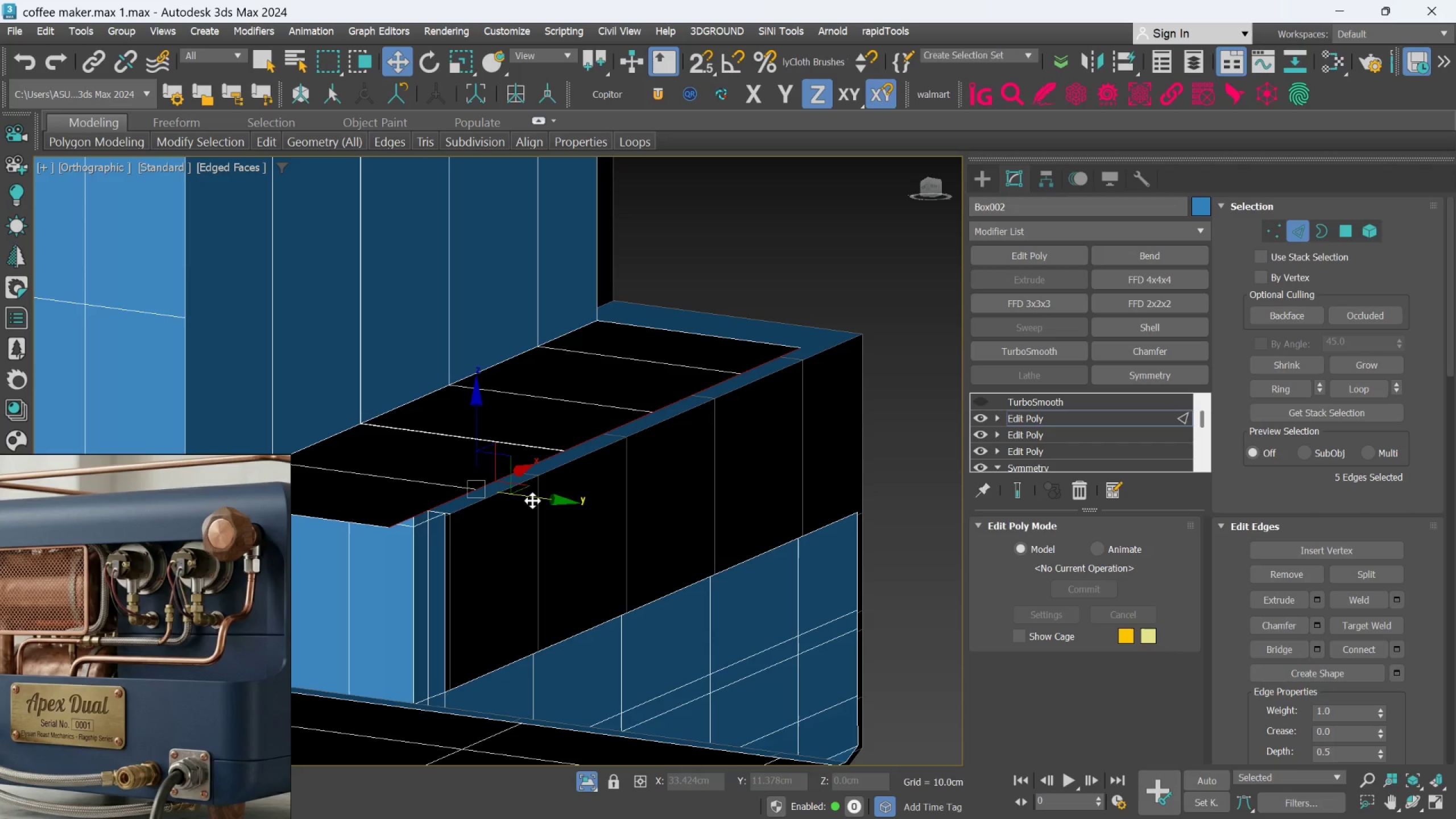 
left_click_drag(start_coordinate=[532, 500], to_coordinate=[558, 503])
 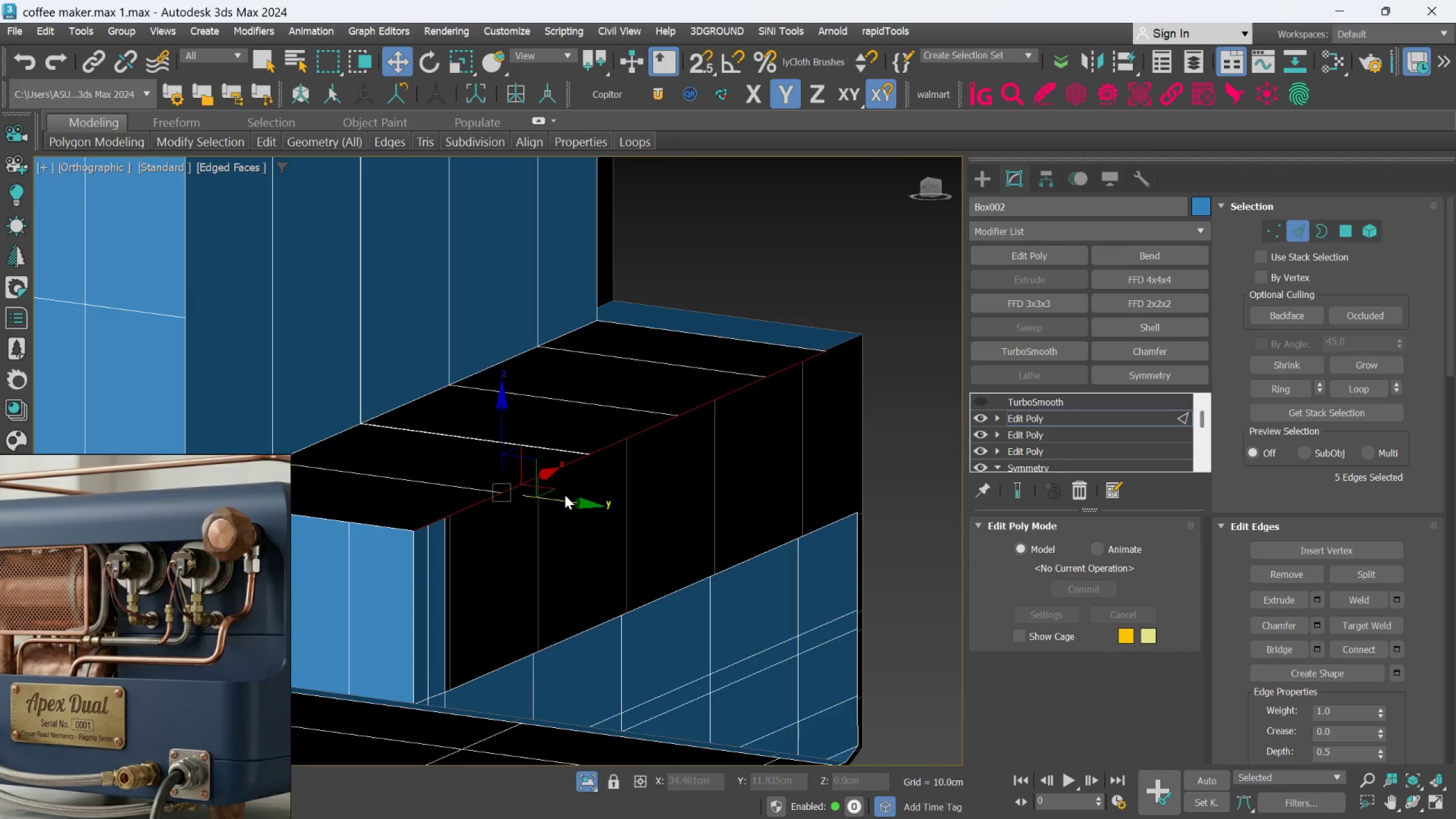 
hold_key(key=AltLeft, duration=0.84)
 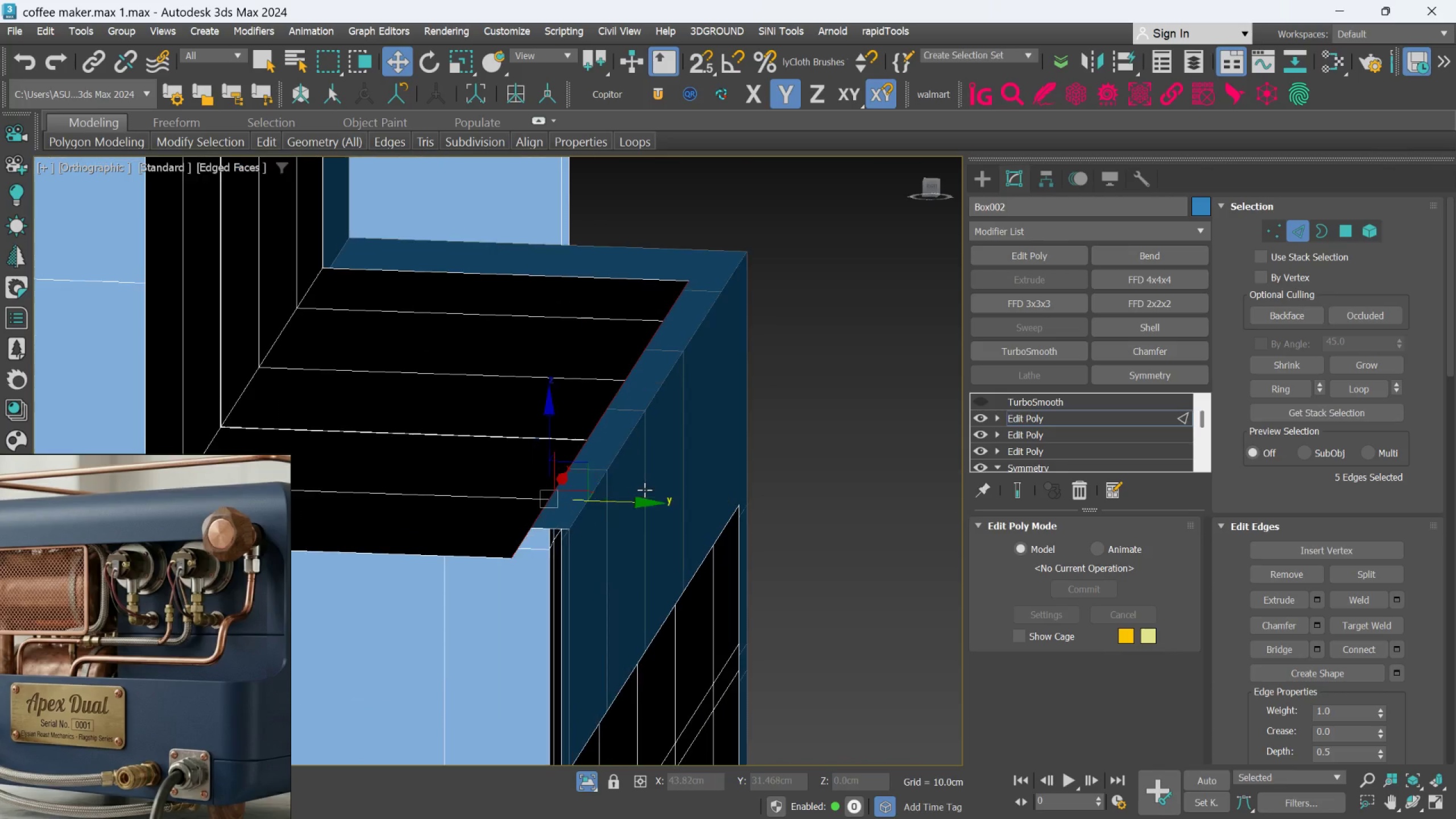 
hold_key(key=AltLeft, duration=4.19)
scroll: coordinate [644, 491], scroll_direction: up, amount: 1.0
 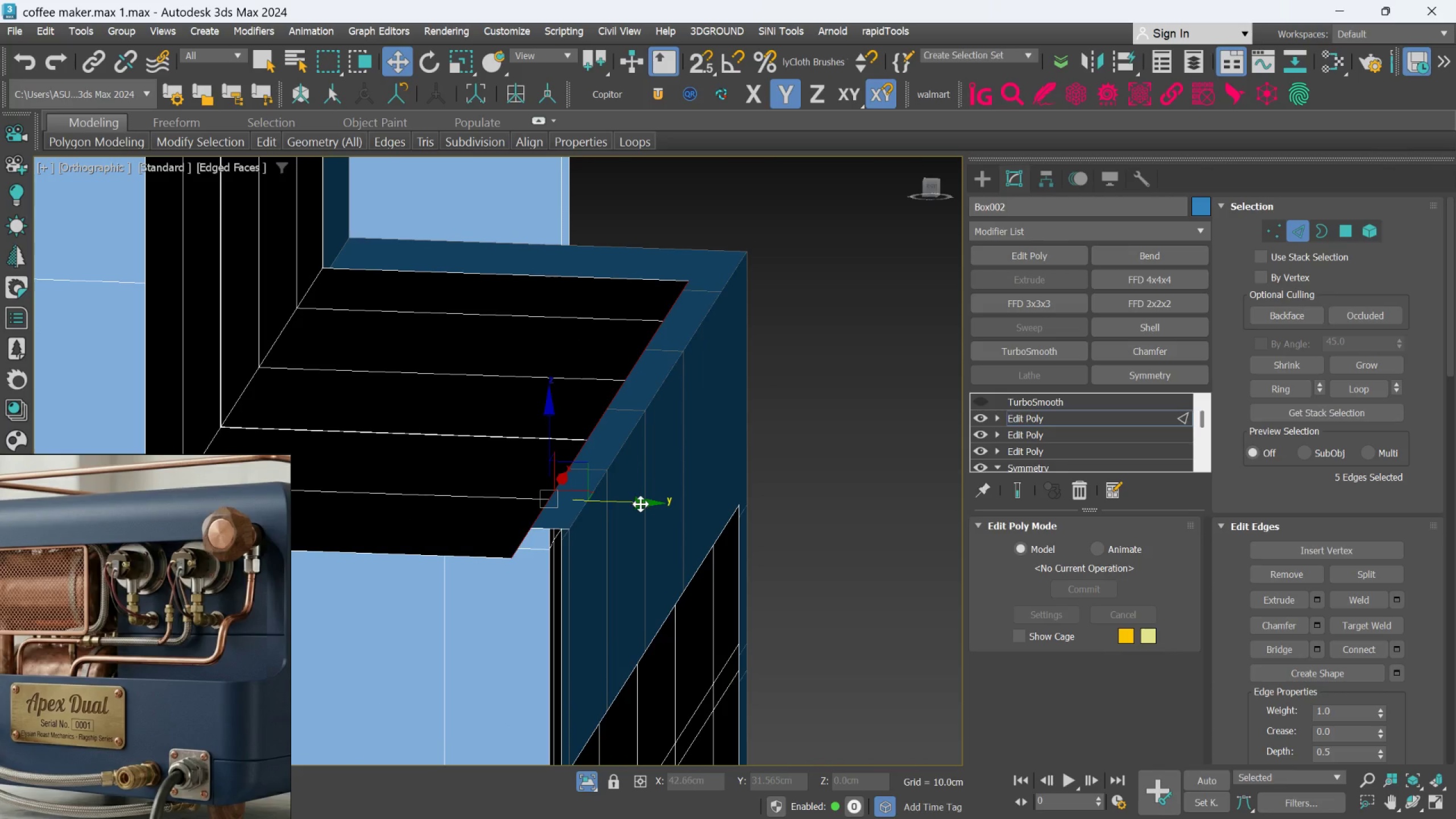 
left_click_drag(start_coordinate=[639, 505], to_coordinate=[675, 503])
 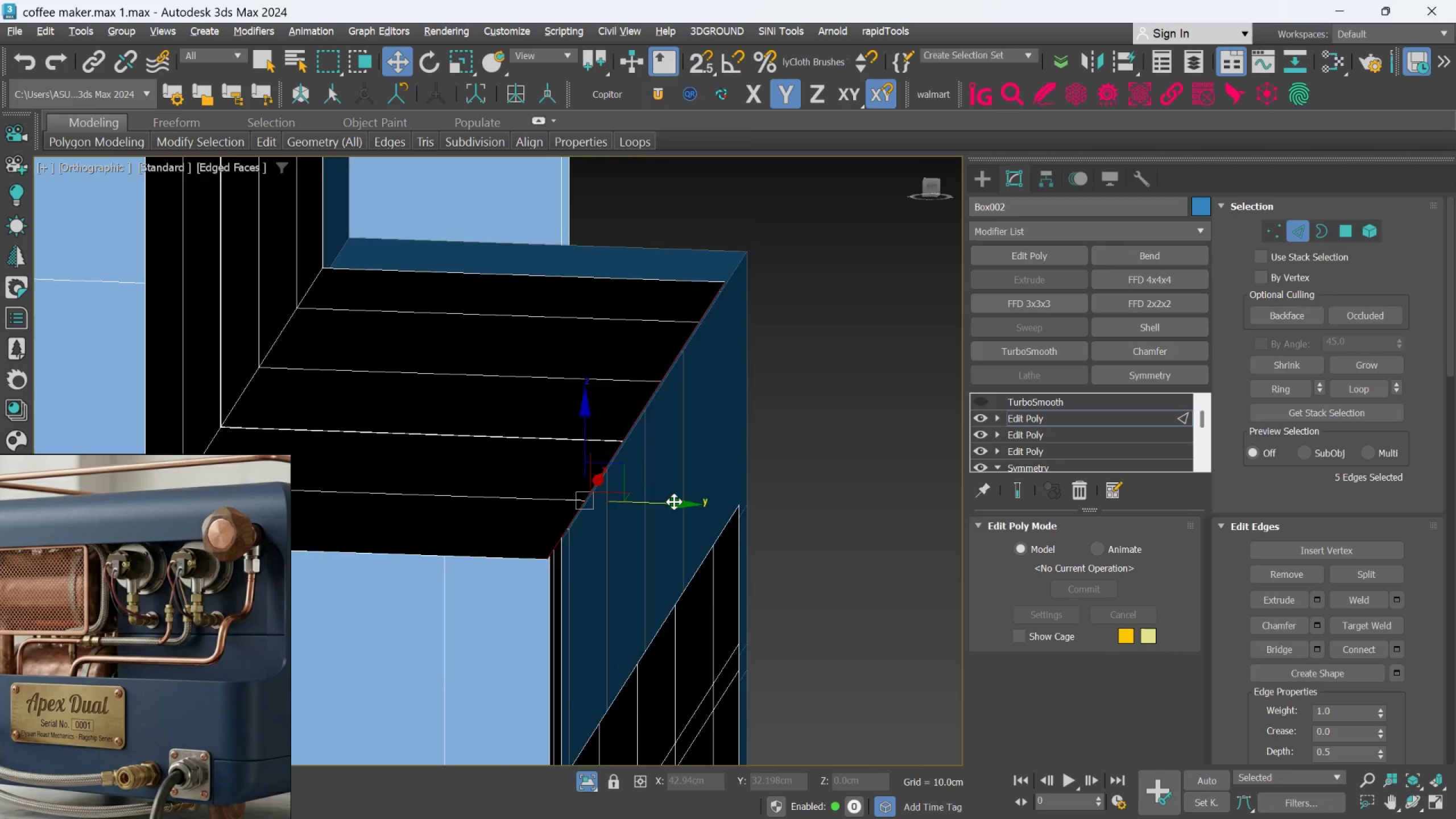 
hold_key(key=AltLeft, duration=0.58)
 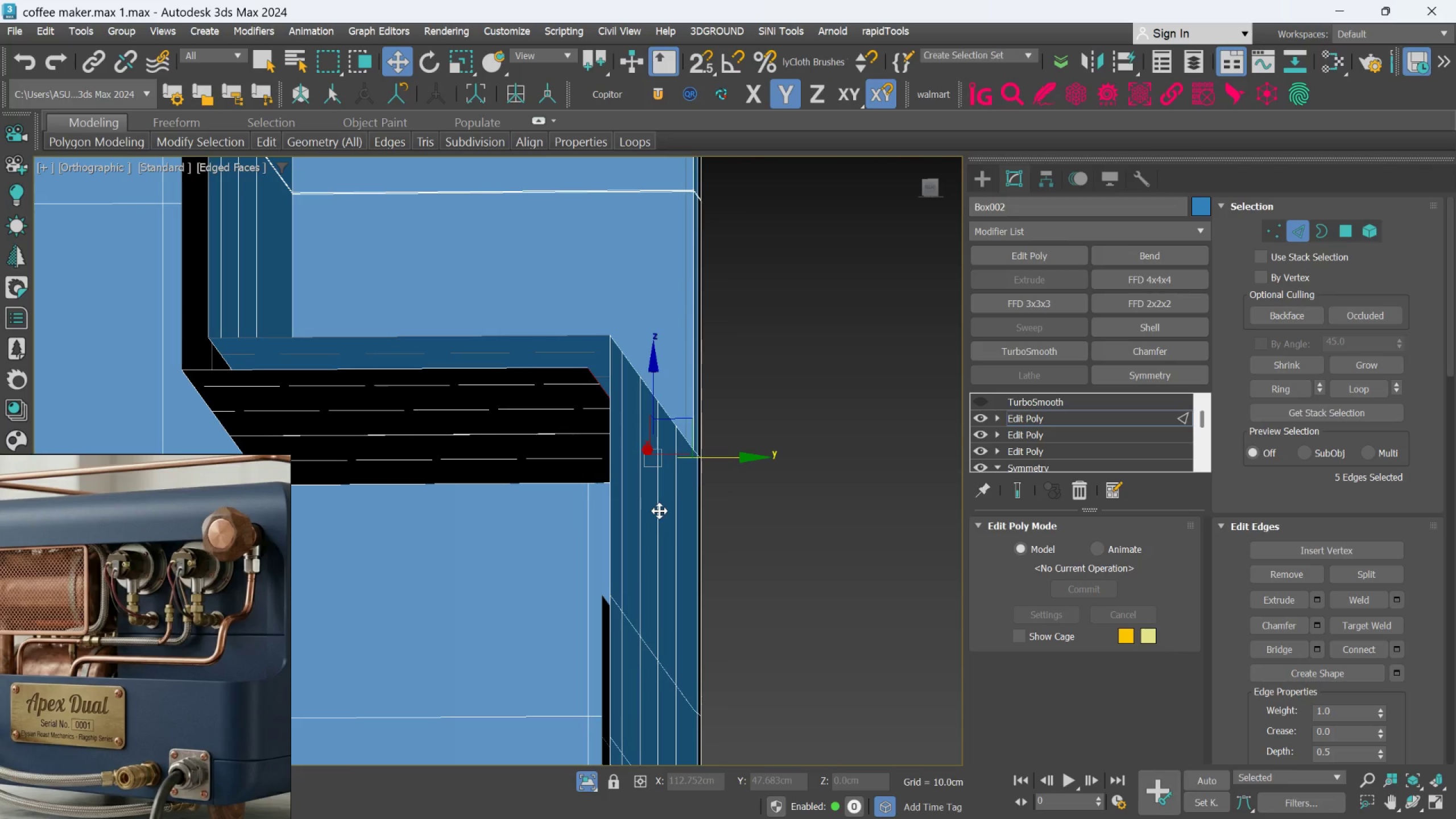 
key(Alt+AltLeft)
 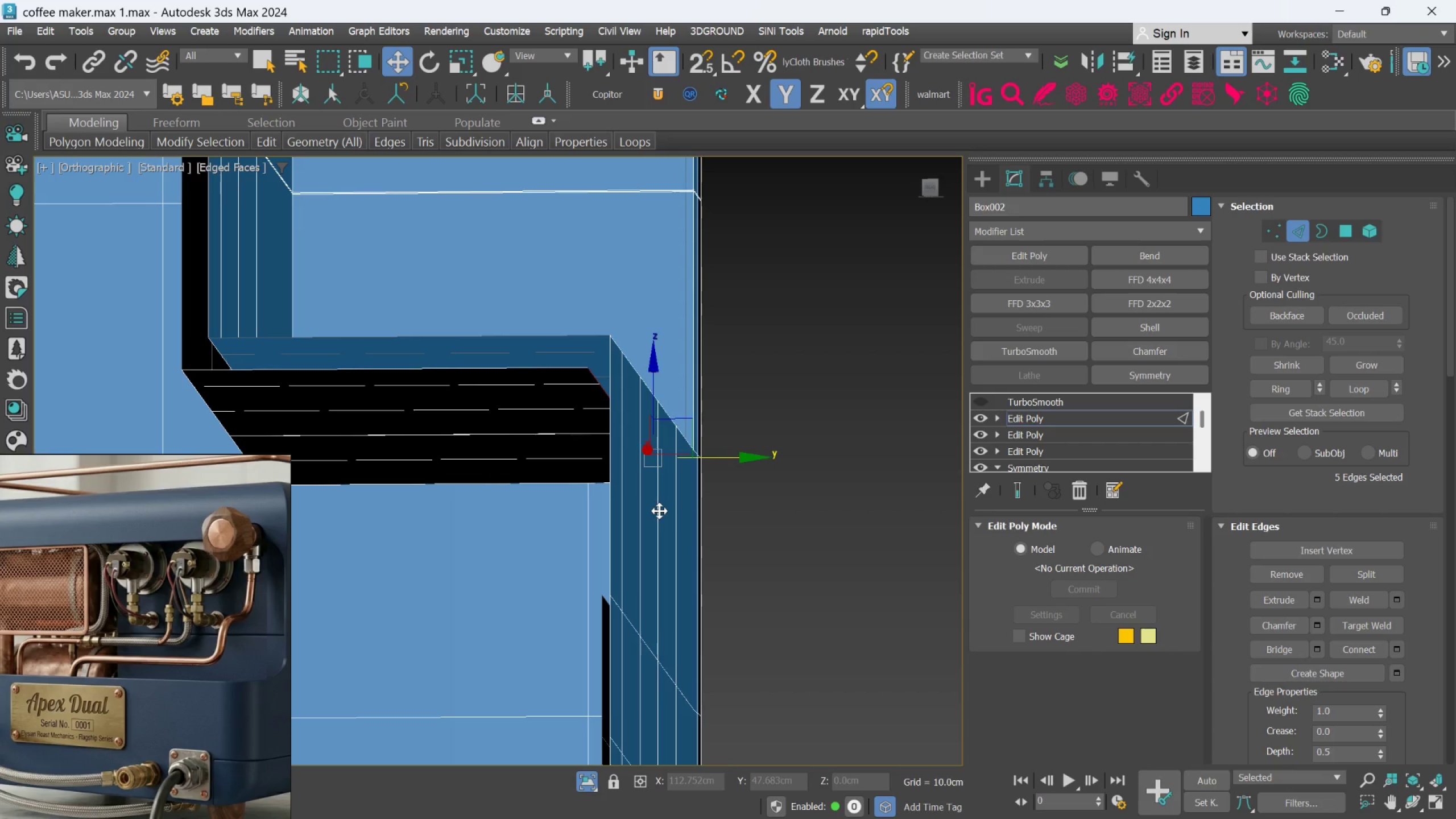 
key(Alt+AltLeft)
 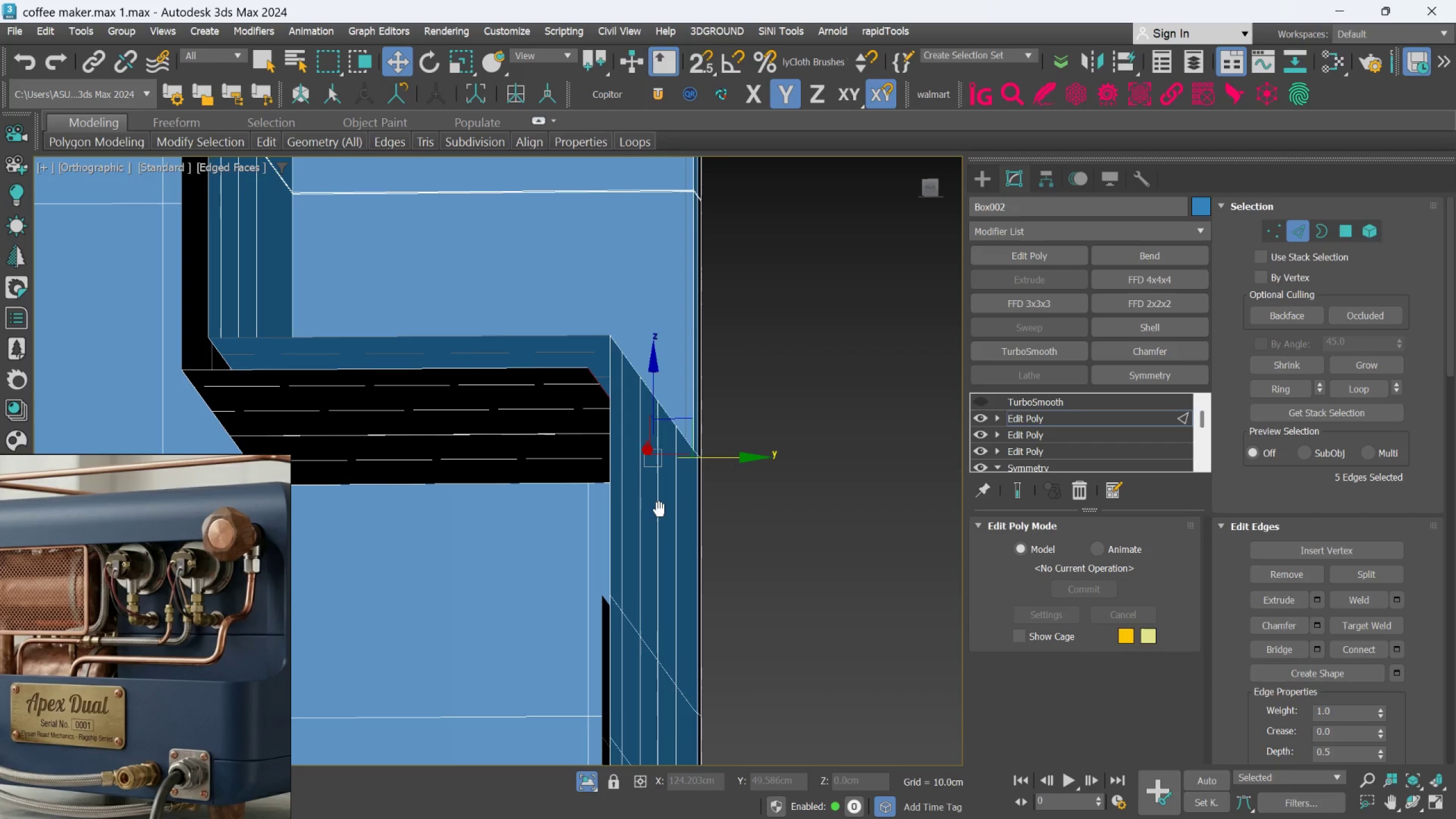 
key(Alt+AltLeft)
 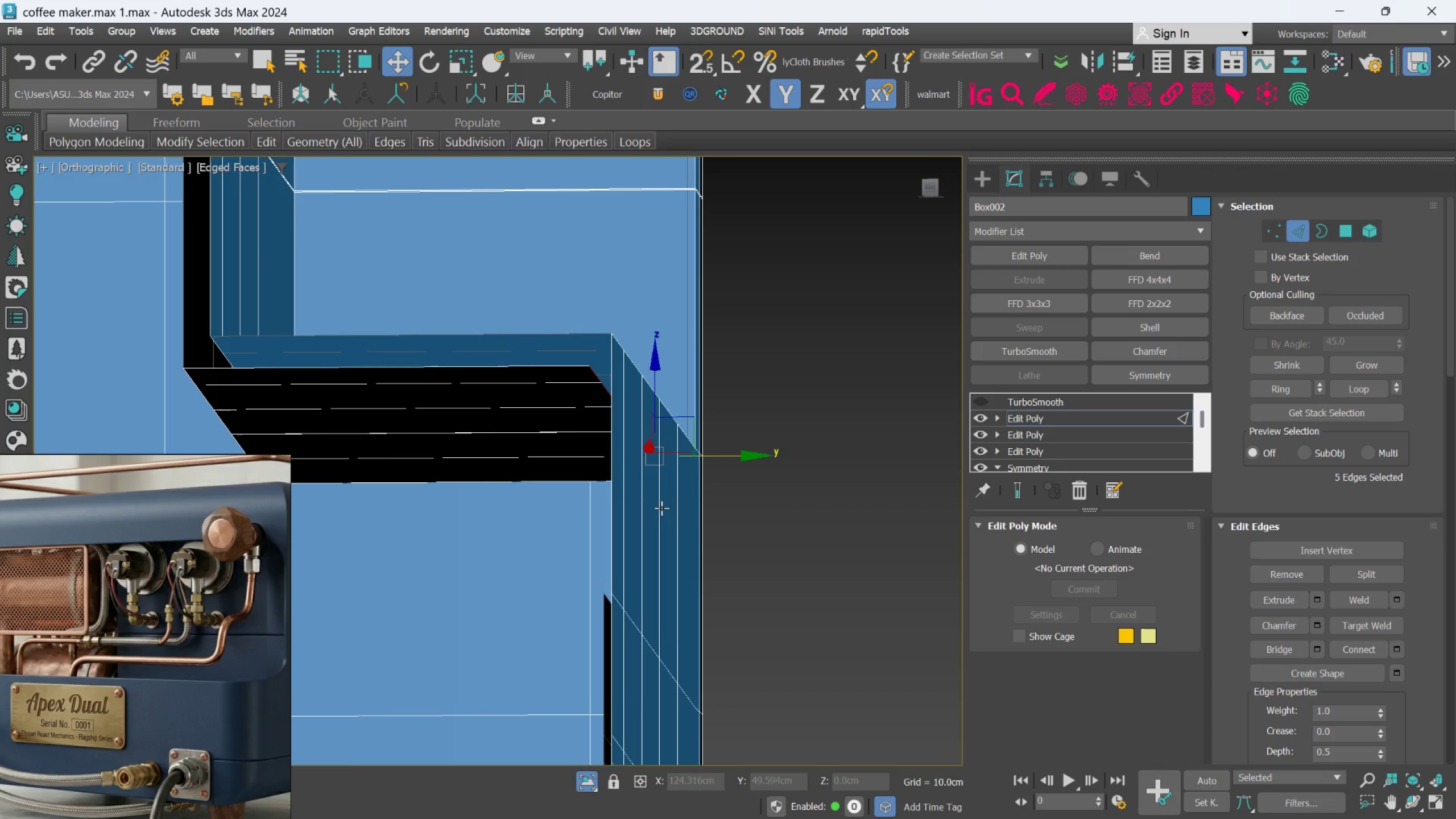 
hold_key(key=AltLeft, duration=1.16)
 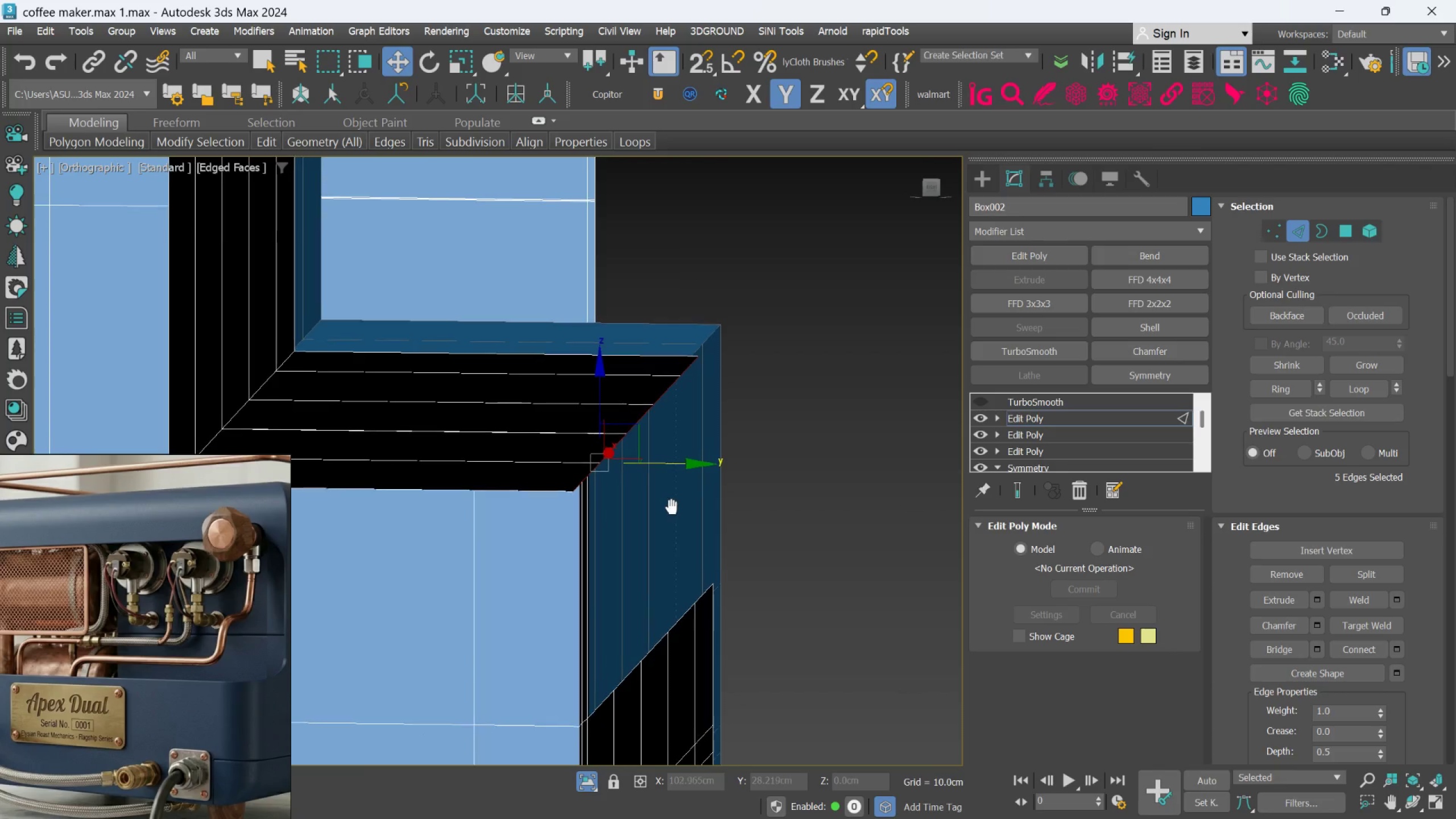 
key(Alt+AltLeft)
 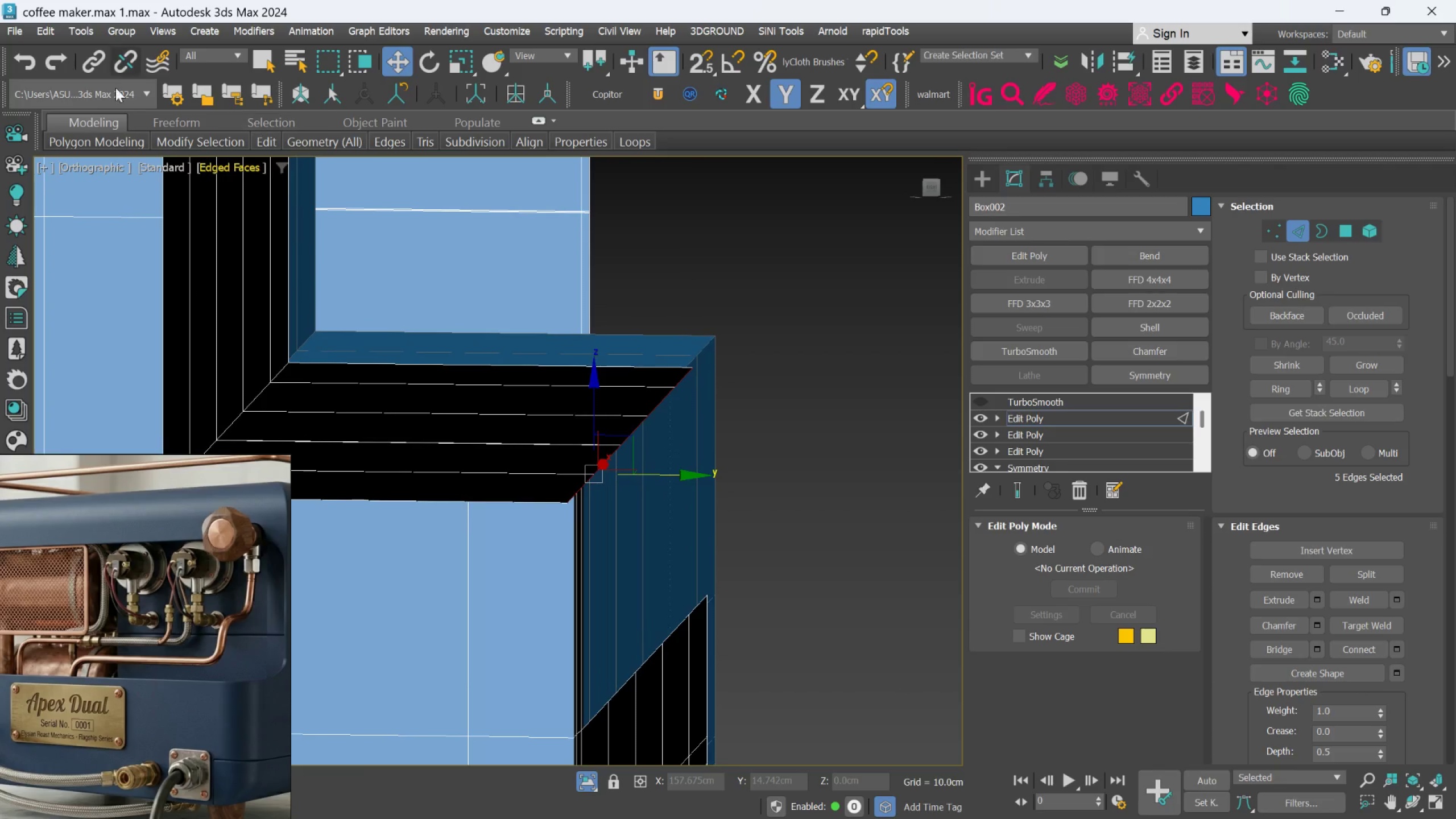 
left_click([92, 166])
 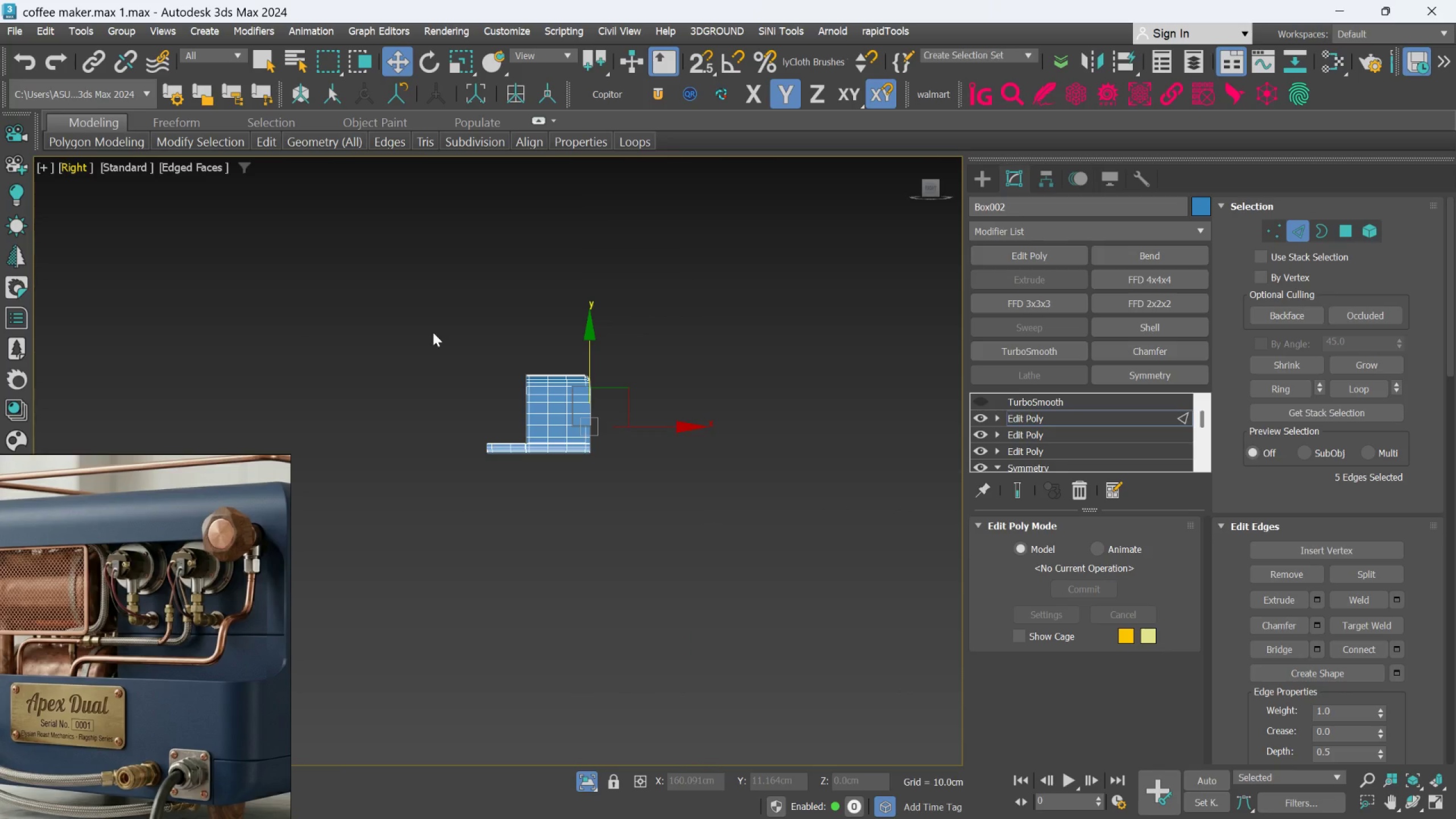 
scroll: coordinate [639, 371], scroll_direction: up, amount: 10.0
 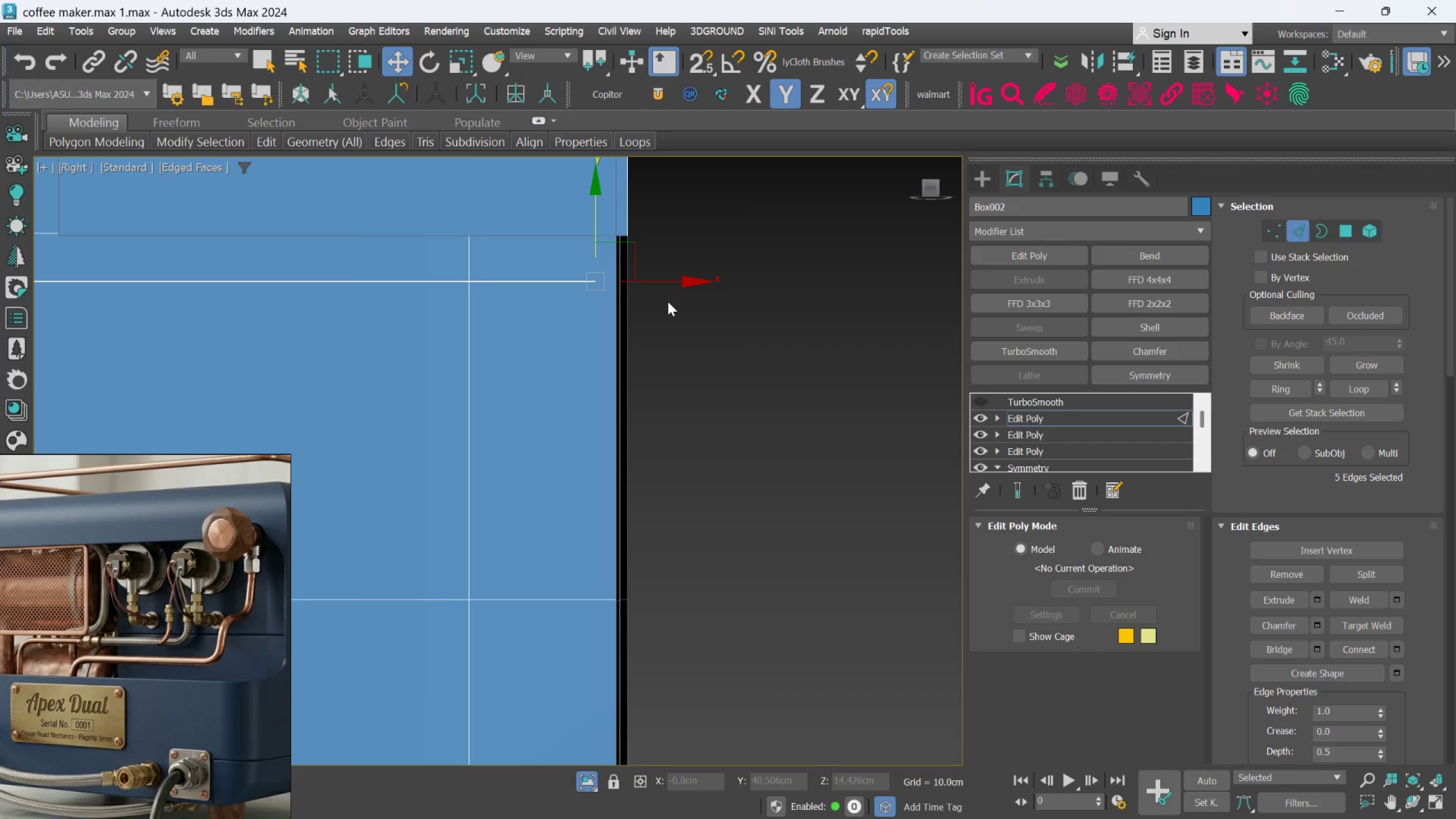 
left_click_drag(start_coordinate=[679, 284], to_coordinate=[701, 286])
 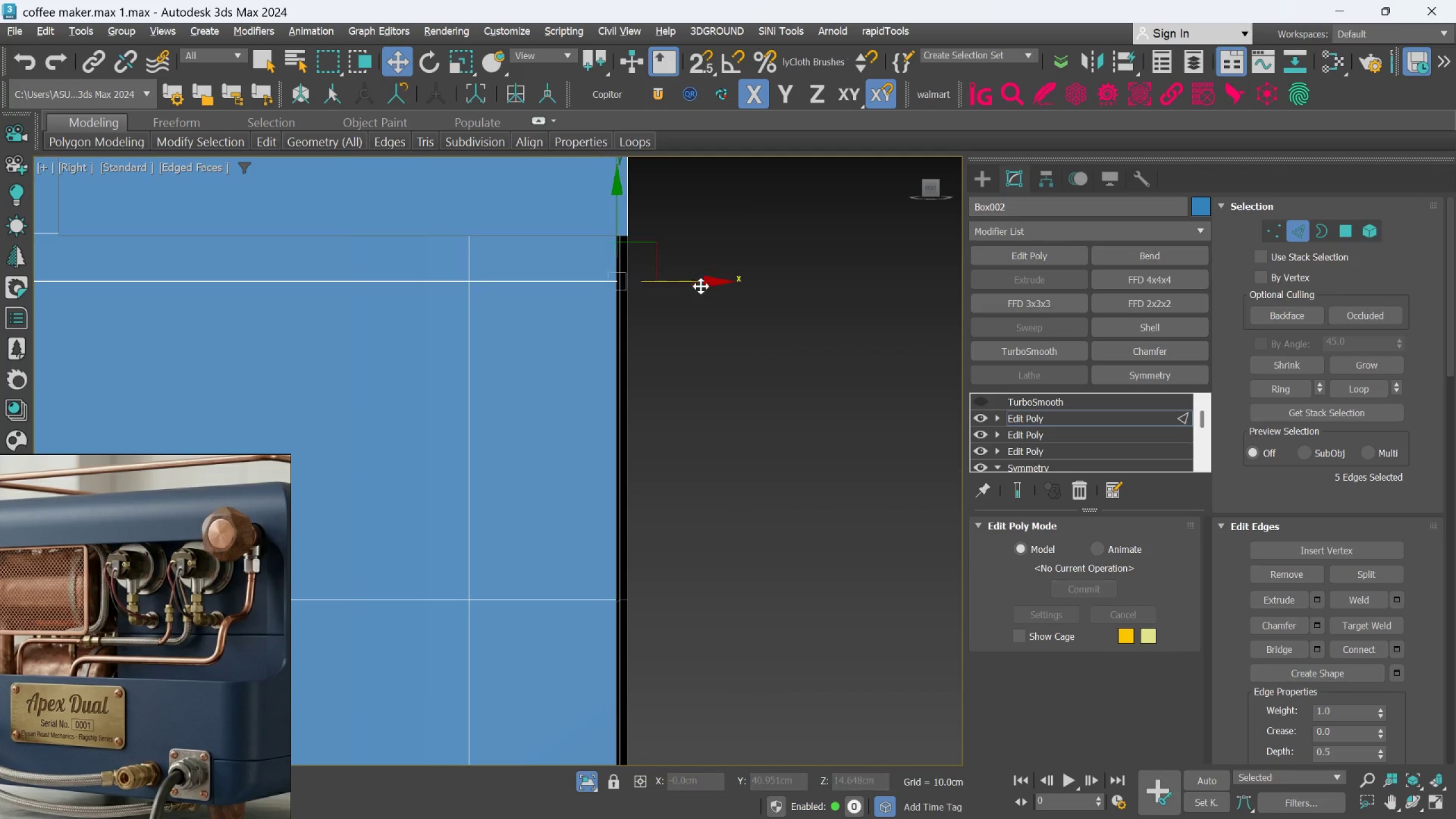 
hold_key(key=AltLeft, duration=0.53)
 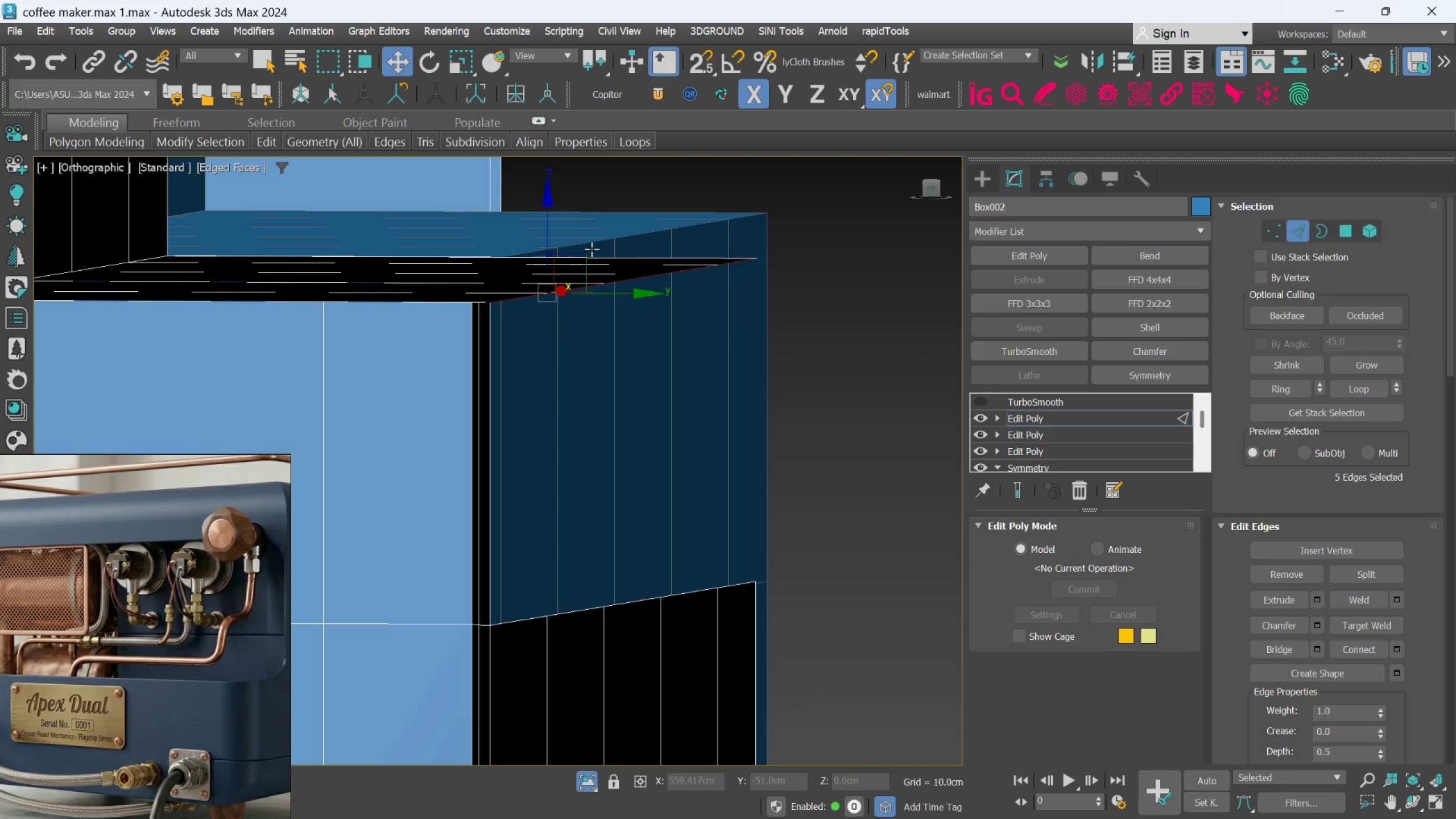 
hold_key(key=ShiftLeft, duration=1.5)
left_click_drag(start_coordinate=[551, 246], to_coordinate=[535, 567])
 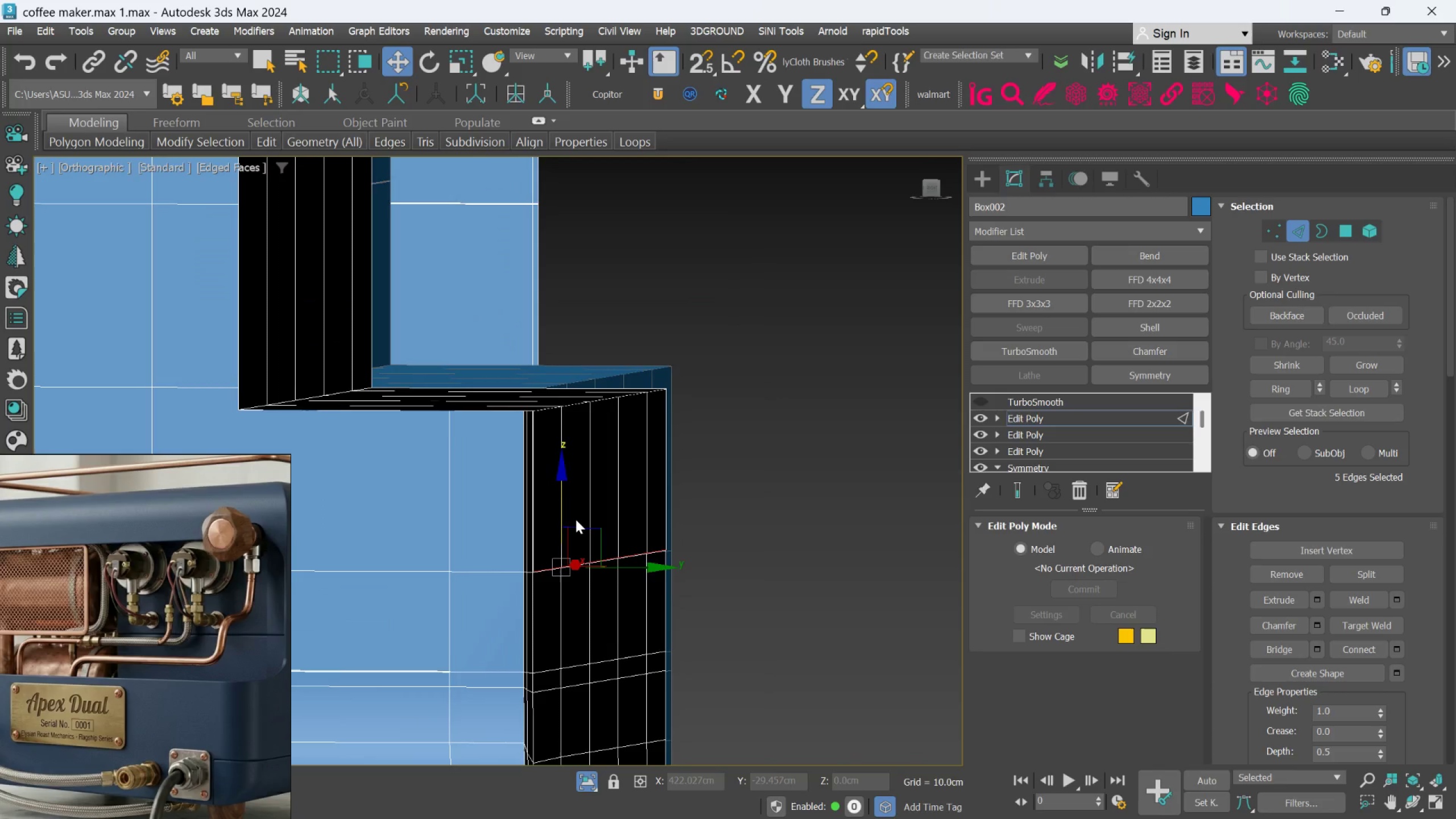 
hold_key(key=ShiftLeft, duration=1.52)
 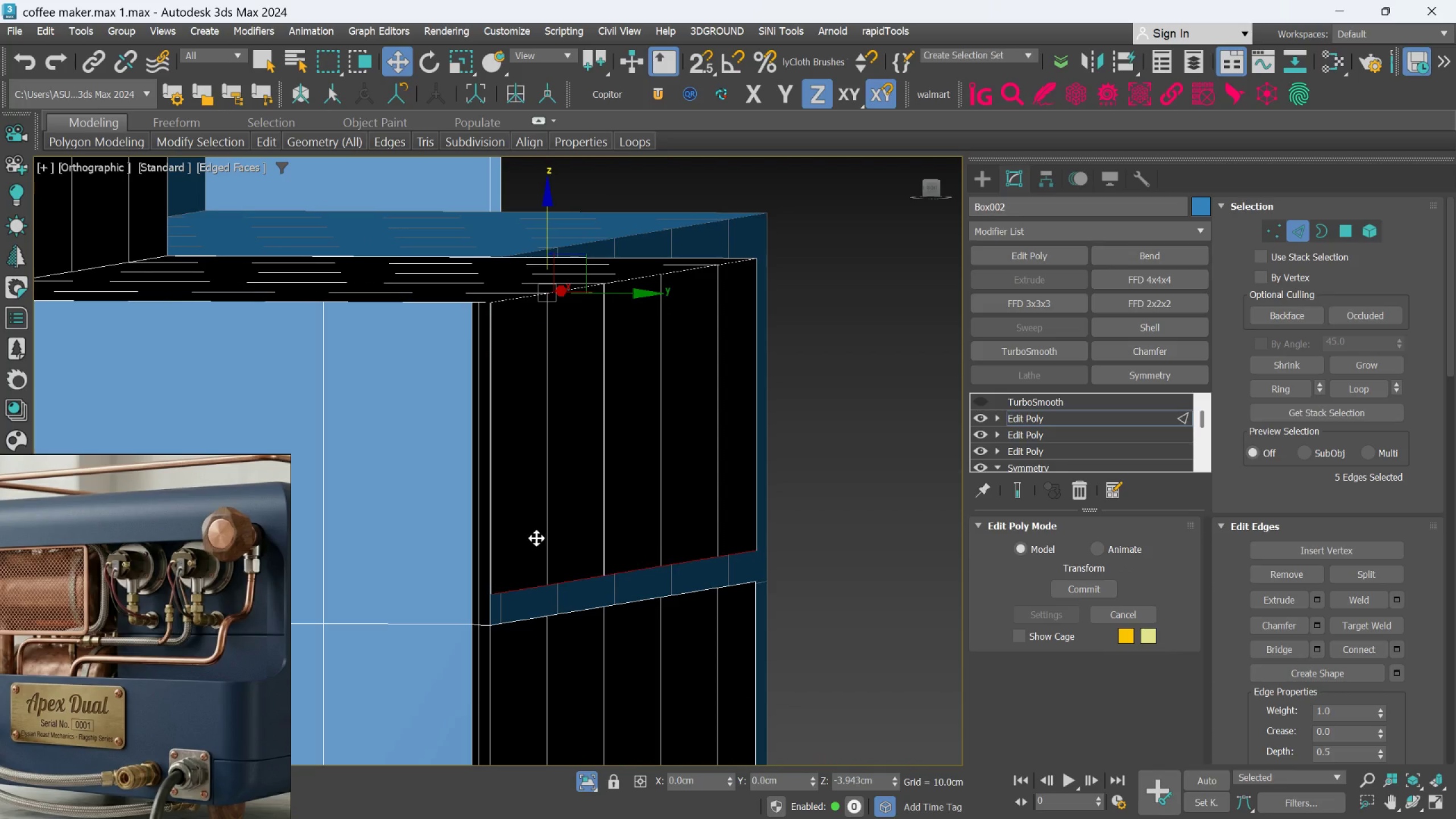 
hold_key(key=ShiftLeft, duration=1.52)
 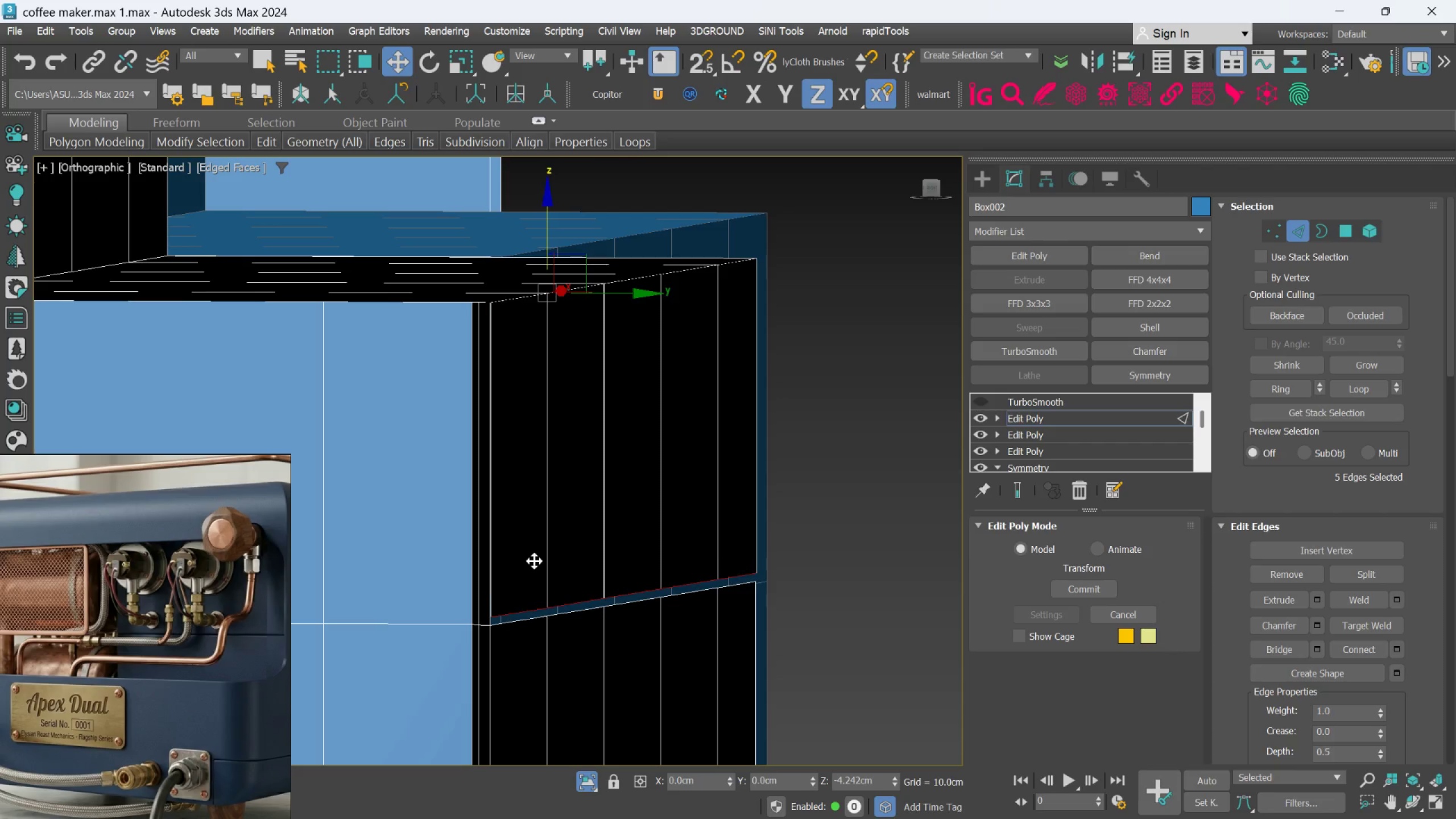 
hold_key(key=ShiftLeft, duration=1.51)
 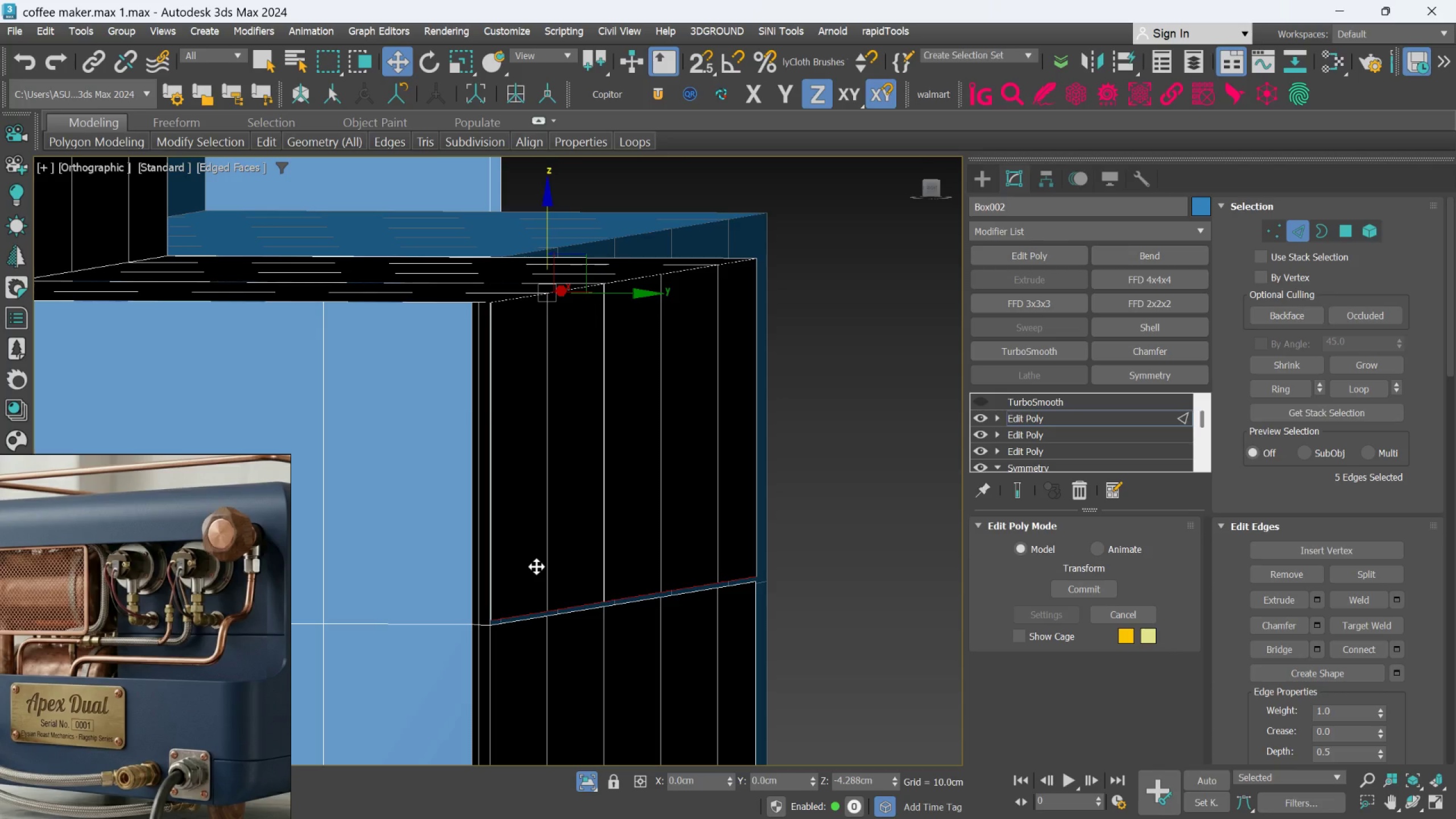 
hold_key(key=ShiftLeft, duration=1.52)
 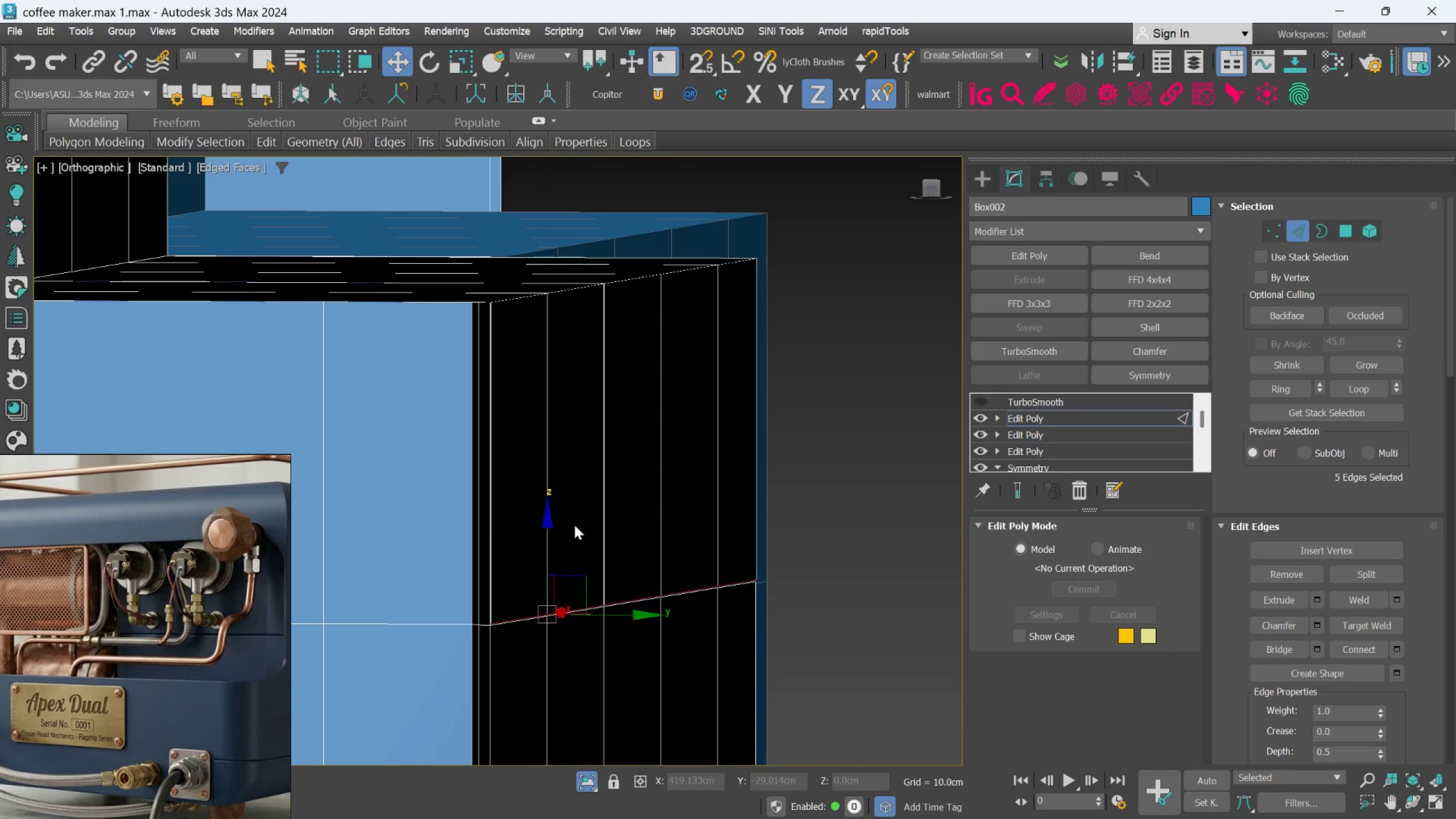 
hold_key(key=ShiftLeft, duration=0.5)
 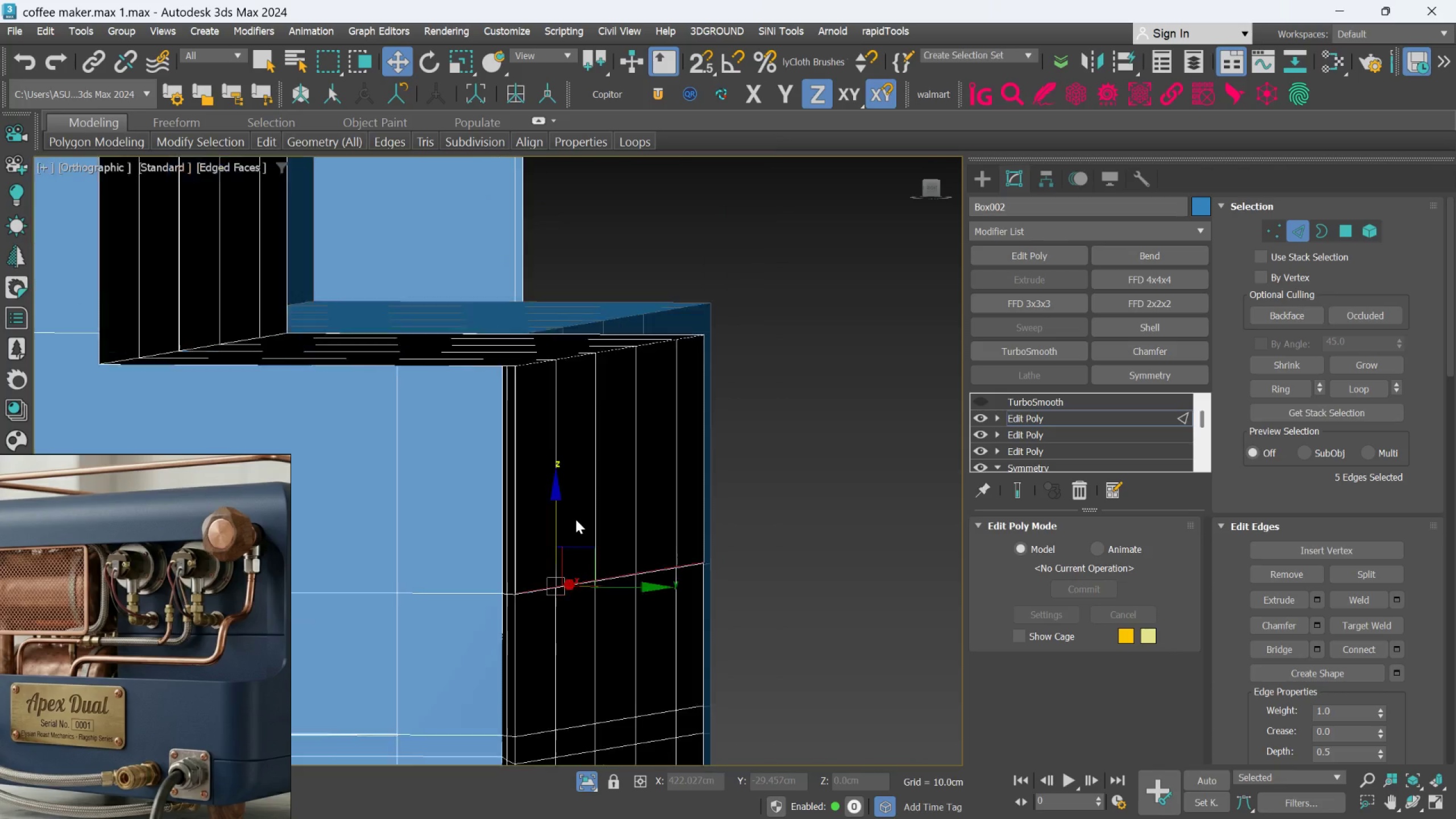 
hold_key(key=AltLeft, duration=0.95)
 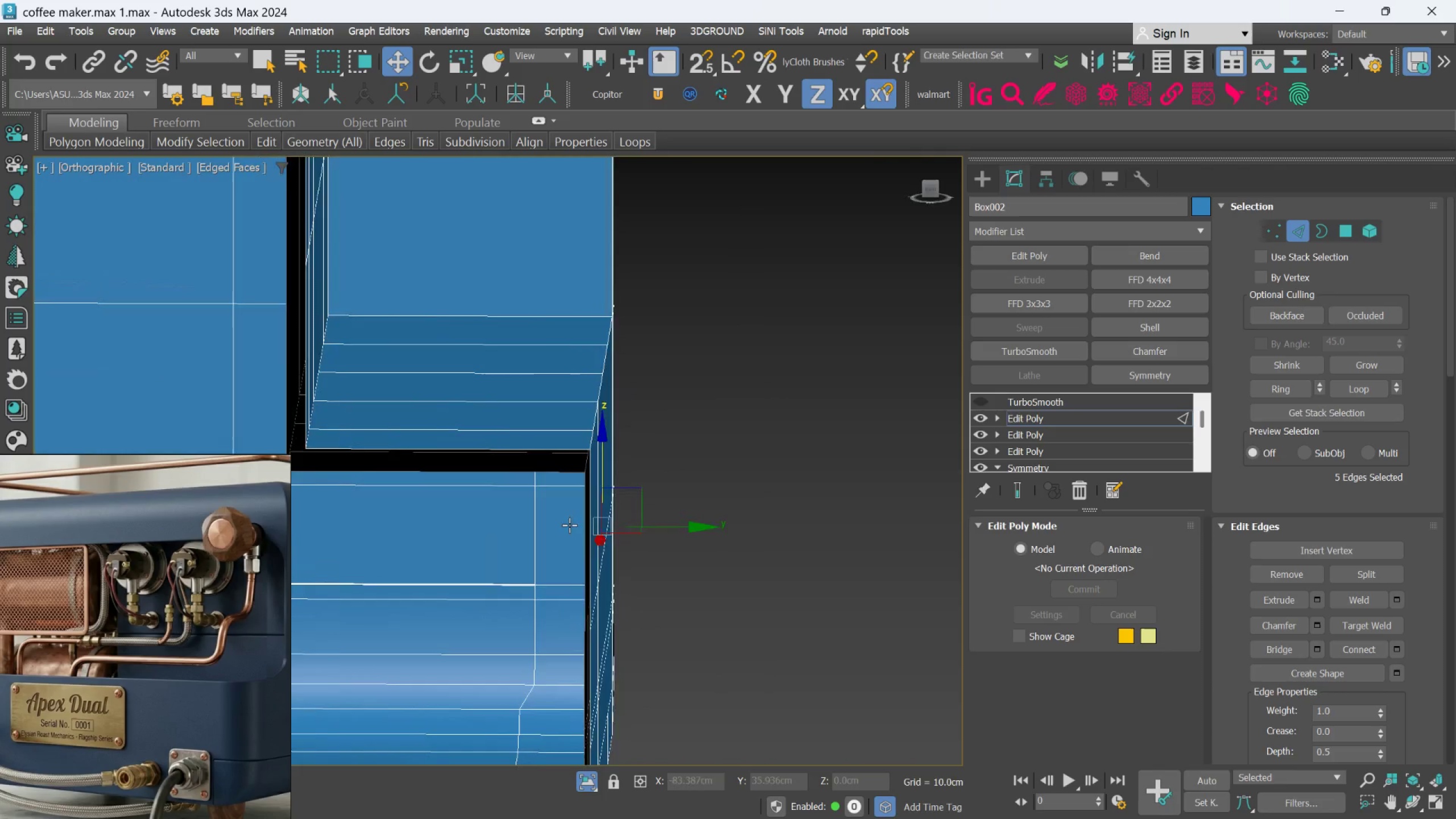 
scroll: coordinate [576, 519], scroll_direction: down, amount: 2.0
 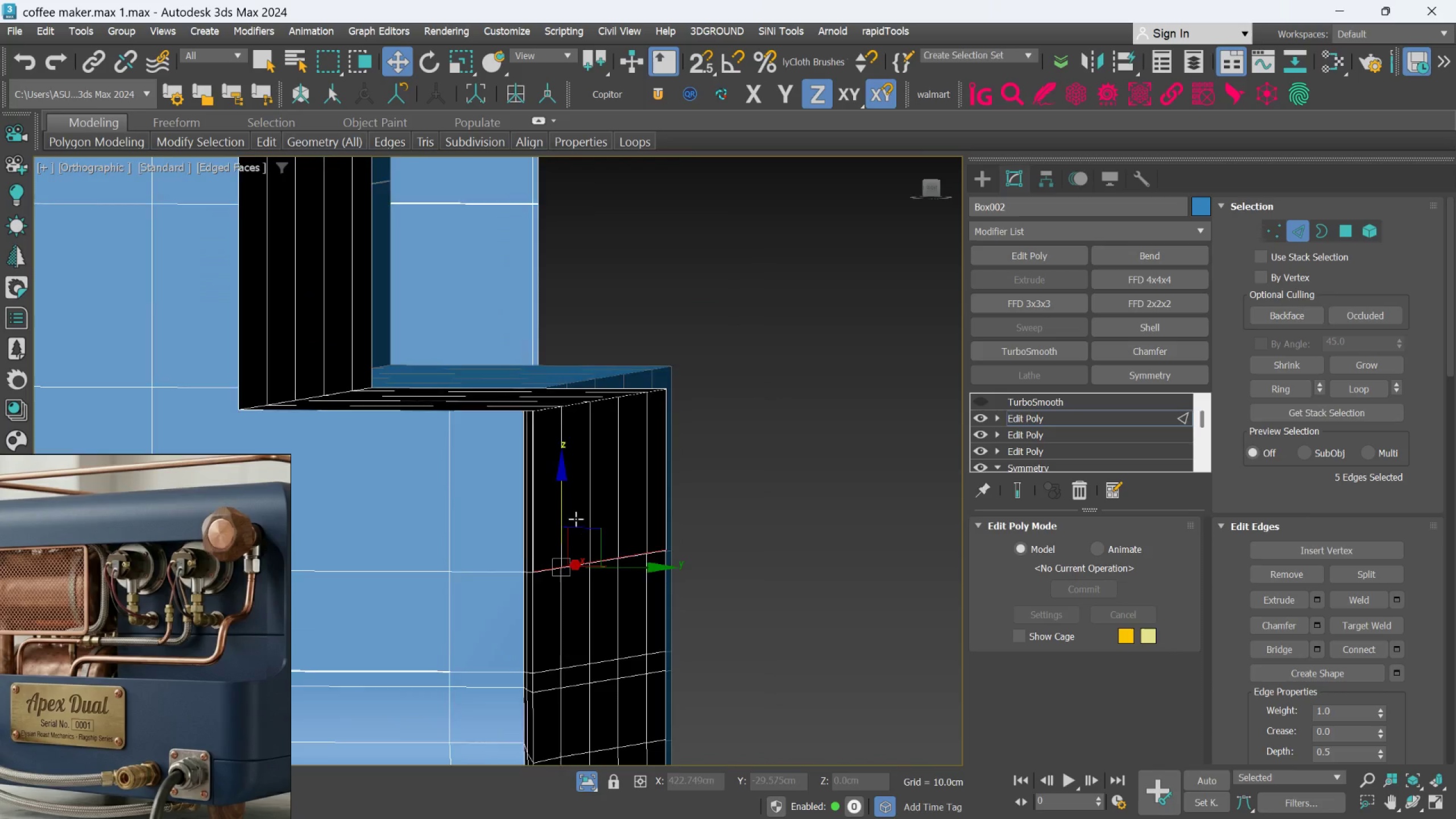 
hold_key(key=AltLeft, duration=0.33)
 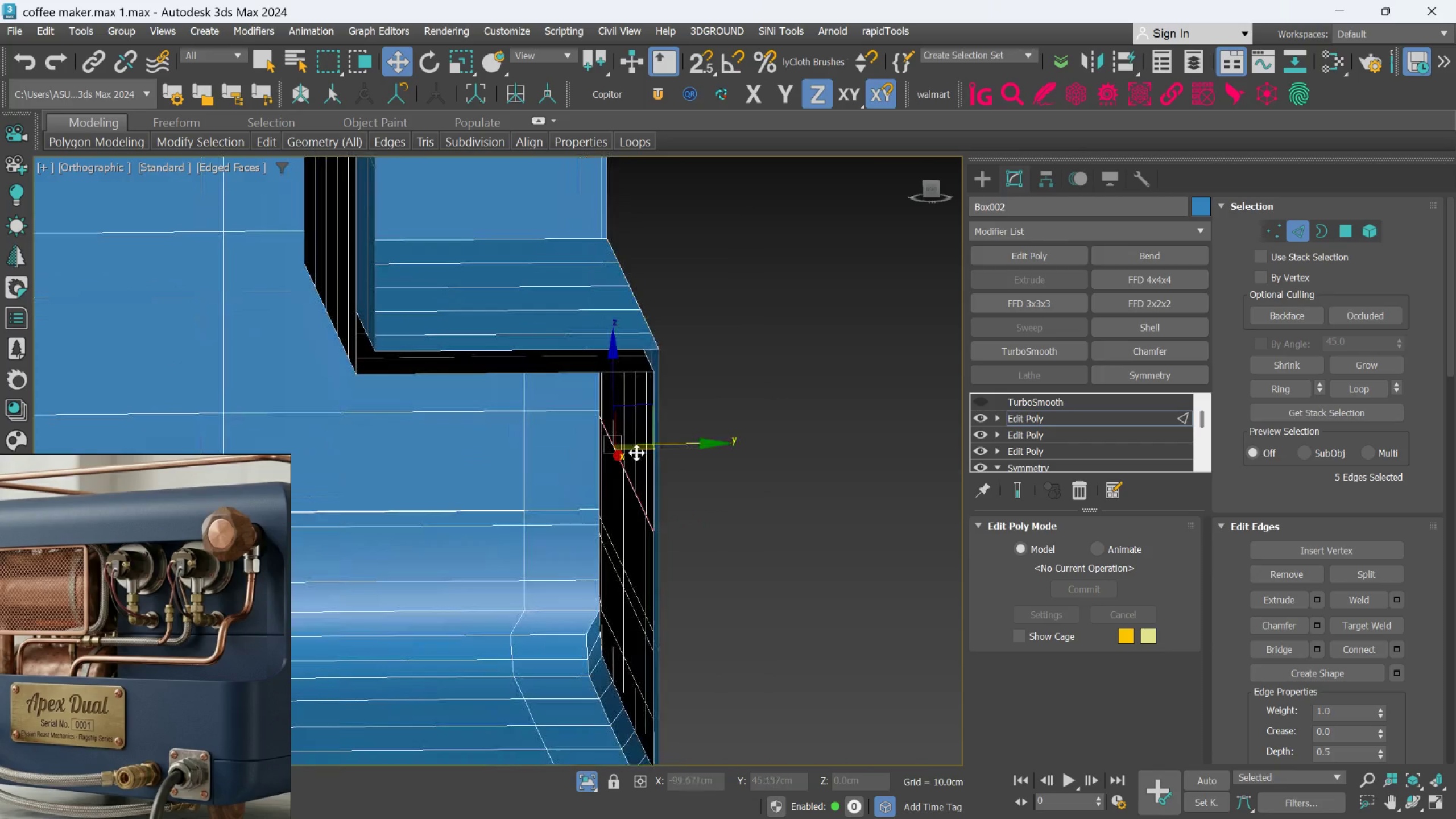 
scroll: coordinate [704, 493], scroll_direction: up, amount: 6.0
 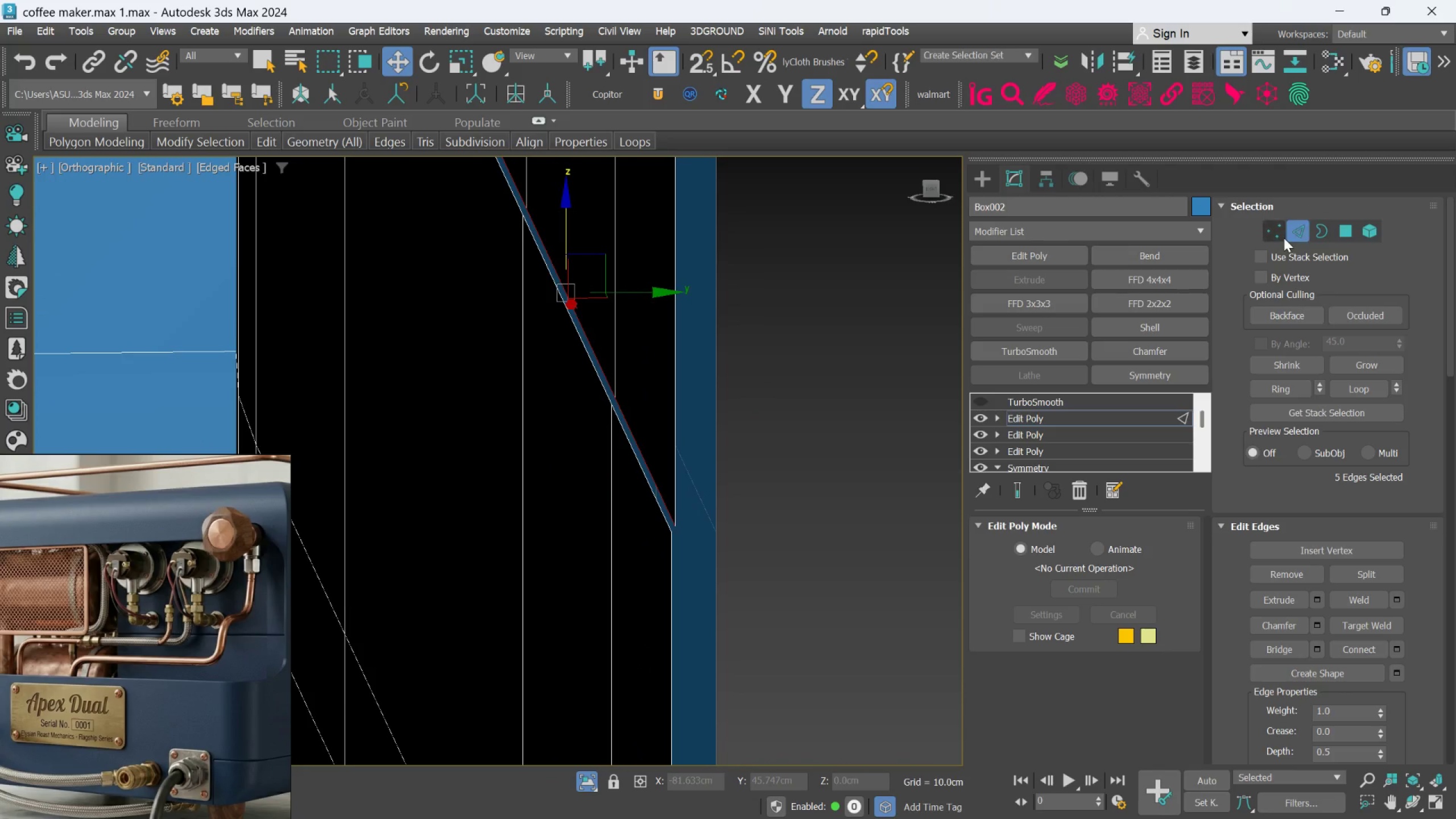 
left_click([1280, 238])
 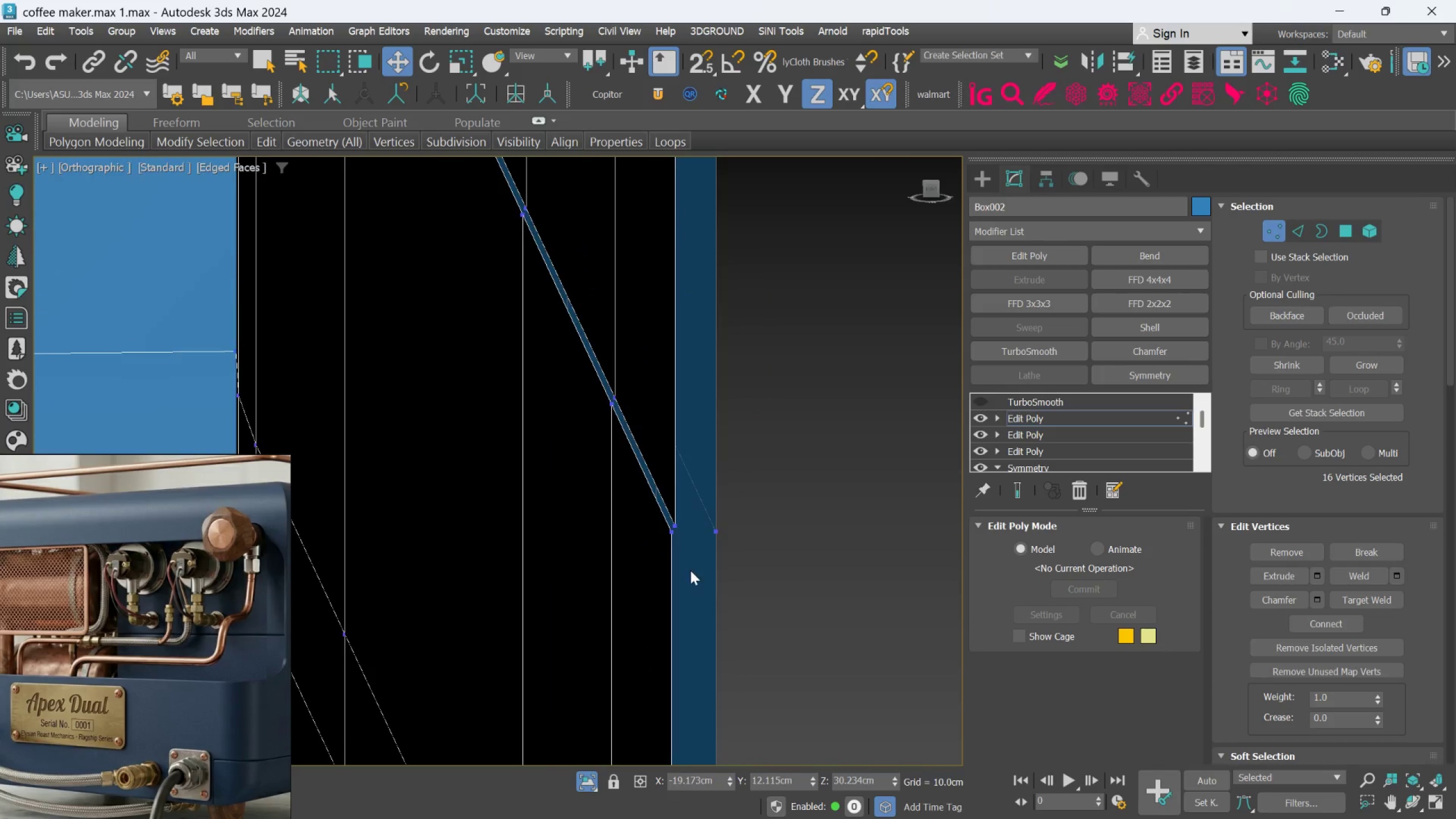 
left_click_drag(start_coordinate=[688, 553], to_coordinate=[647, 492])
 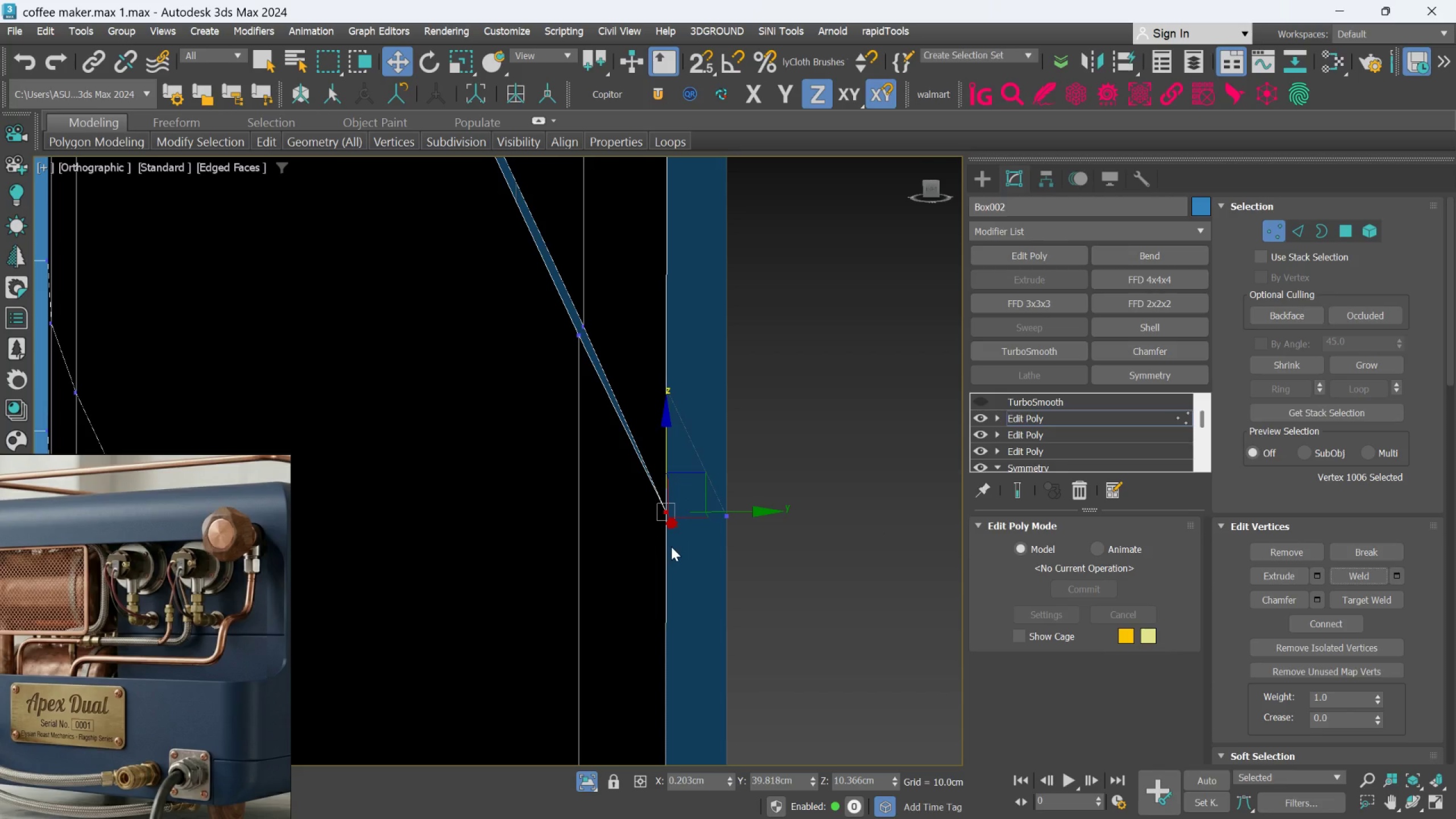 
scroll: coordinate [690, 570], scroll_direction: up, amount: 1.0
 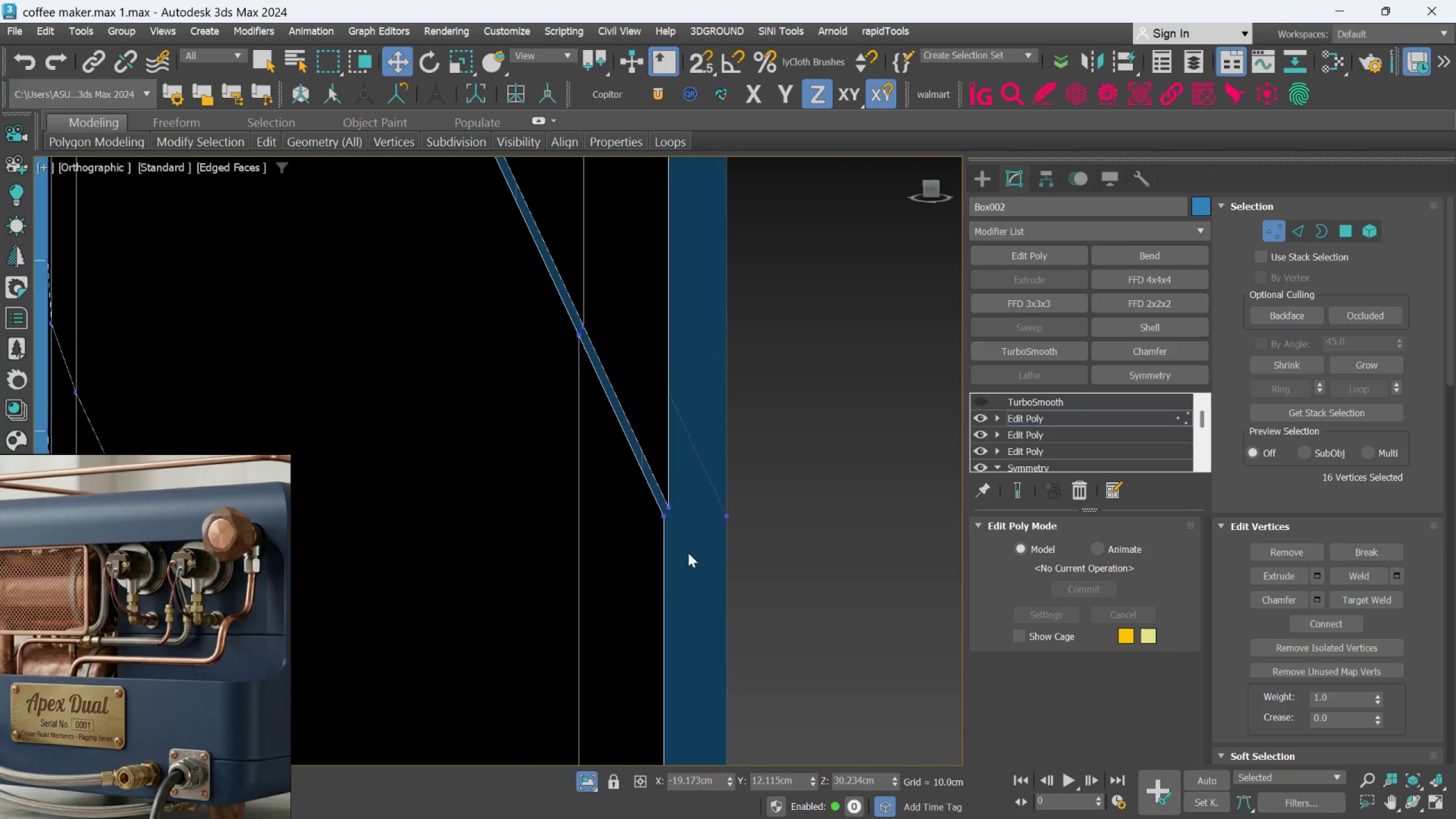 
left_click_drag(start_coordinate=[606, 429], to_coordinate=[544, 300])
 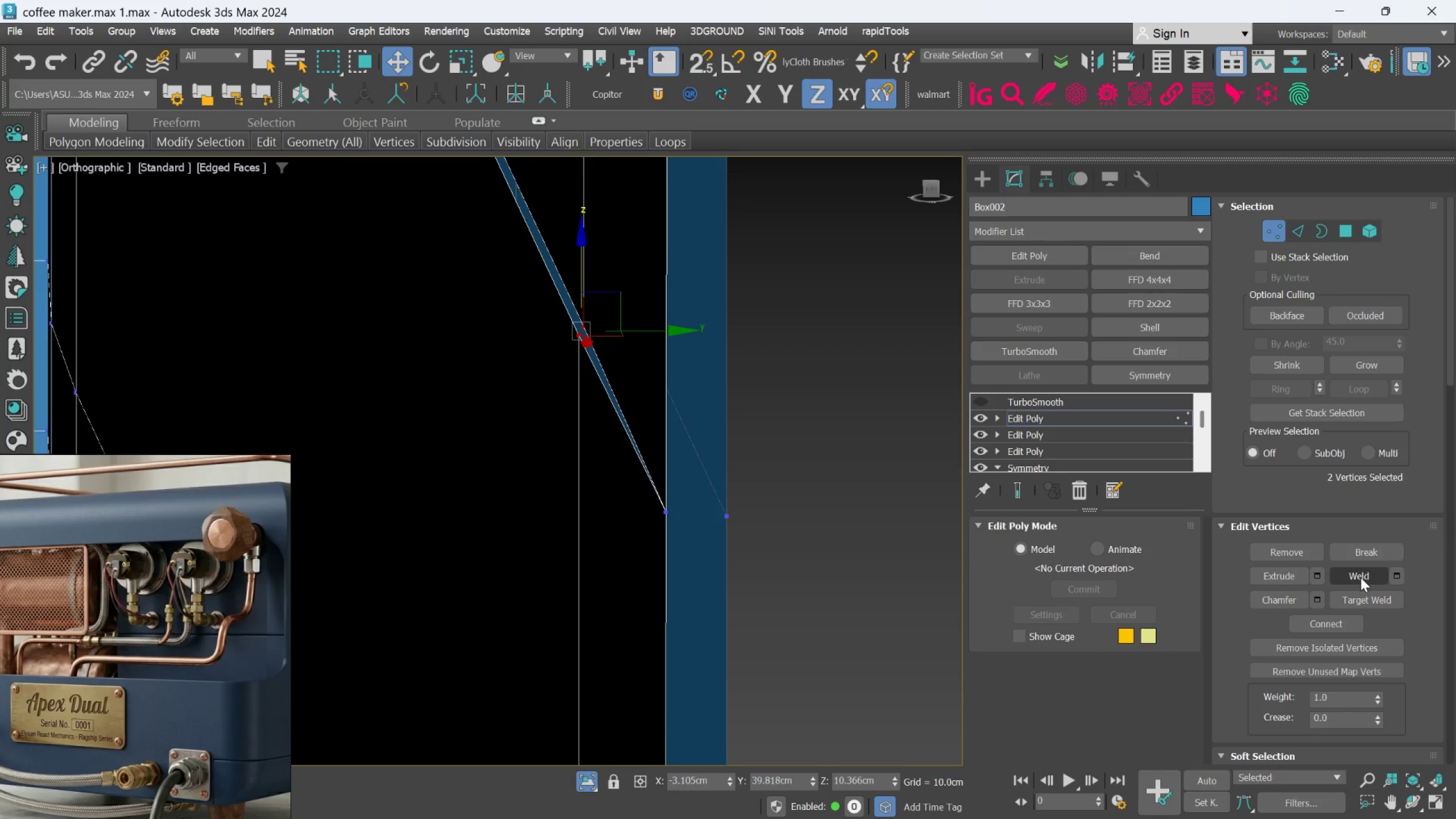 
left_click([1360, 577])
 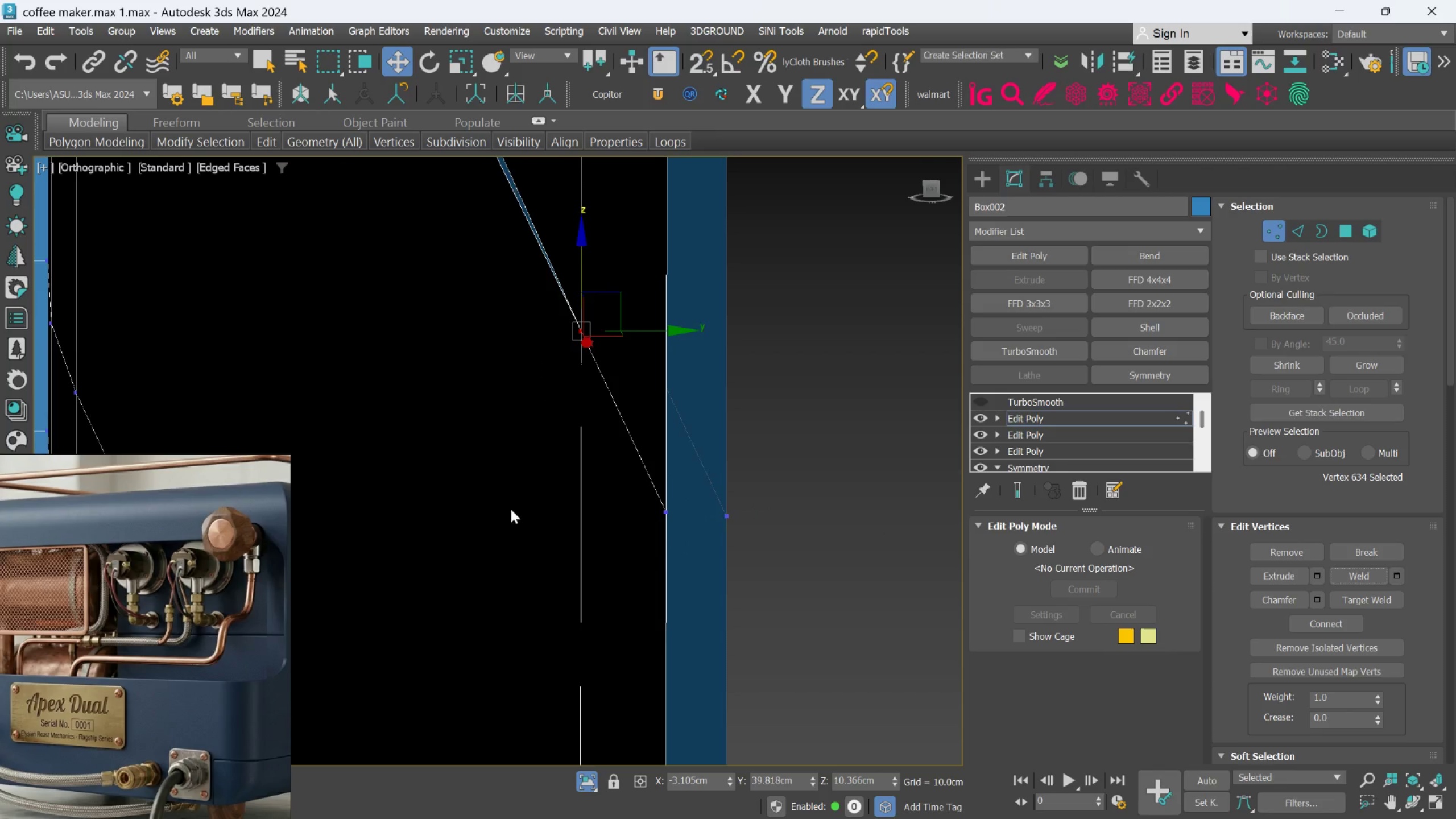 
hold_key(key=AltLeft, duration=0.48)
 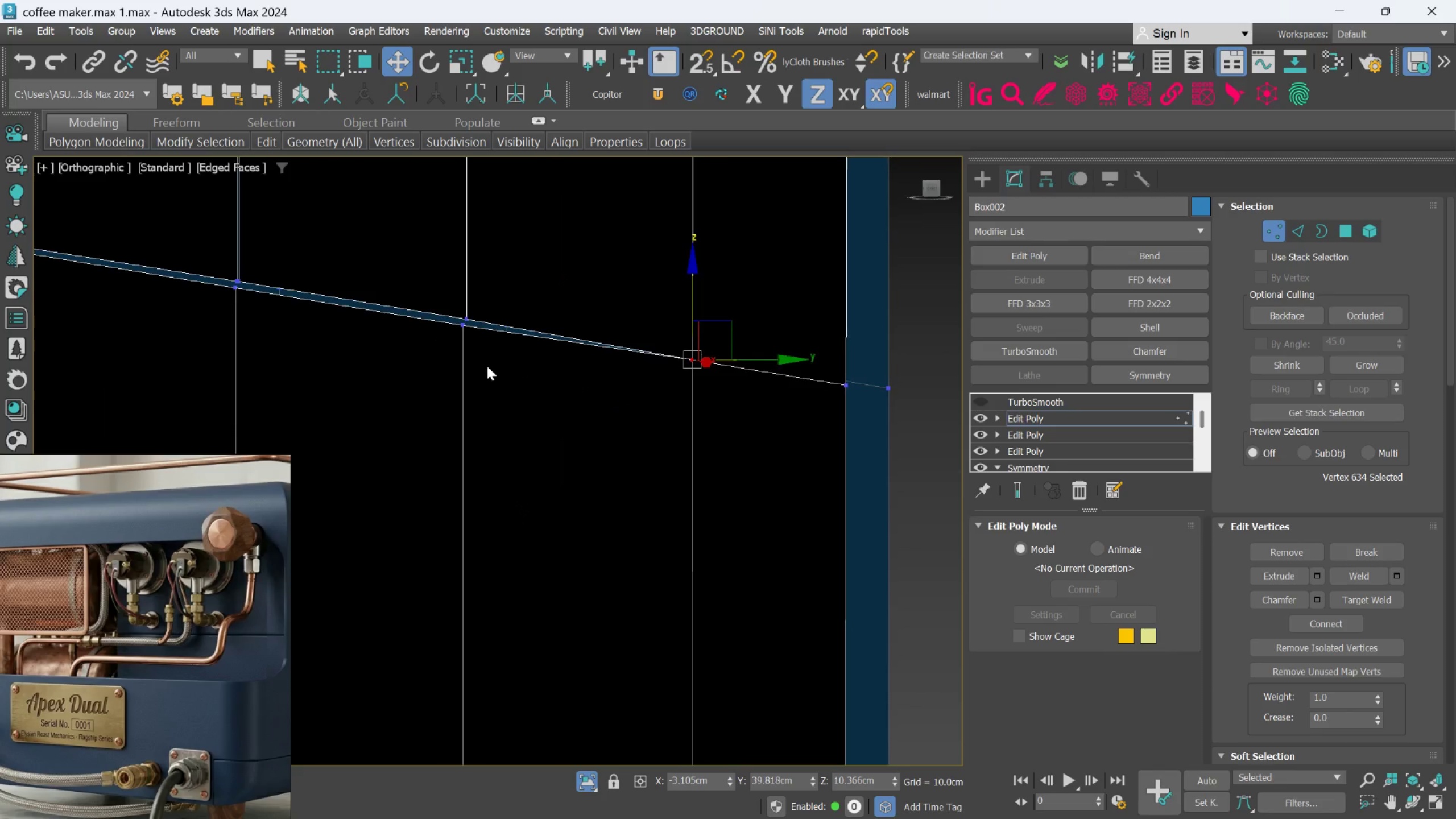 
scroll: coordinate [510, 508], scroll_direction: down, amount: 1.0
 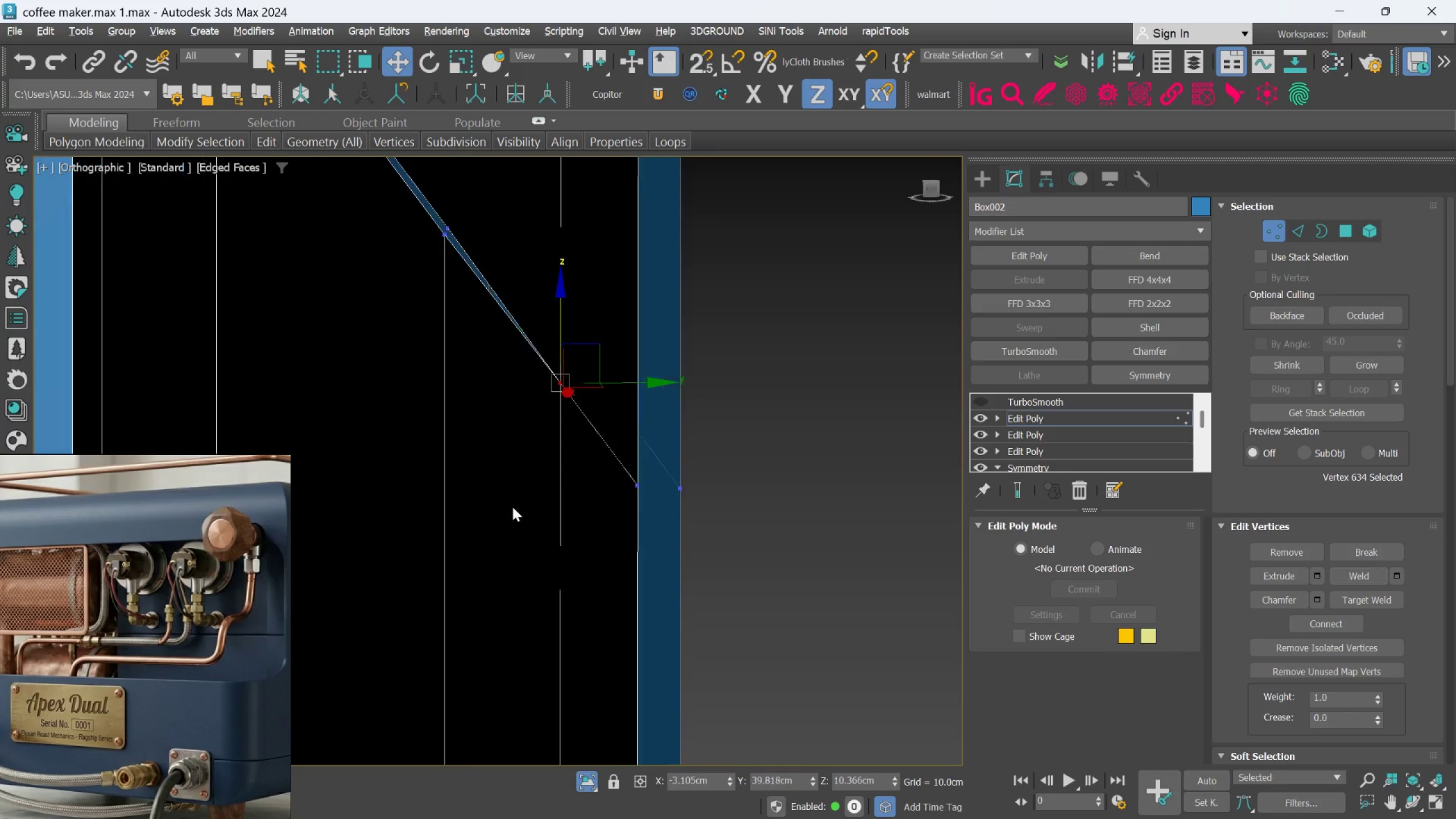 
left_click_drag(start_coordinate=[483, 362], to_coordinate=[442, 308])
 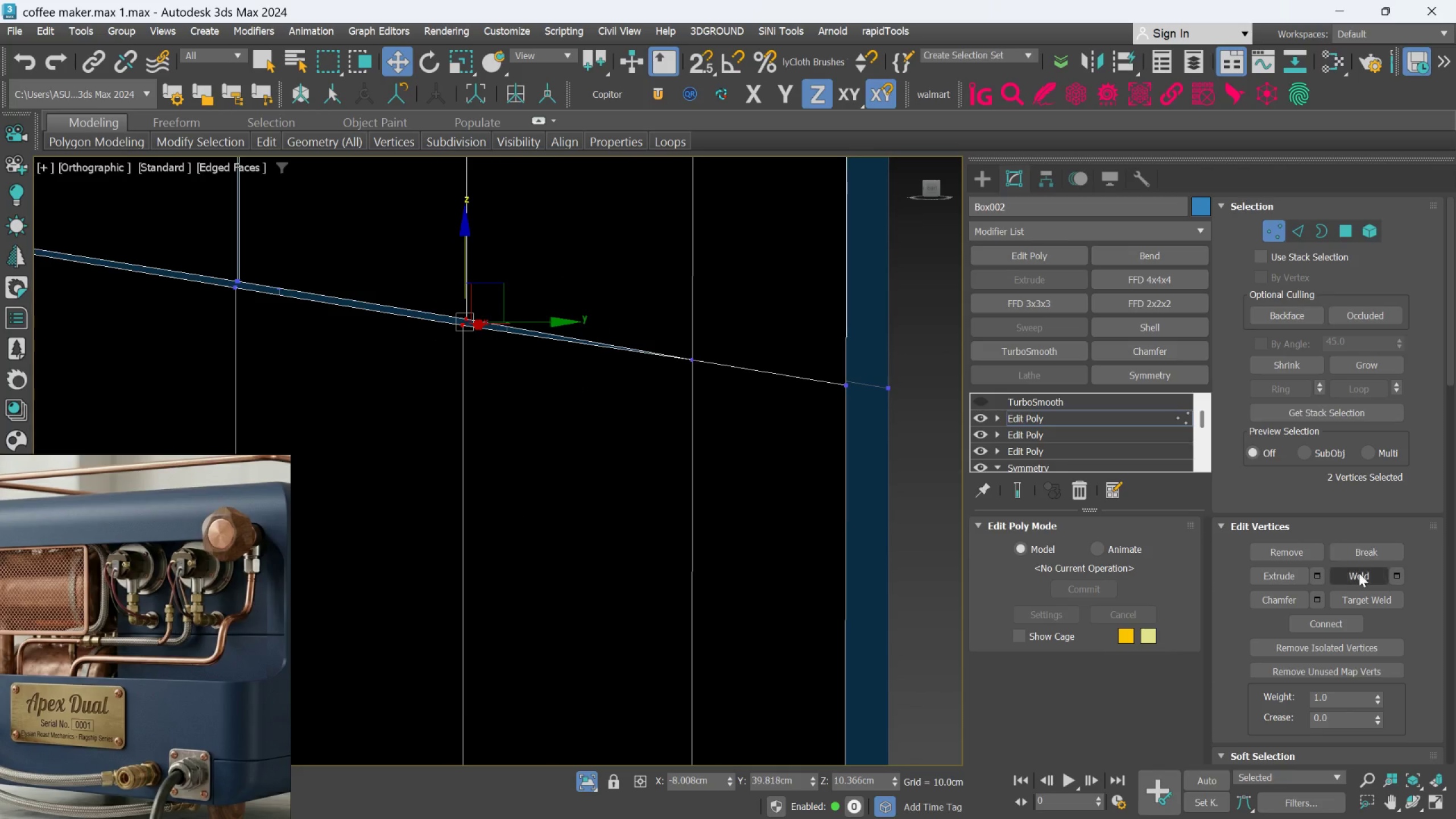 
left_click([1353, 574])
 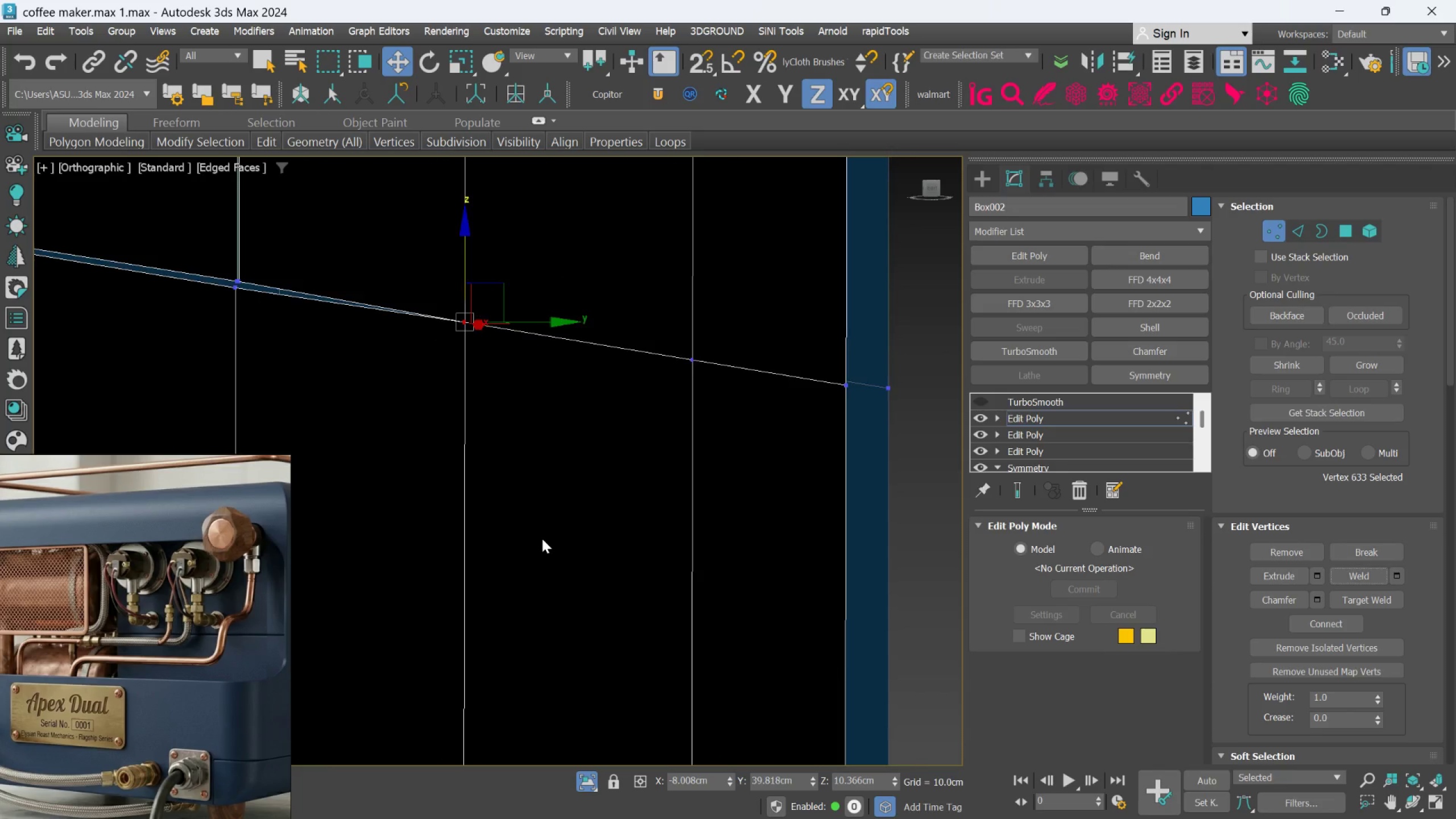 
scroll: coordinate [544, 532], scroll_direction: down, amount: 3.0
 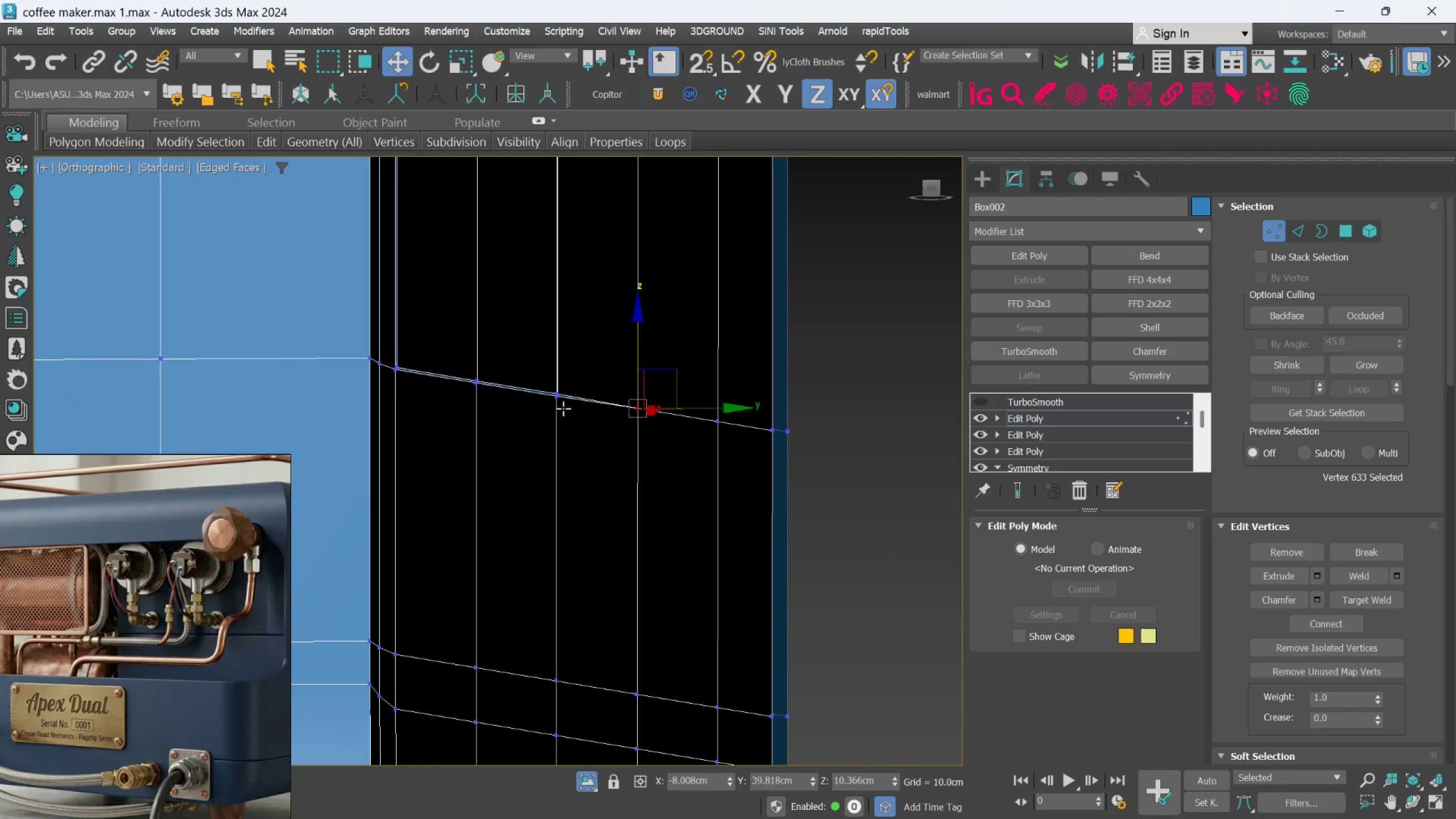 
left_click_drag(start_coordinate=[569, 418], to_coordinate=[554, 384])
 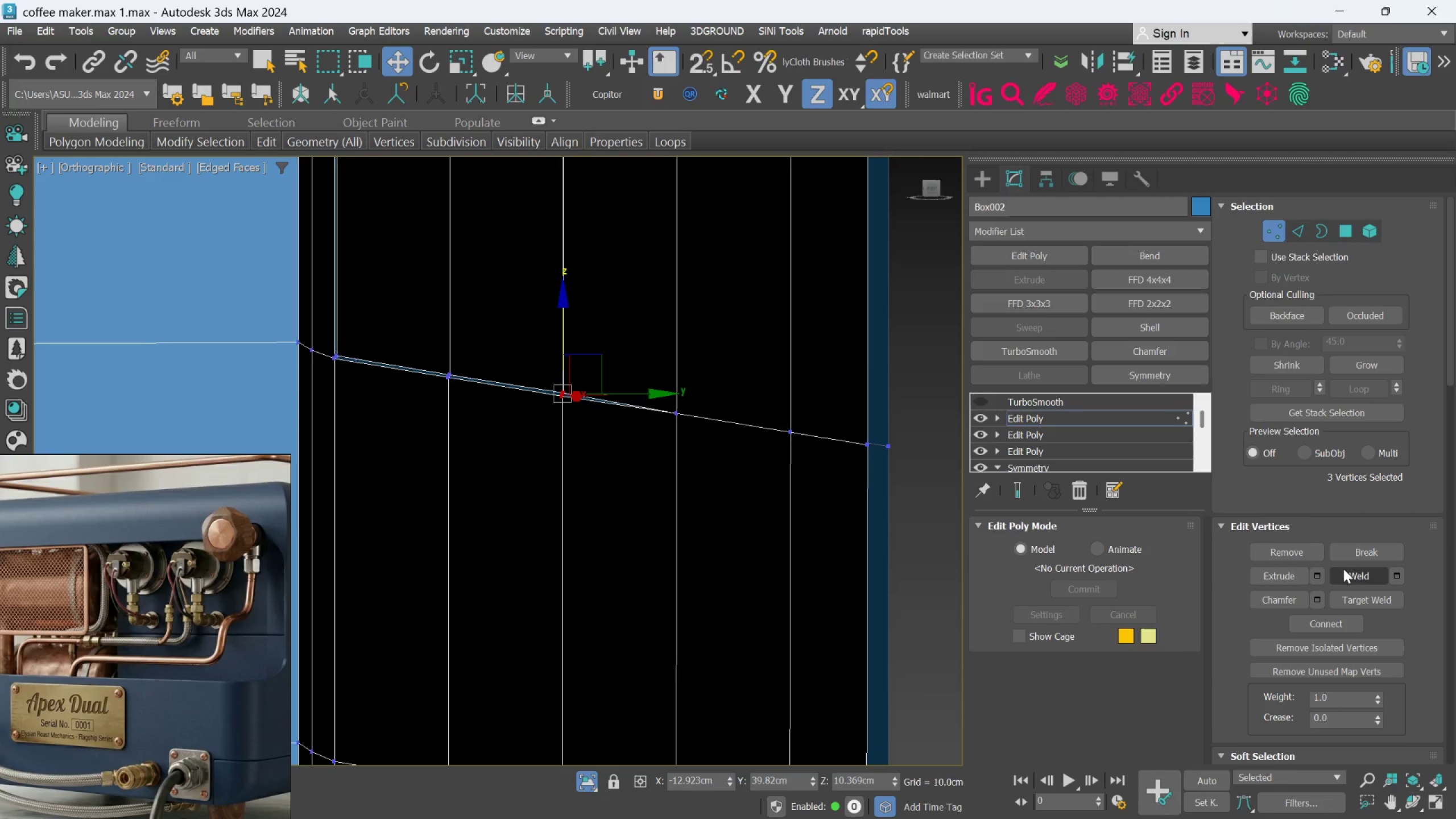 
scroll: coordinate [543, 396], scroll_direction: up, amount: 1.0
 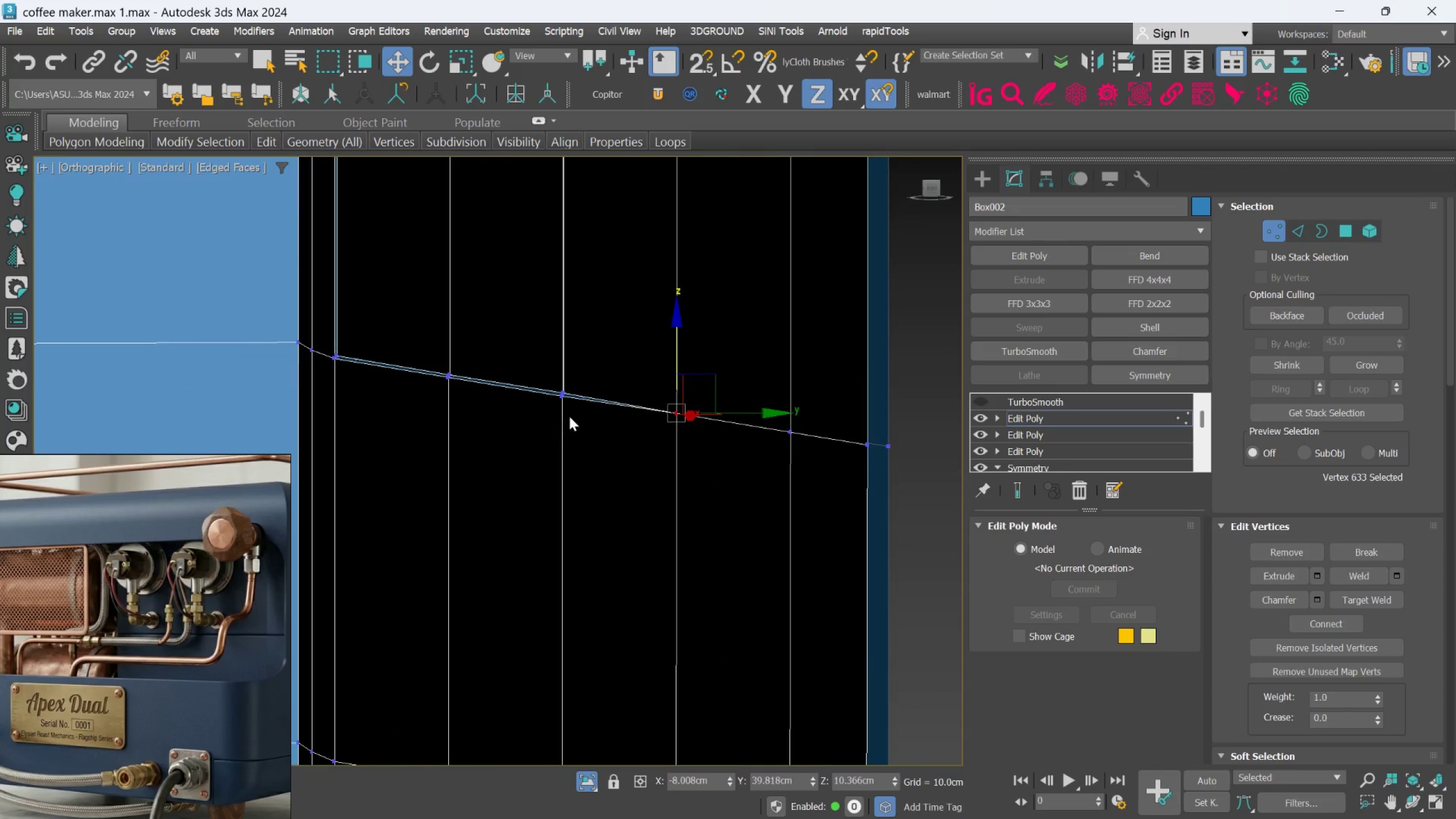 
left_click([1347, 572])
 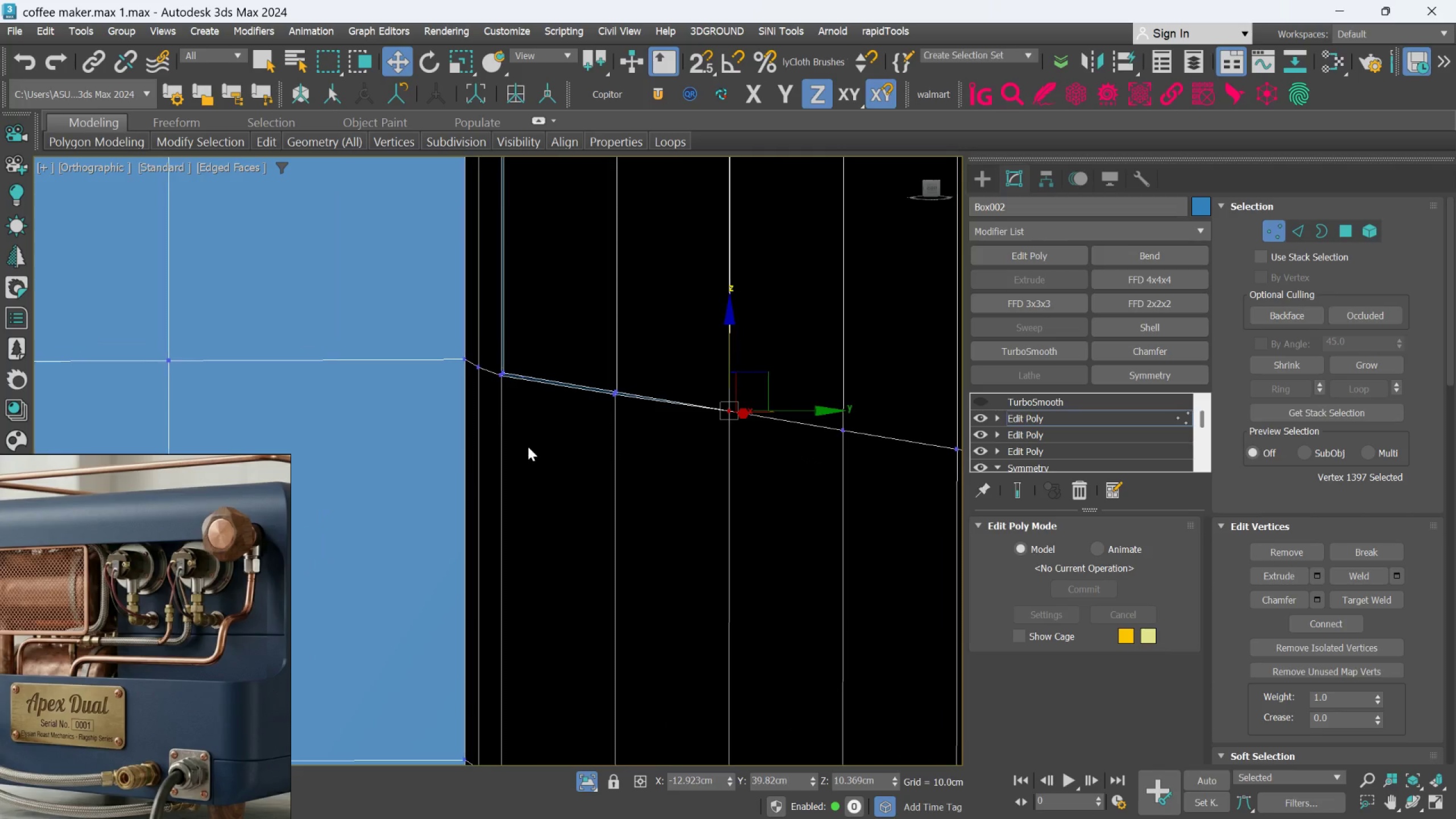 
scroll: coordinate [505, 396], scroll_direction: up, amount: 2.0
 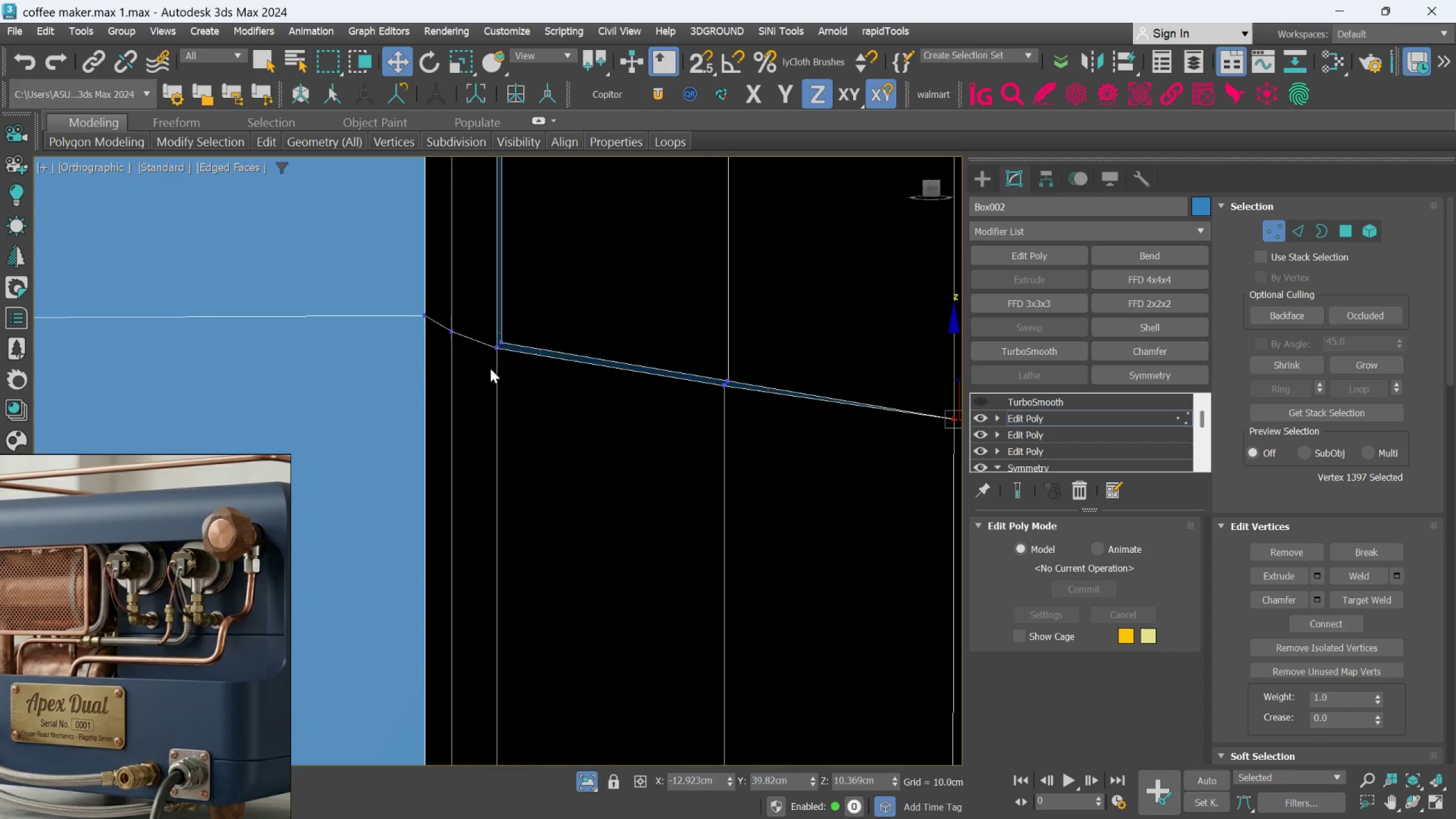 
left_click_drag(start_coordinate=[501, 365], to_coordinate=[531, 321])
 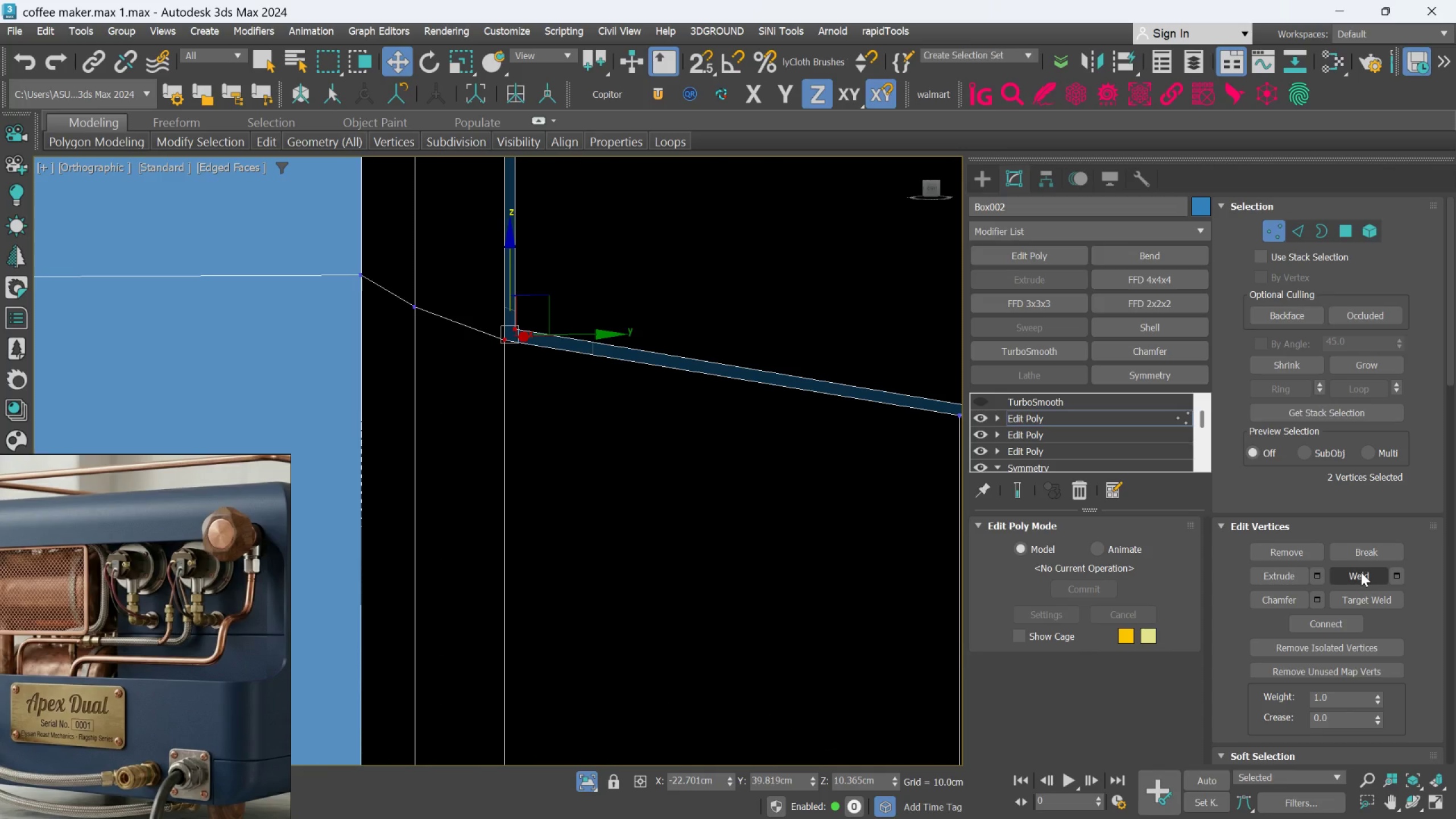 
scroll: coordinate [489, 353], scroll_direction: up, amount: 2.0
 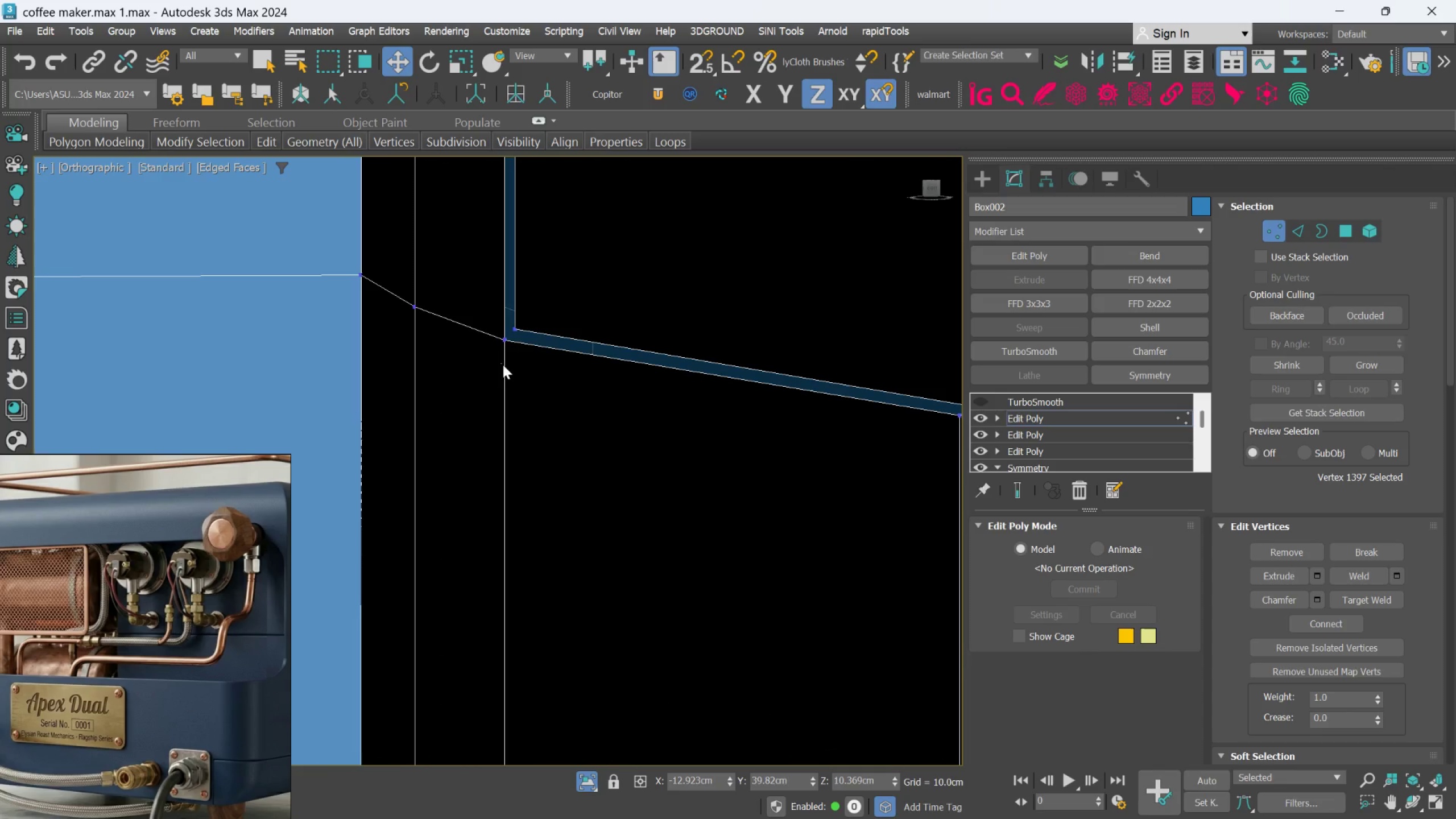 
left_click([1361, 574])
 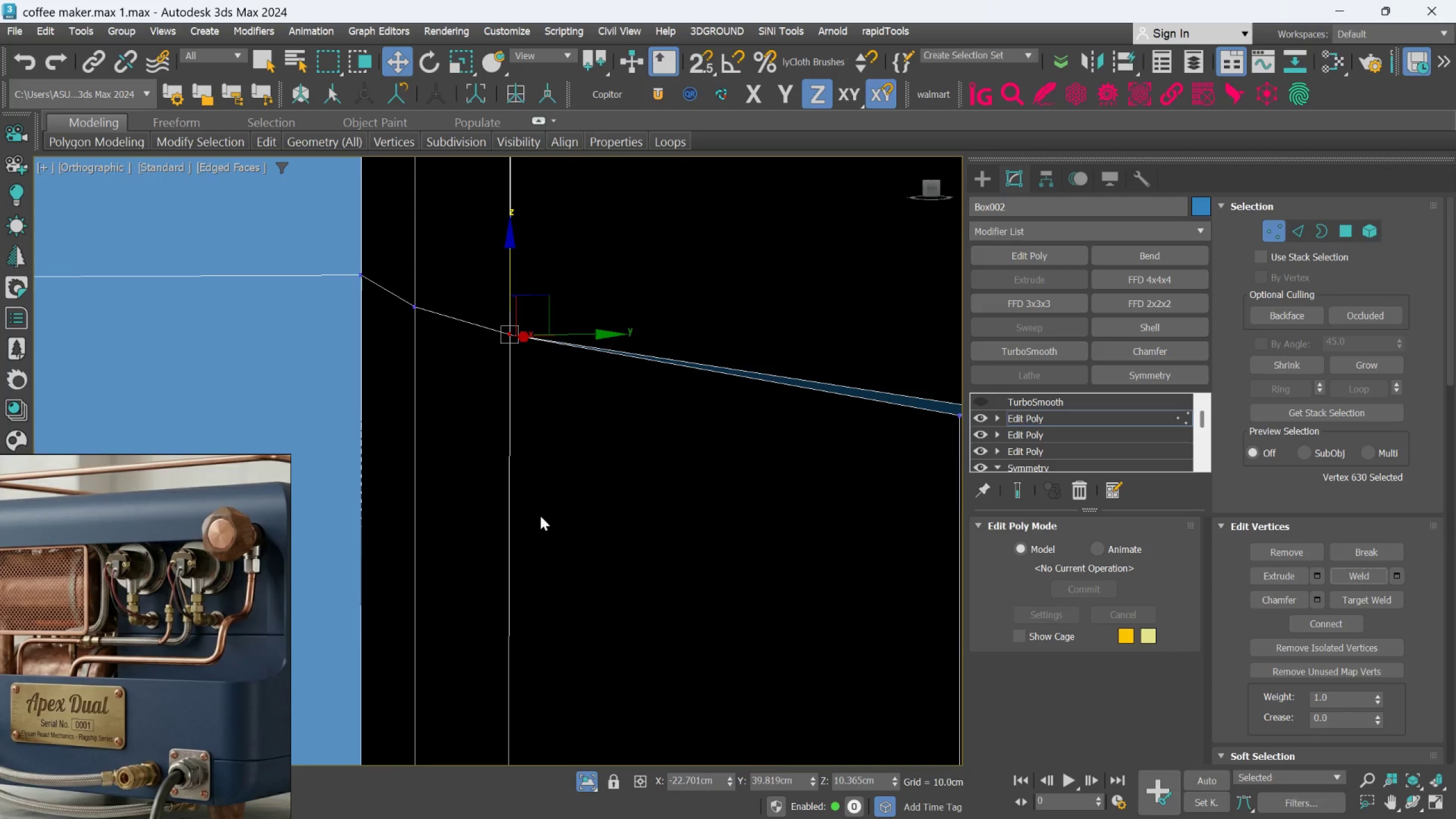 
scroll: coordinate [540, 512], scroll_direction: down, amount: 2.0
 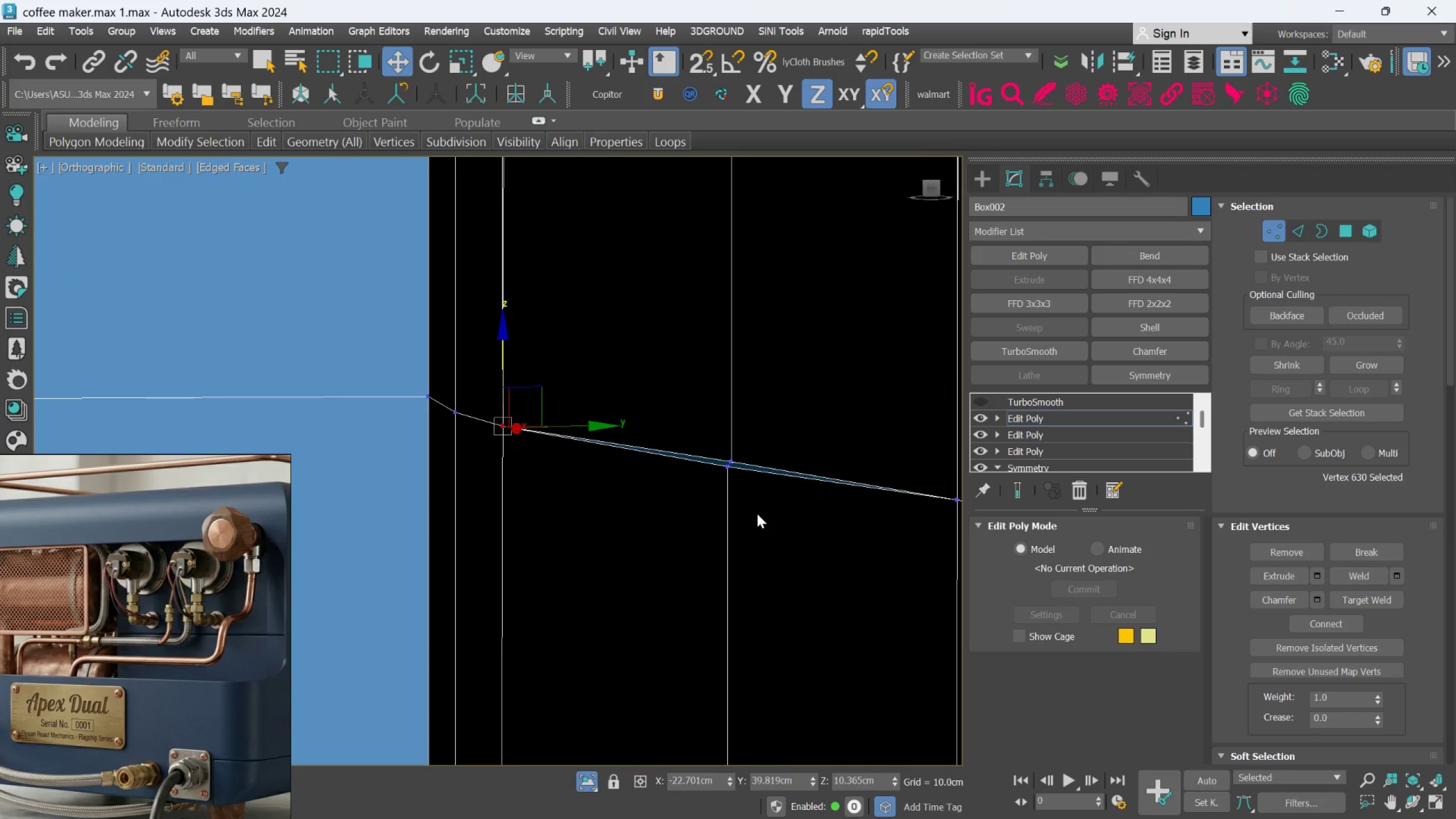 
left_click_drag(start_coordinate=[745, 508], to_coordinate=[699, 428])
 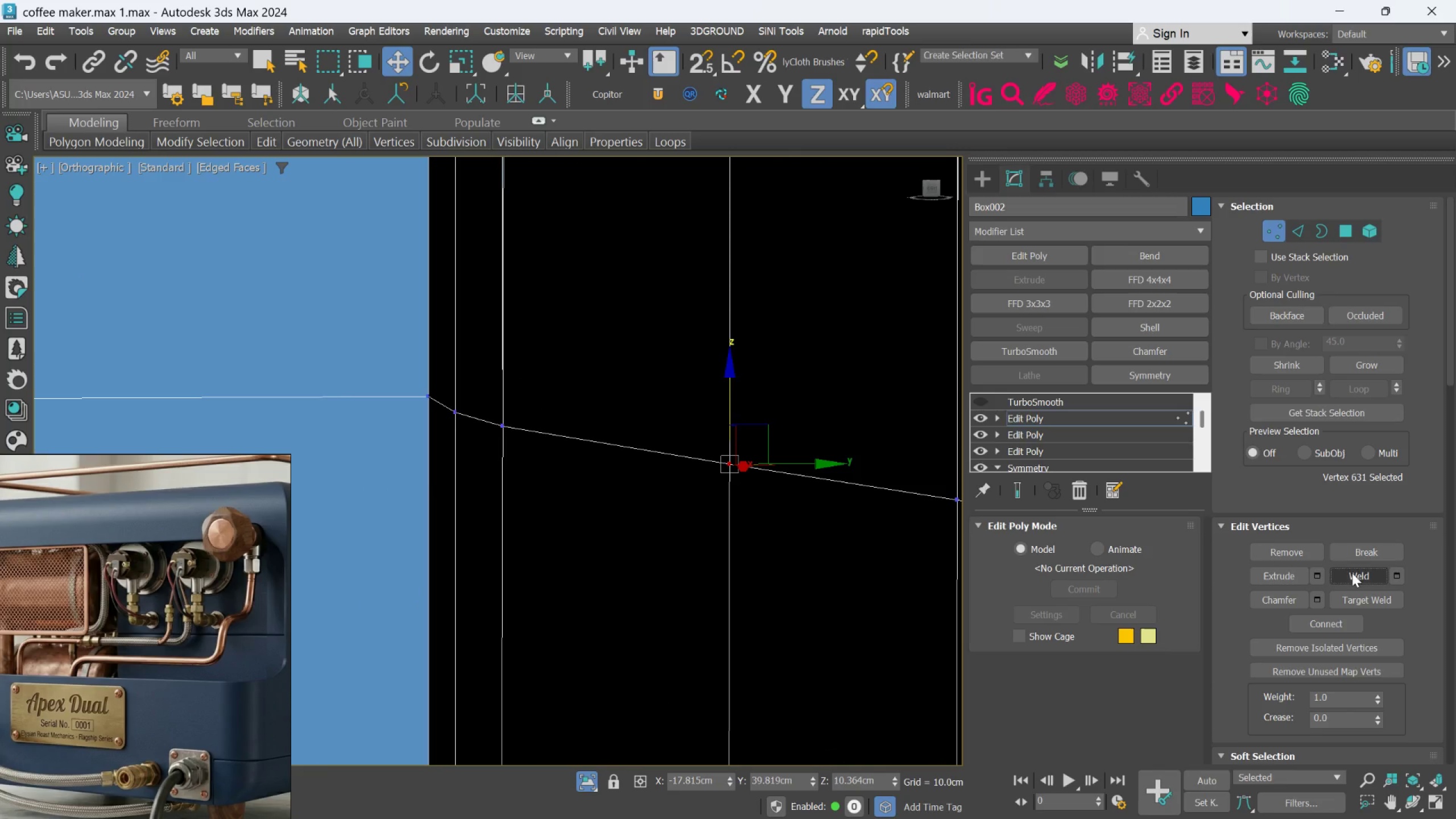 
scroll: coordinate [318, 408], scroll_direction: up, amount: 3.0
 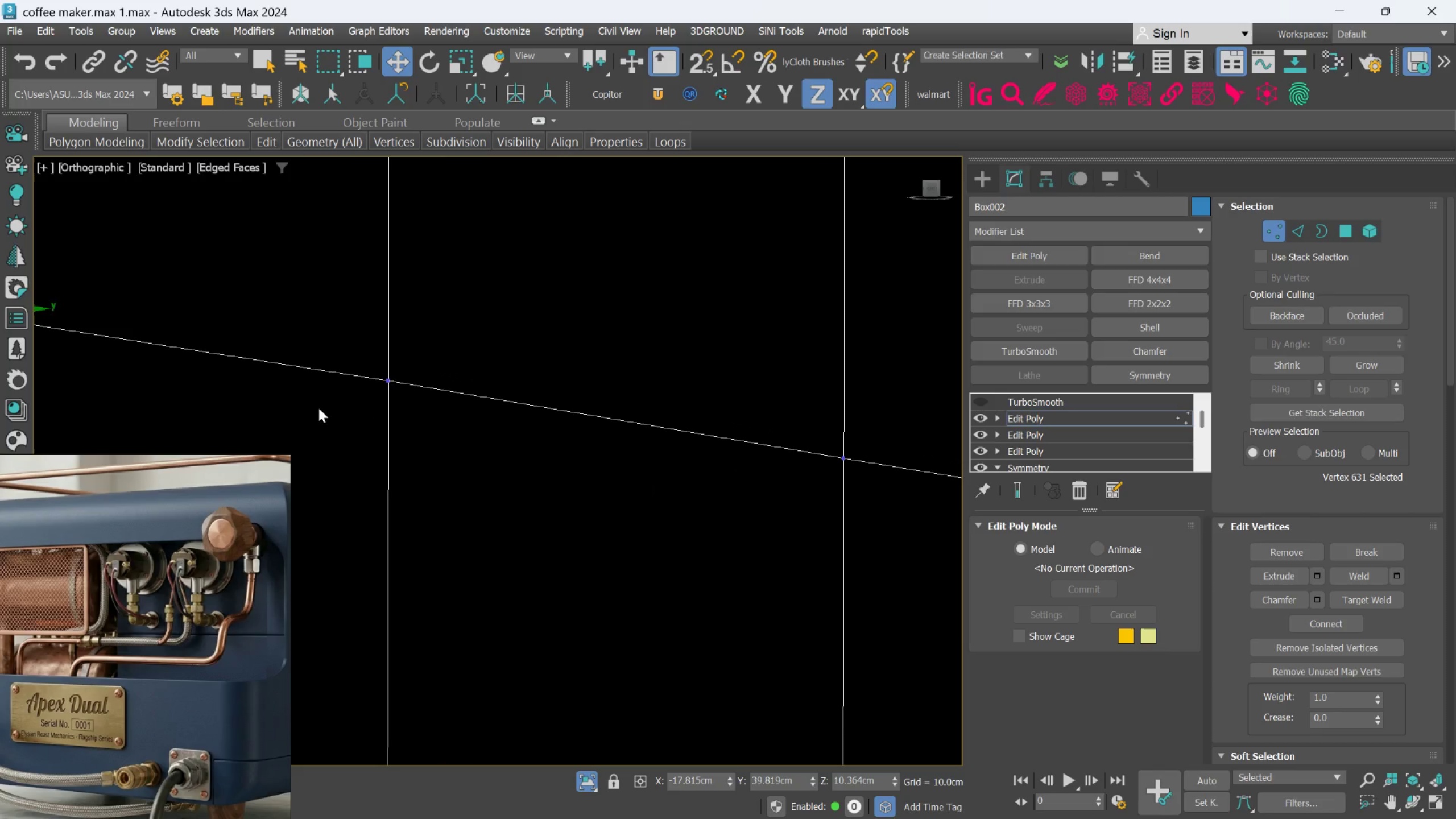 
scroll: coordinate [318, 408], scroll_direction: down, amount: 2.0
 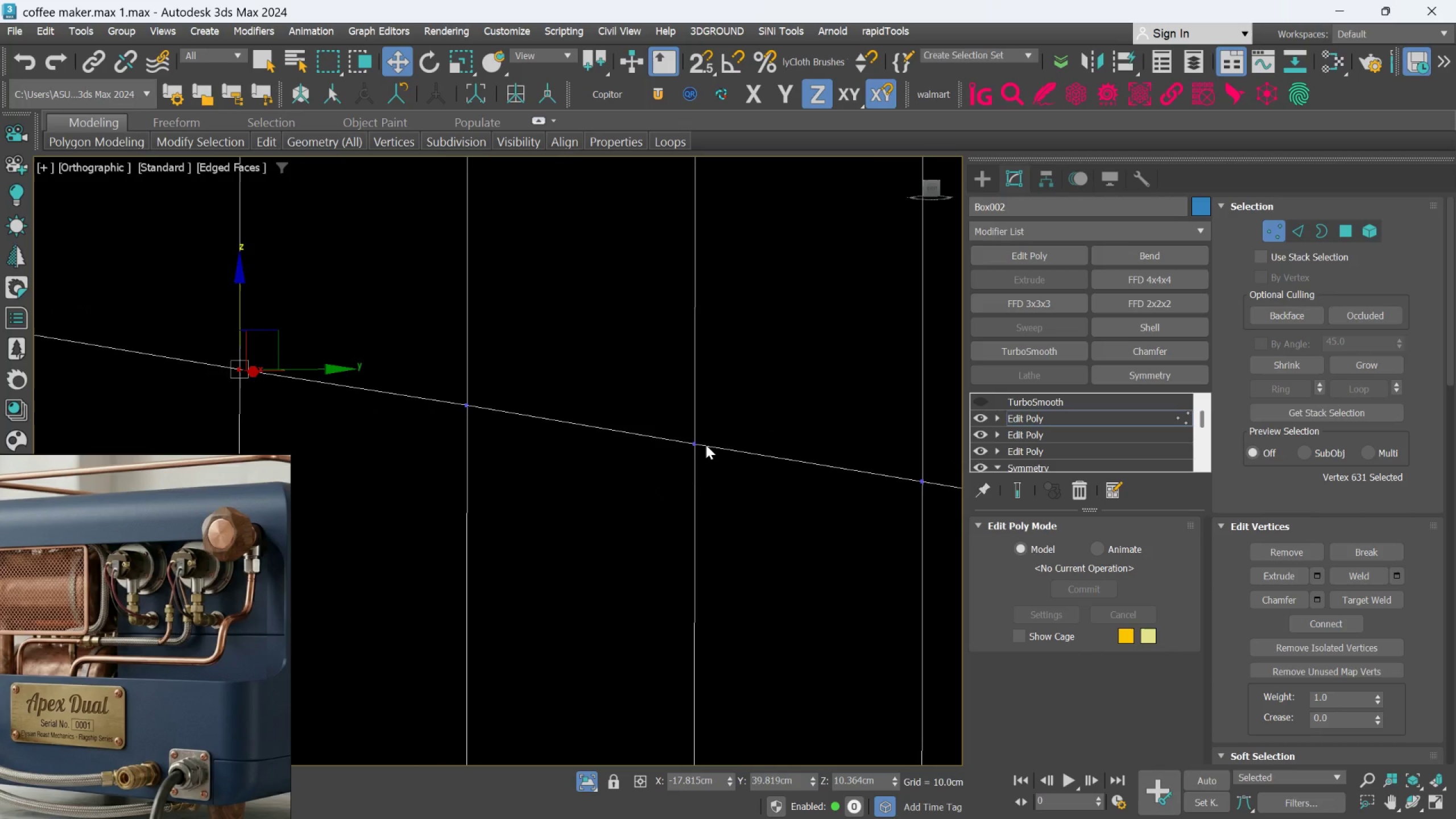 
hold_key(key=AltLeft, duration=1.09)
 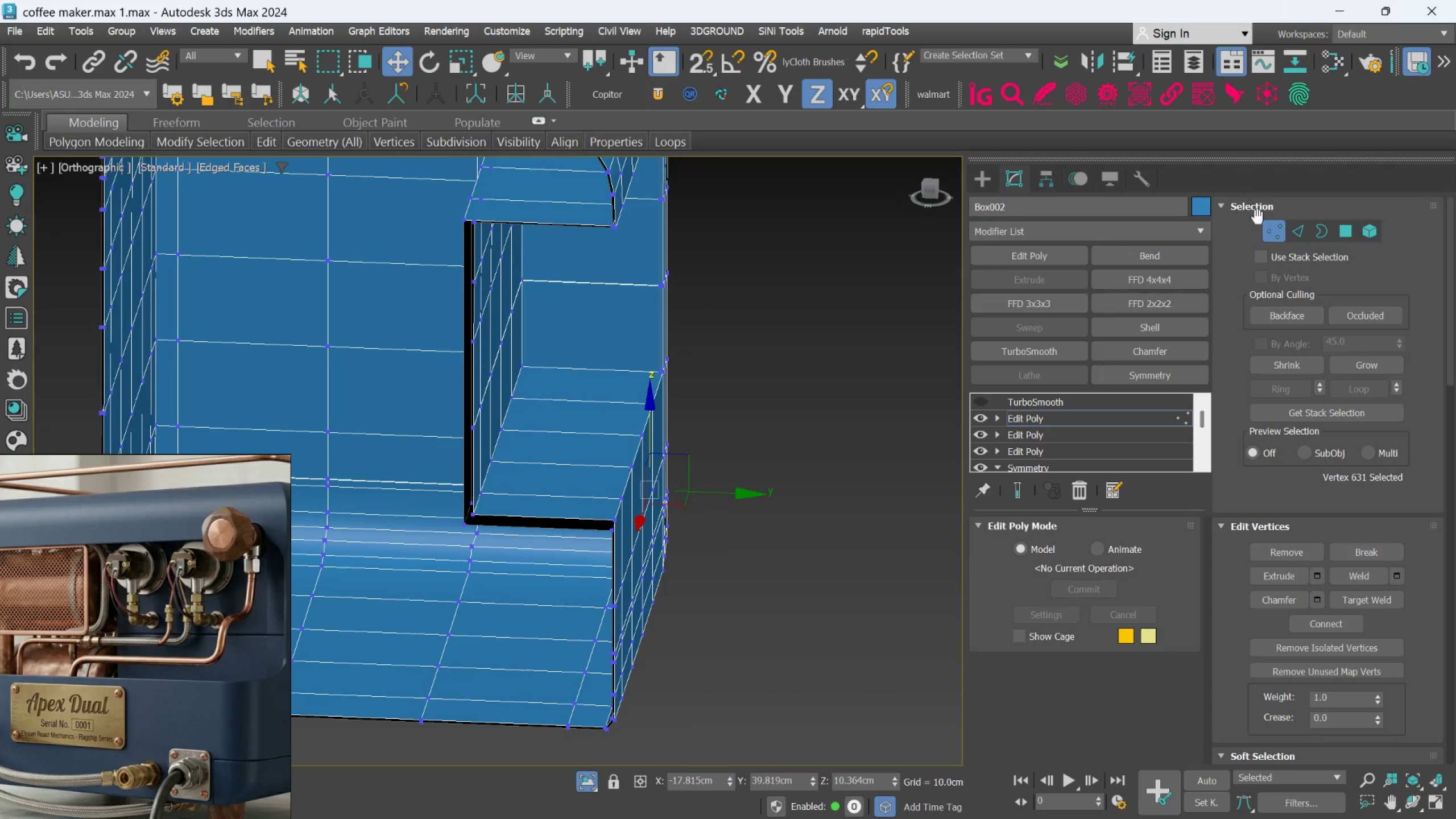 
scroll: coordinate [678, 497], scroll_direction: down, amount: 10.0
 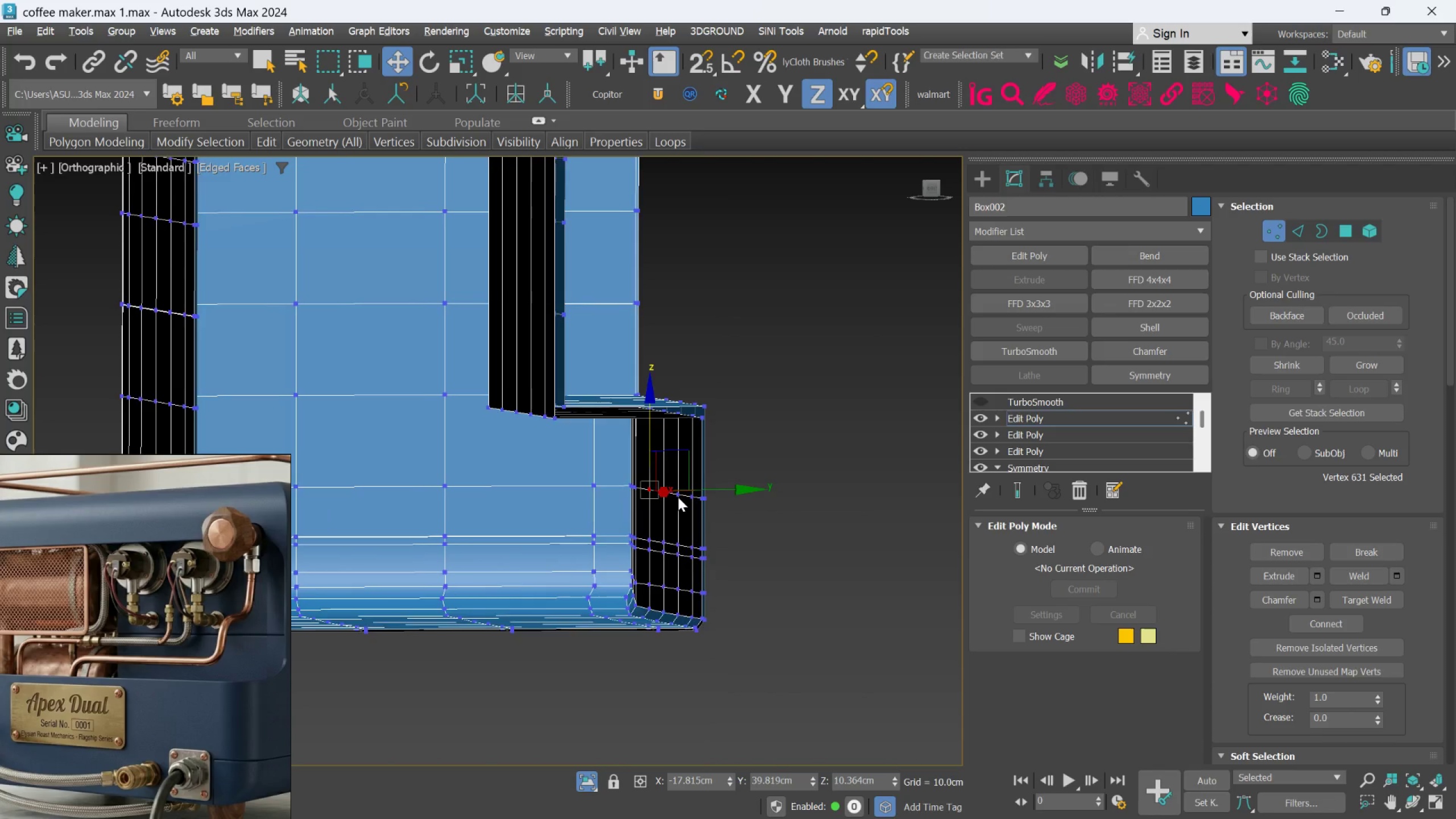 
left_click([1269, 225])
 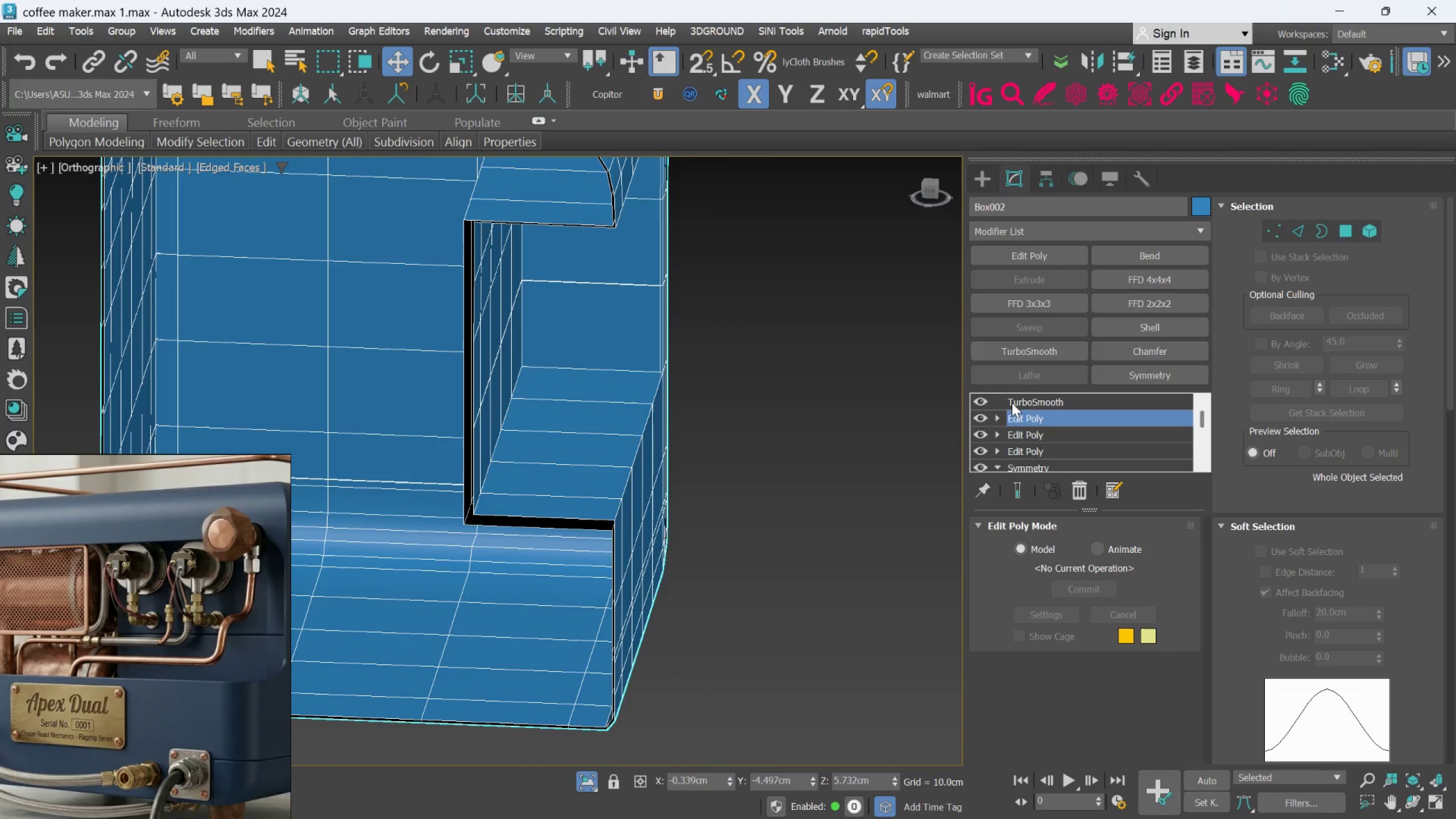 
double_click([1029, 402])
 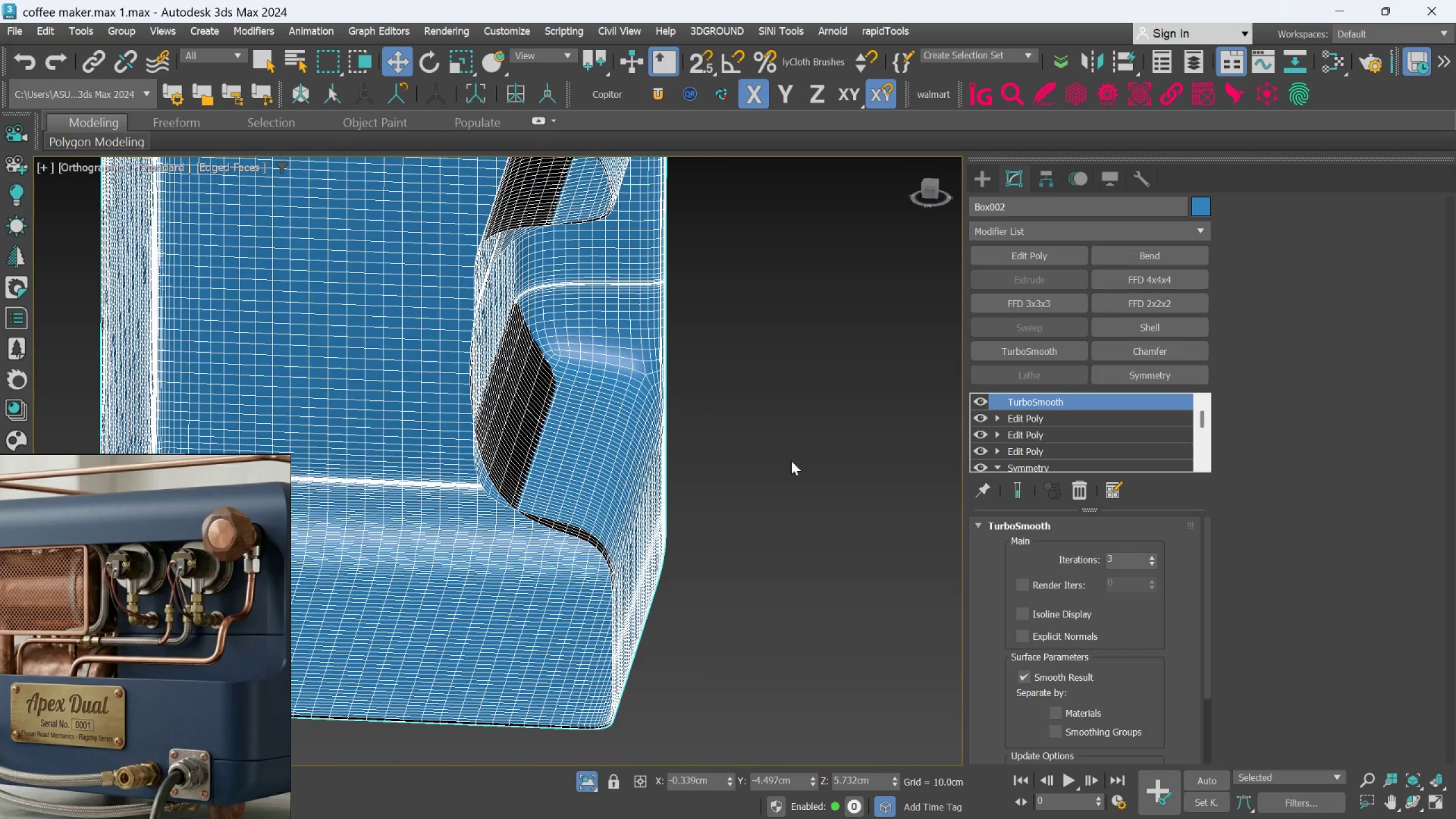 
hold_key(key=AltLeft, duration=0.84)
 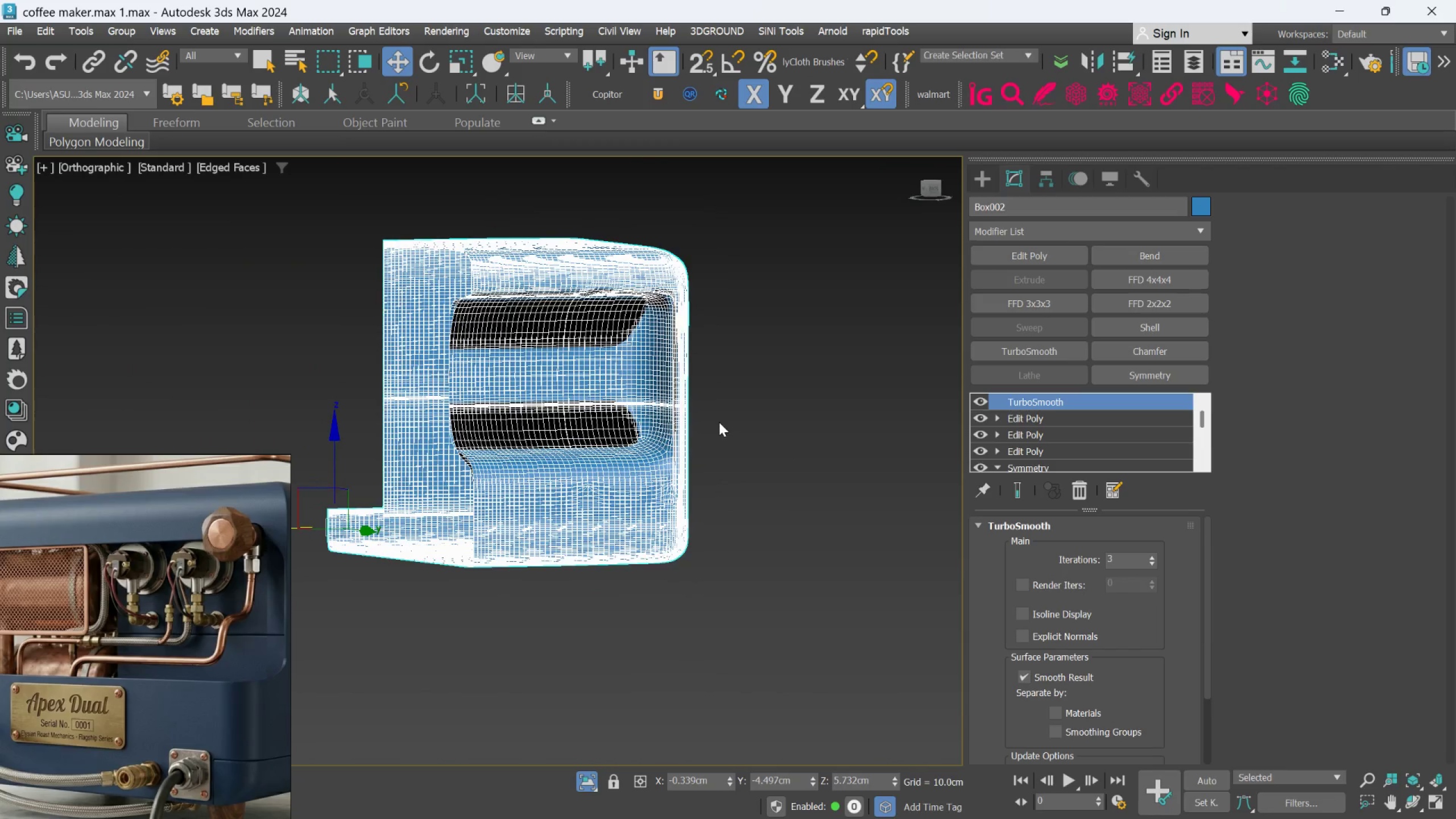 
scroll: coordinate [791, 461], scroll_direction: down, amount: 2.0
 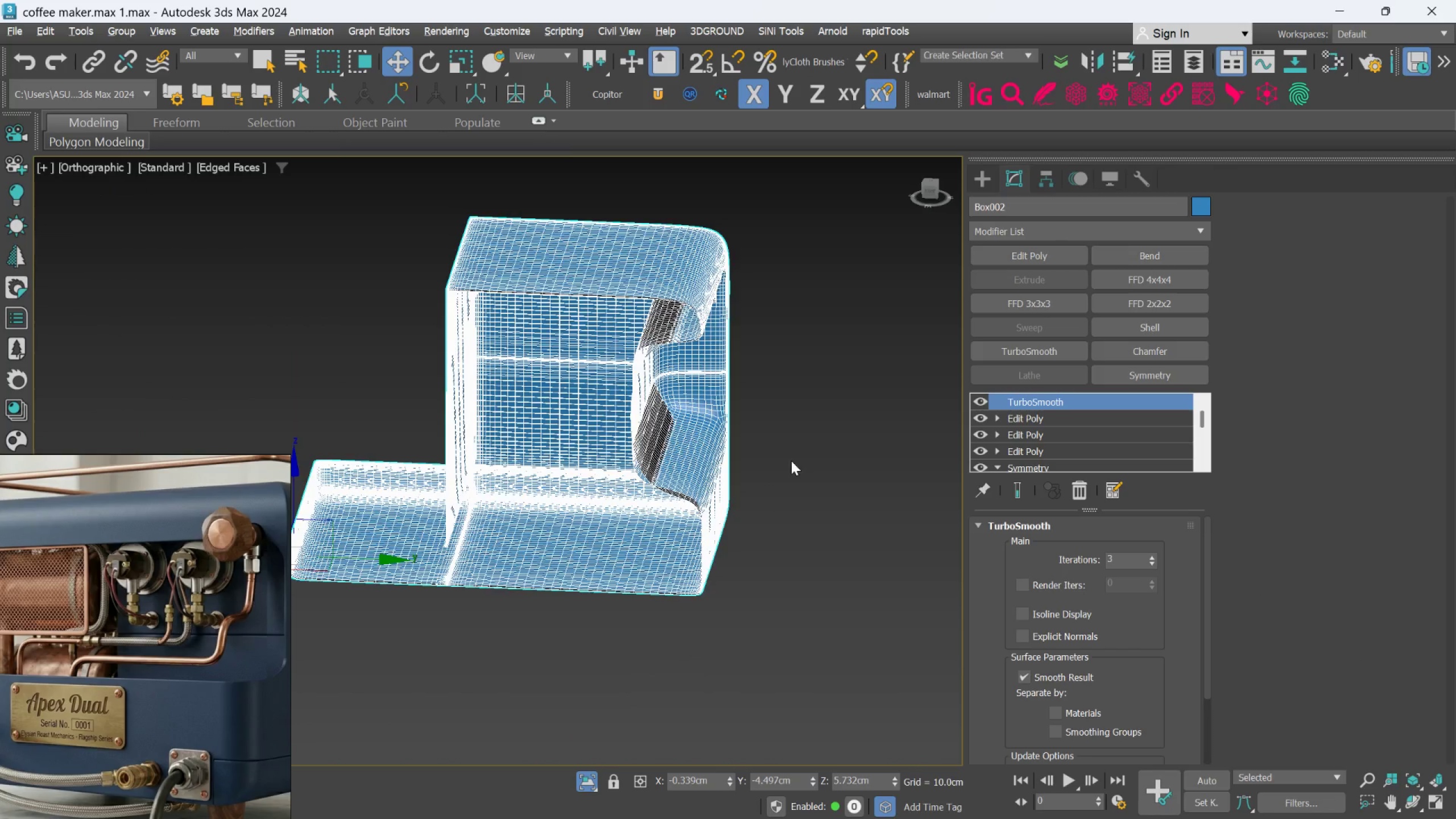 
key(5)
 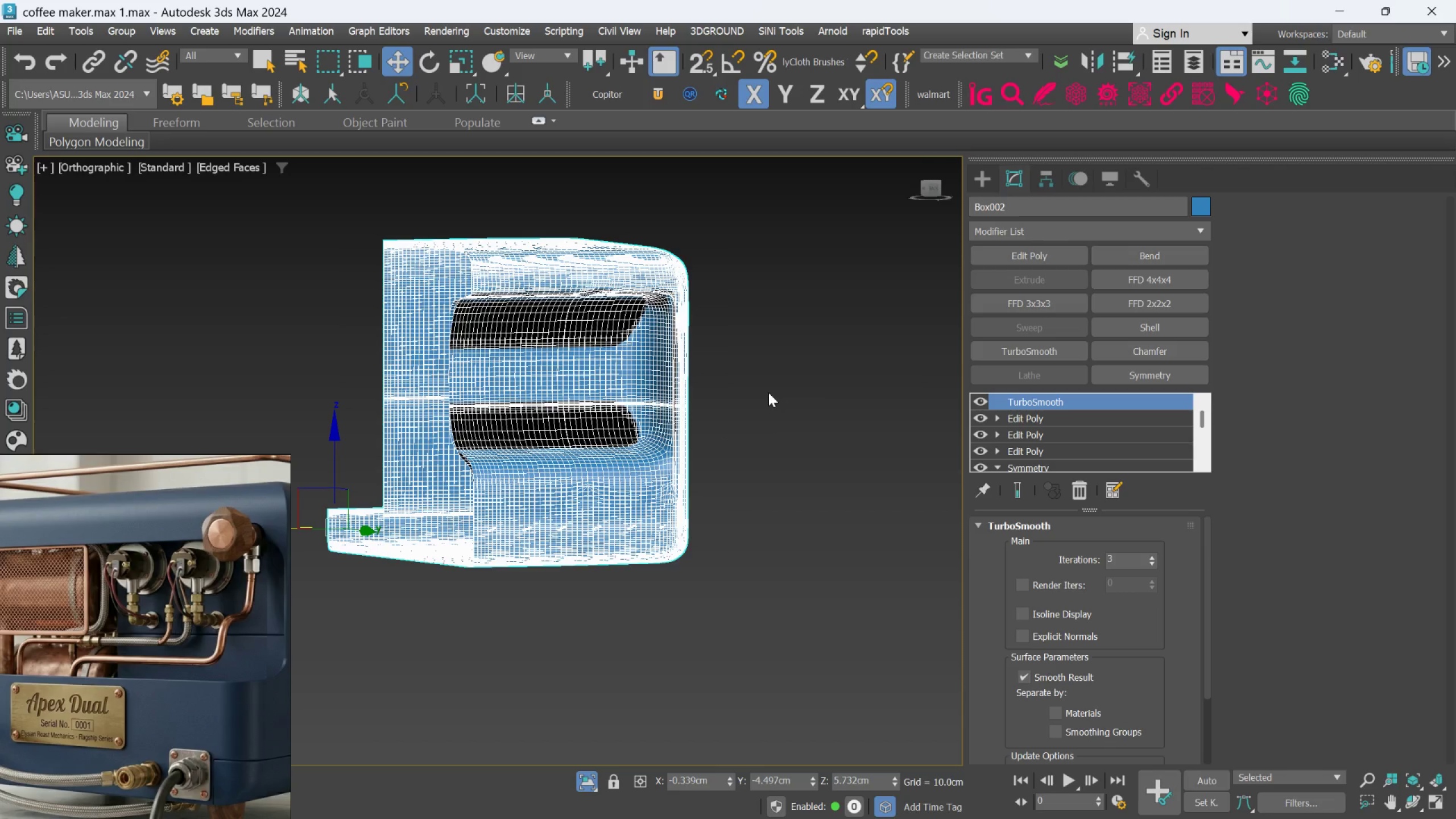 
left_click([768, 392])
 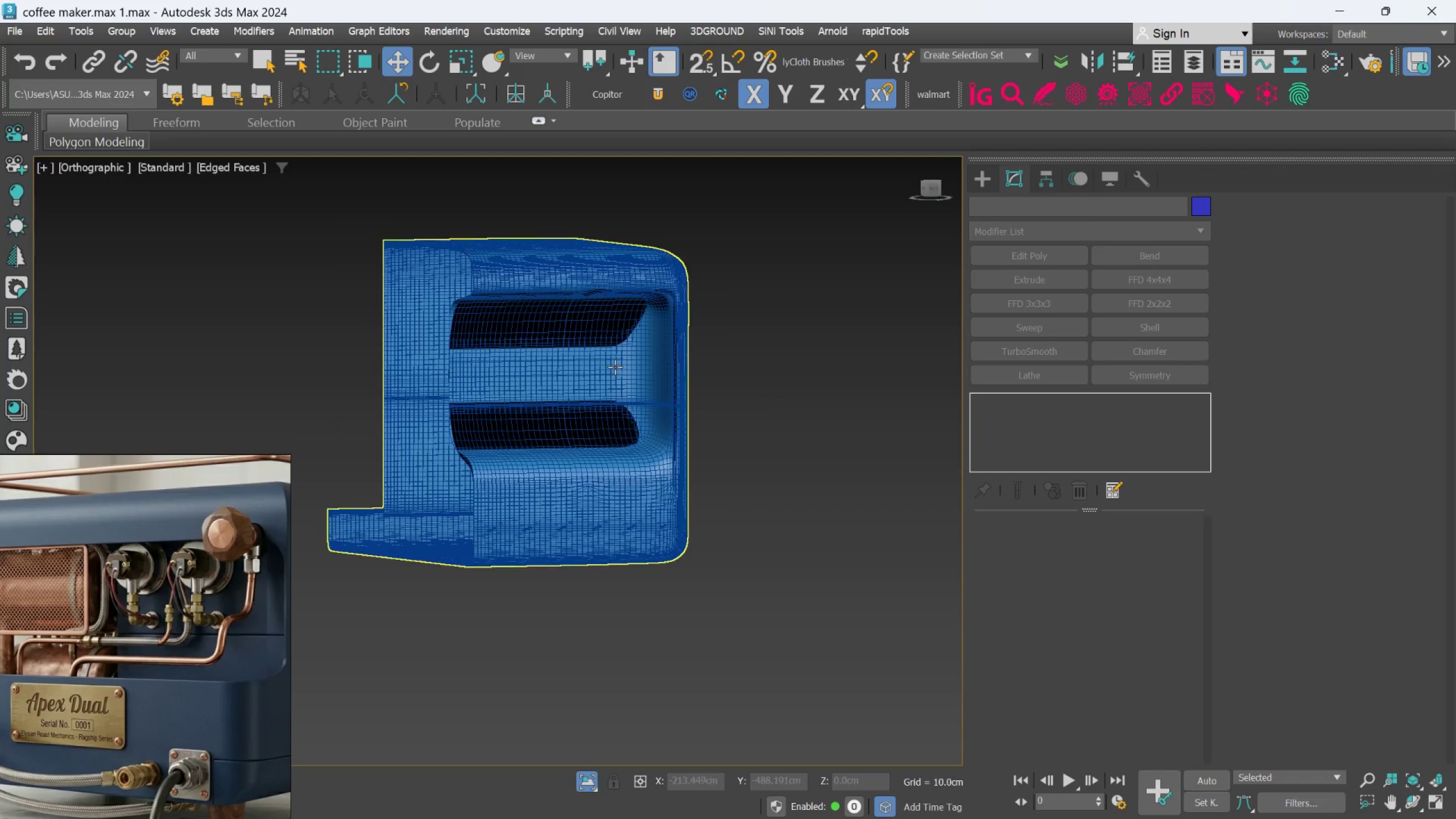 
scroll: coordinate [614, 366], scroll_direction: up, amount: 2.0
 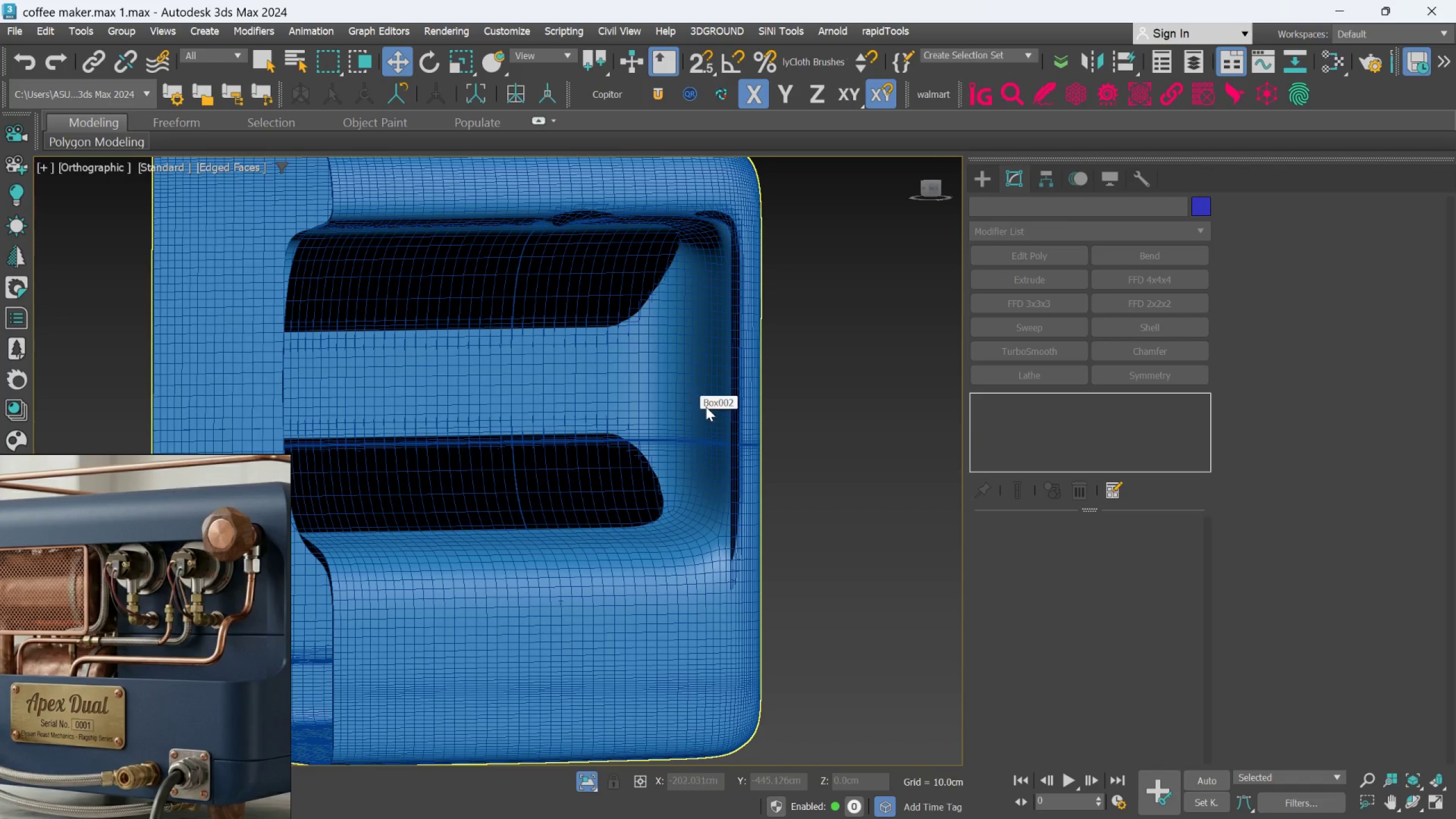 
left_click([704, 440])
 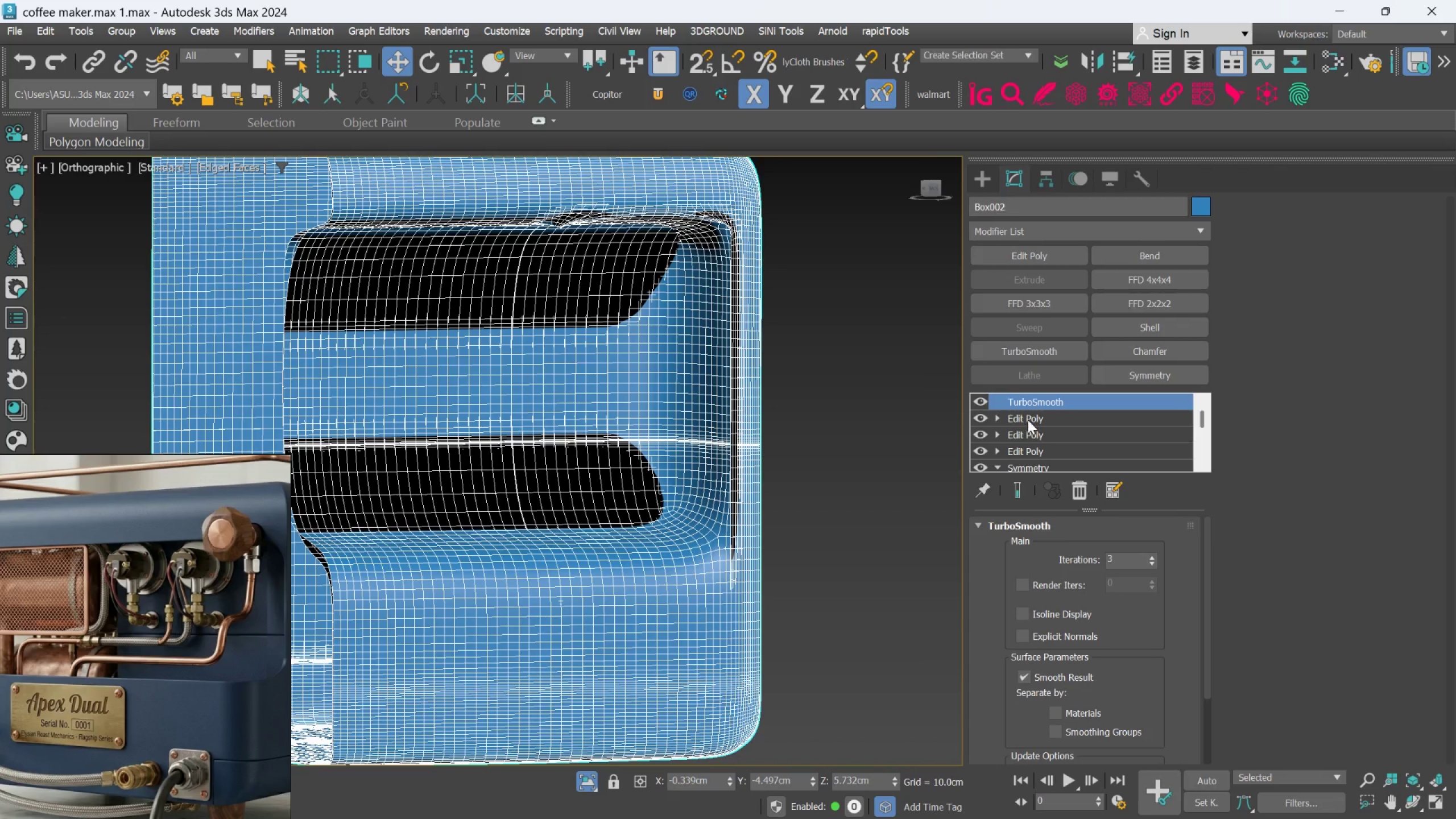 
left_click([1028, 419])
 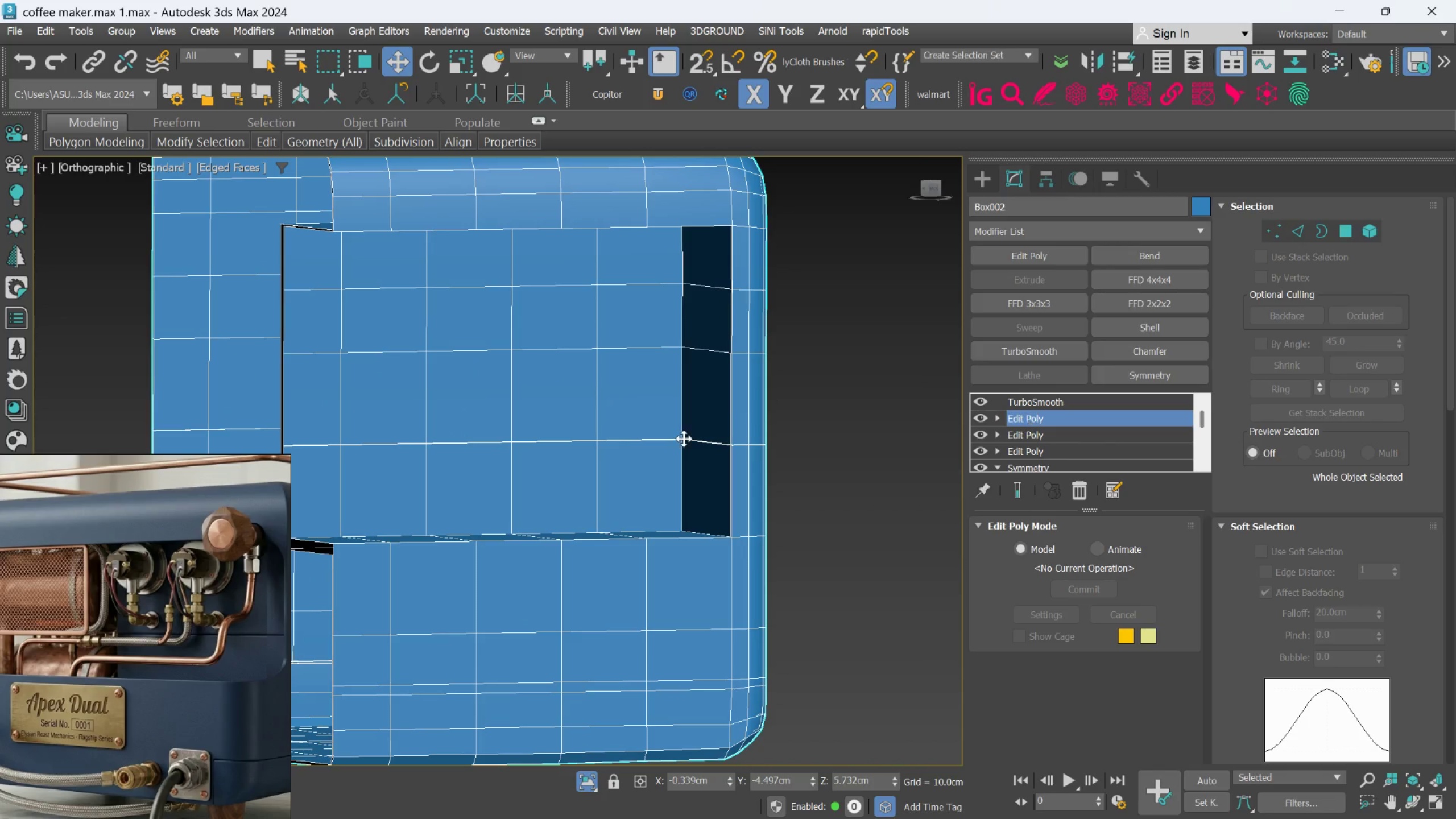 
hold_key(key=AltLeft, duration=0.69)
 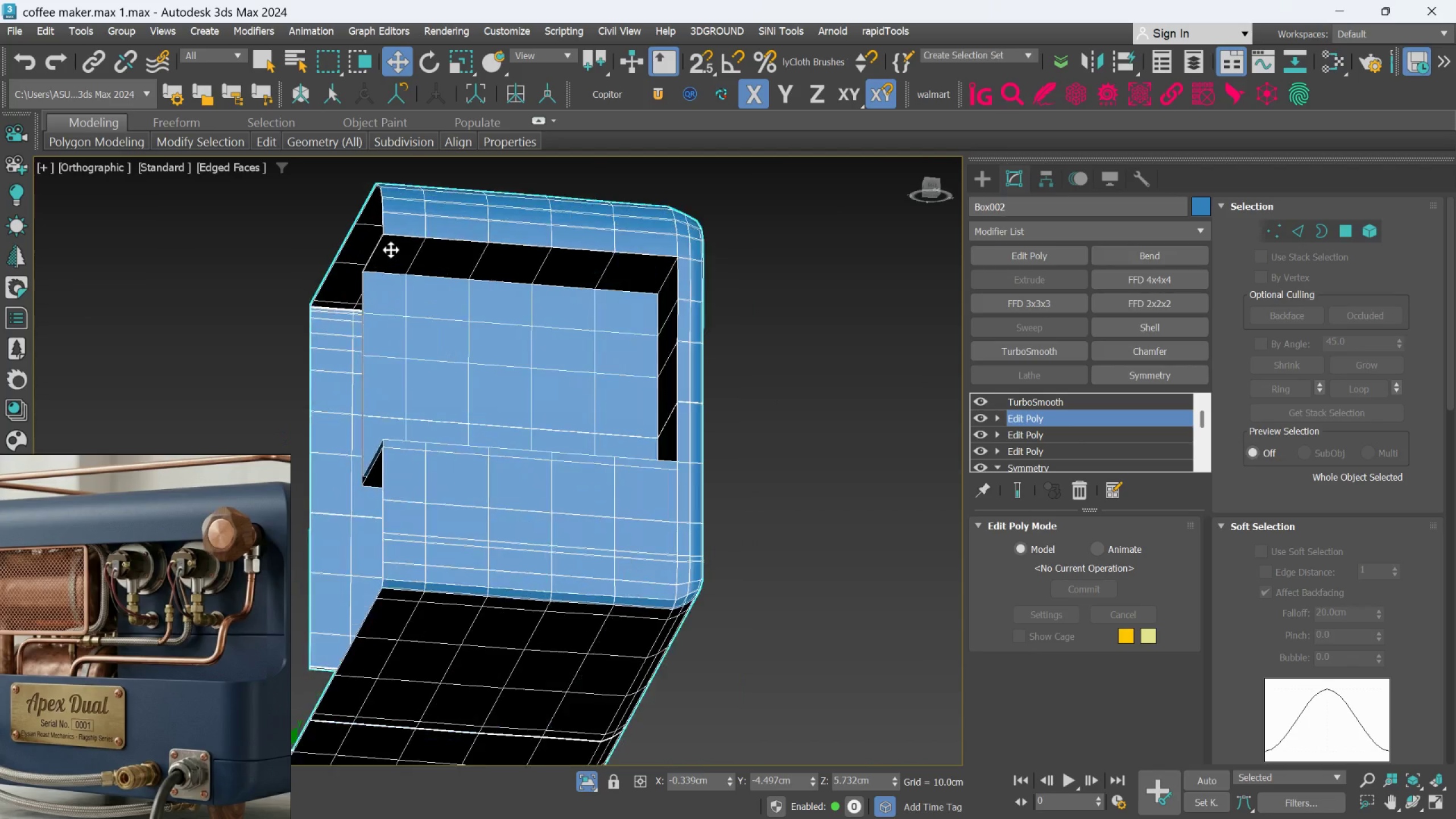 
scroll: coordinate [507, 425], scroll_direction: down, amount: 2.0
 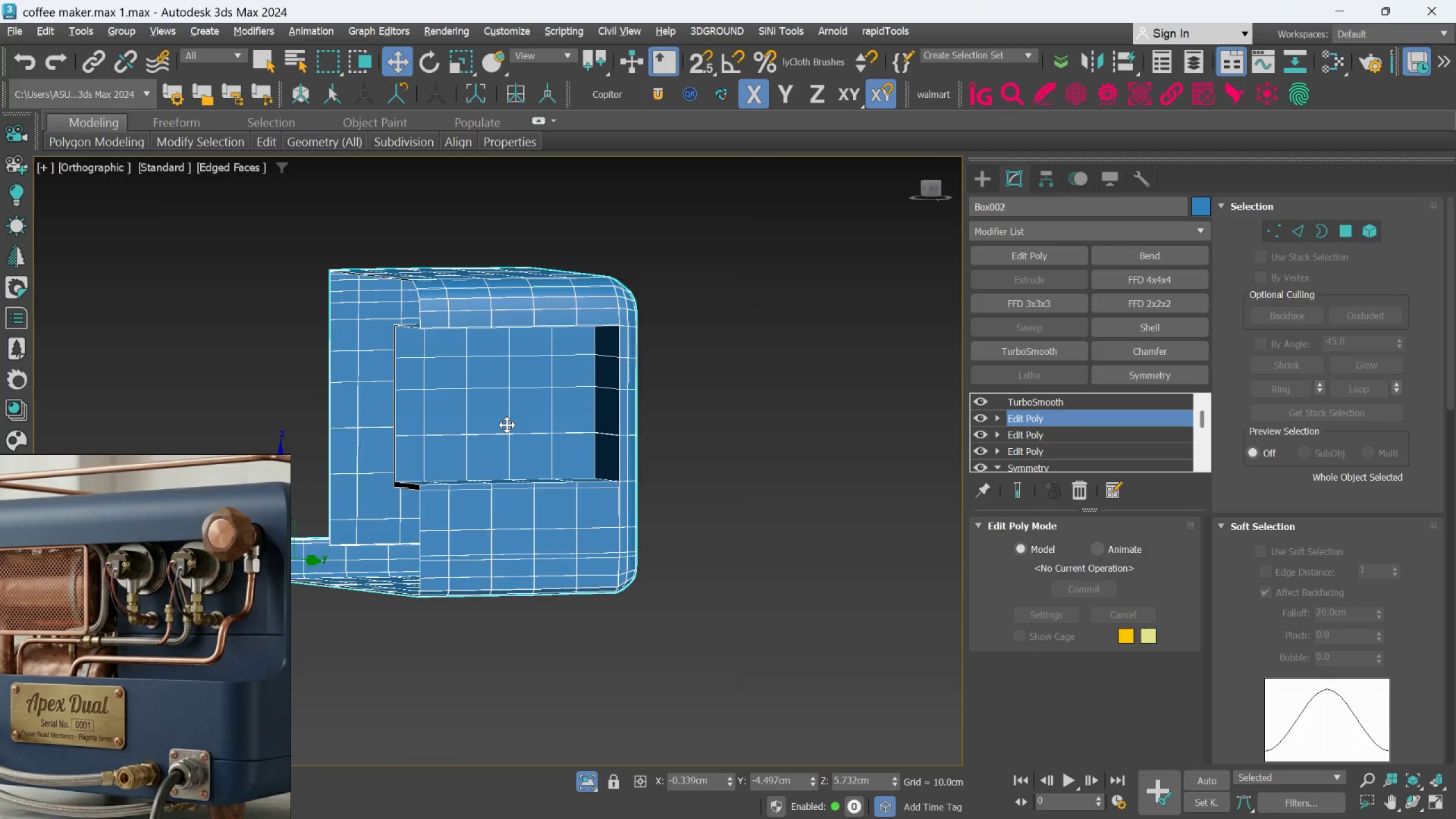 
hold_key(key=AltLeft, duration=1.12)
 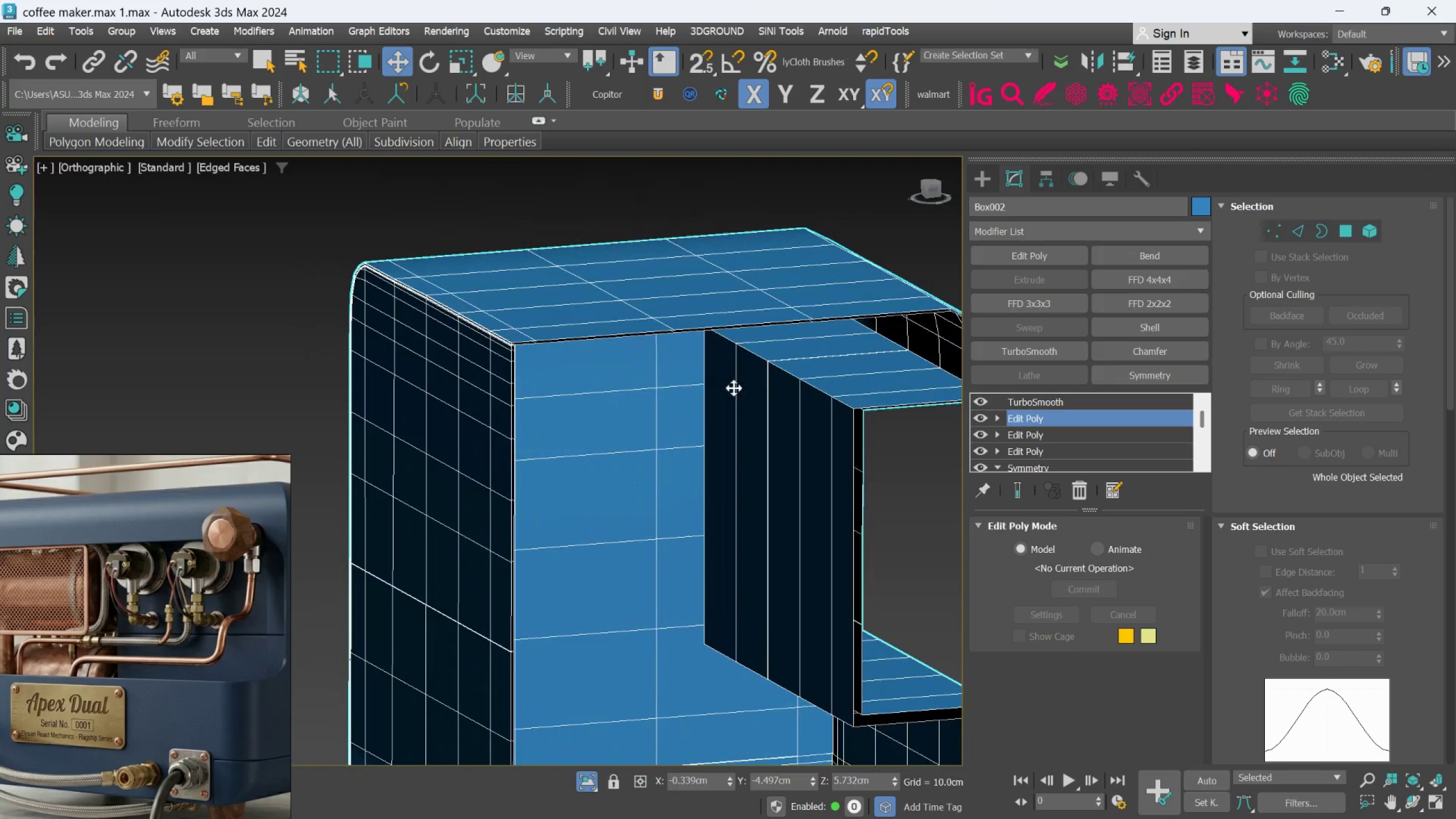 
scroll: coordinate [387, 255], scroll_direction: up, amount: 2.0
 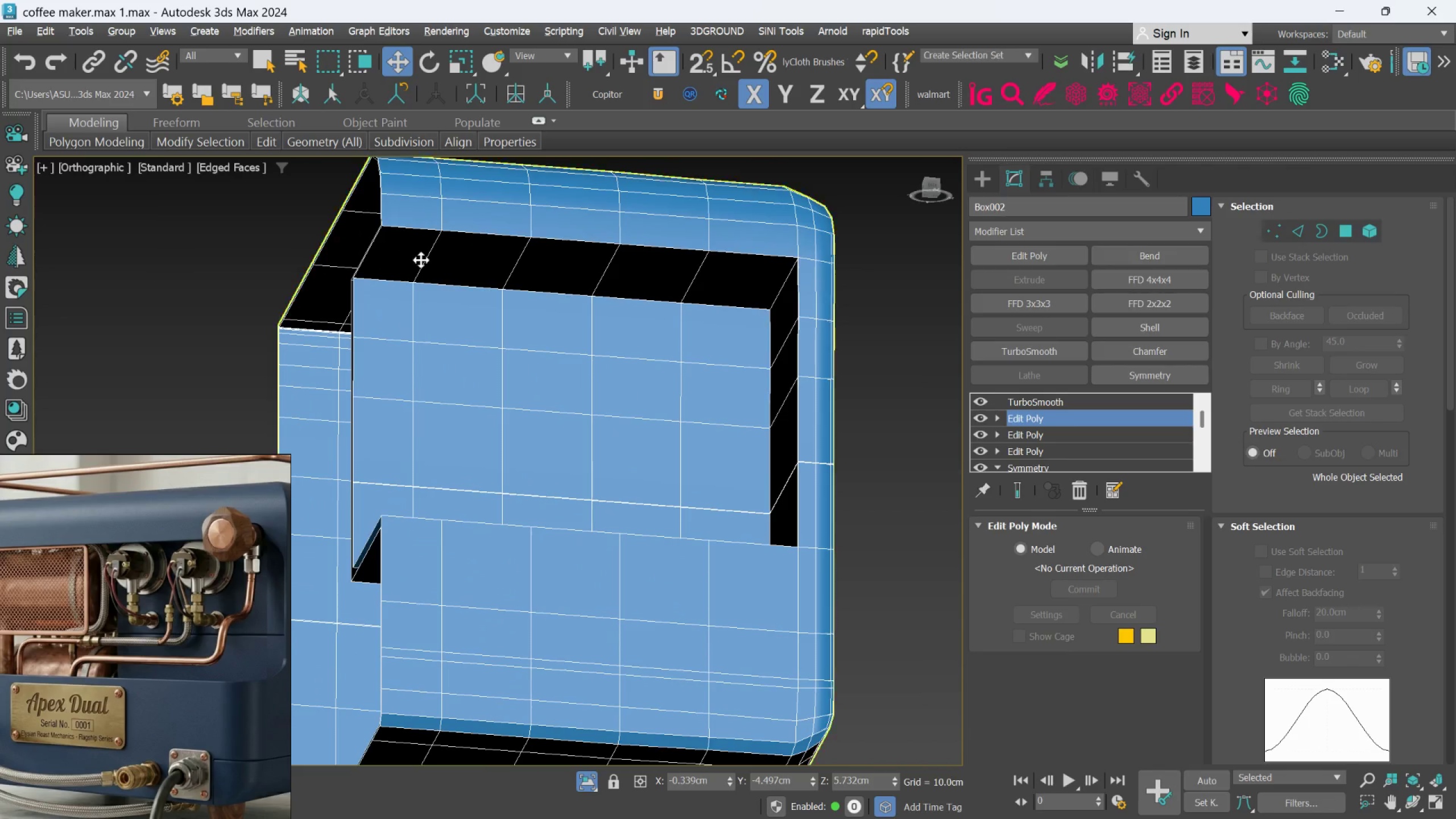 
hold_key(key=AltLeft, duration=0.45)
 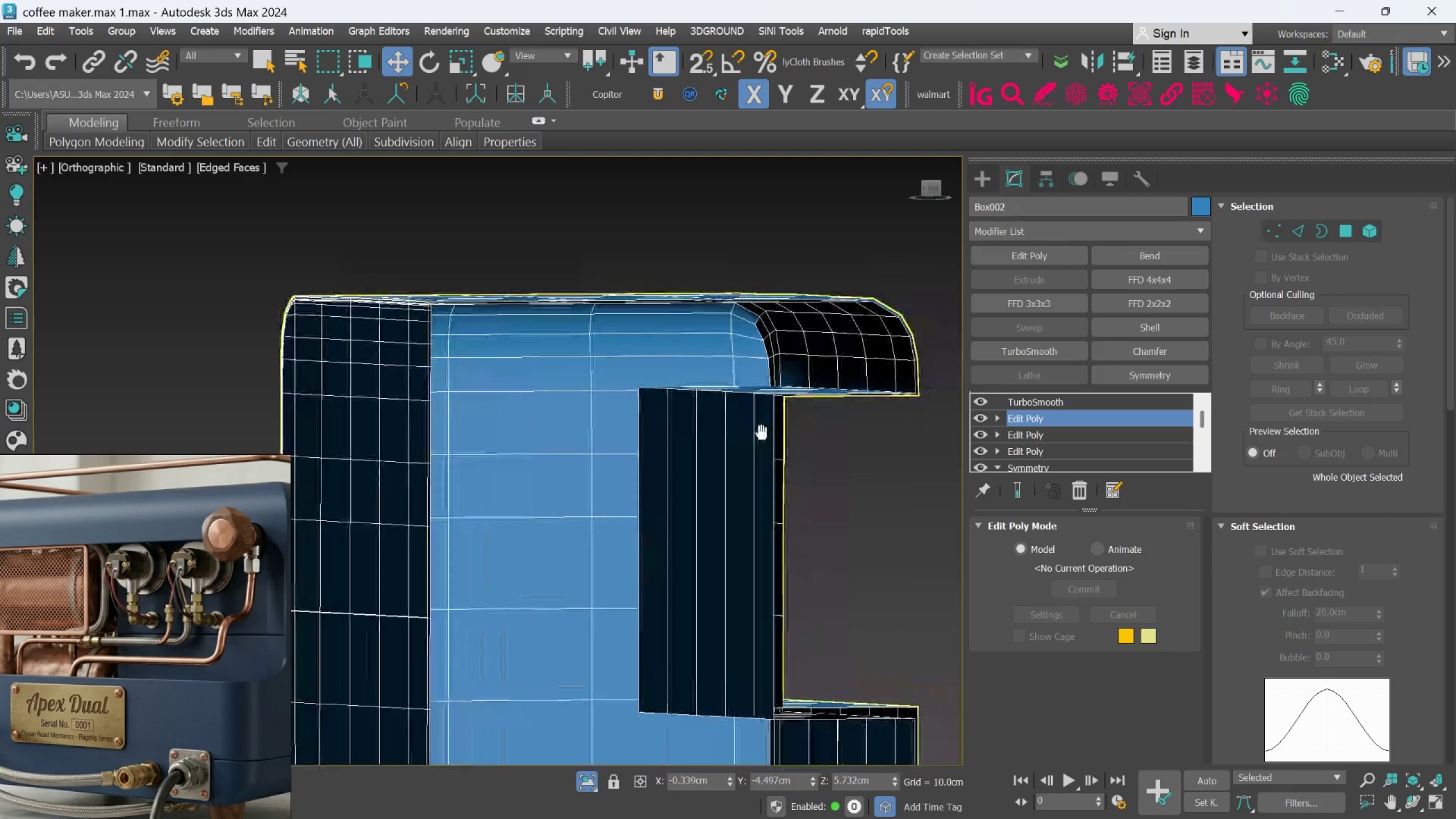 
hold_key(key=AltLeft, duration=0.53)
 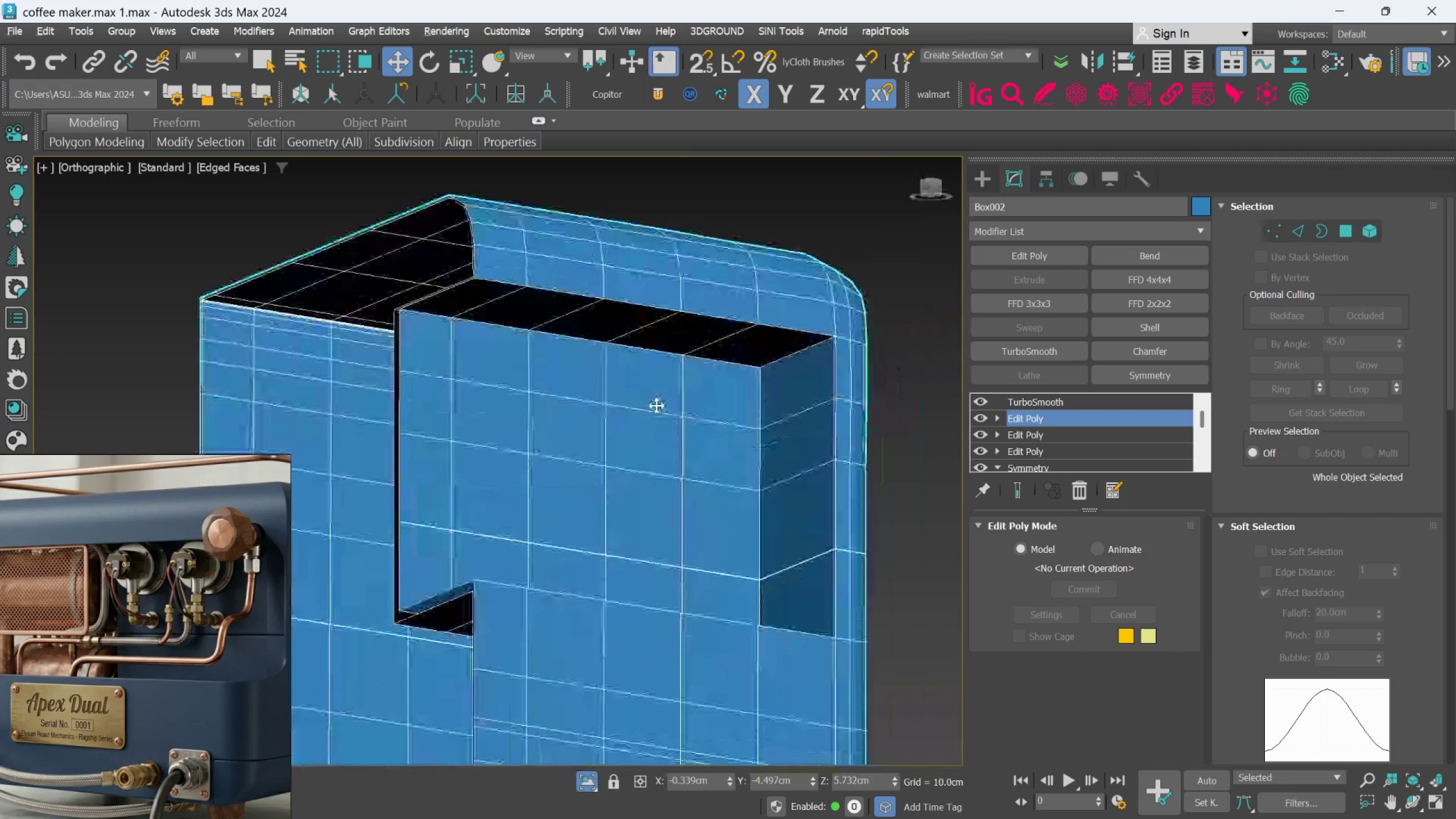 
hold_key(key=AltLeft, duration=0.41)
 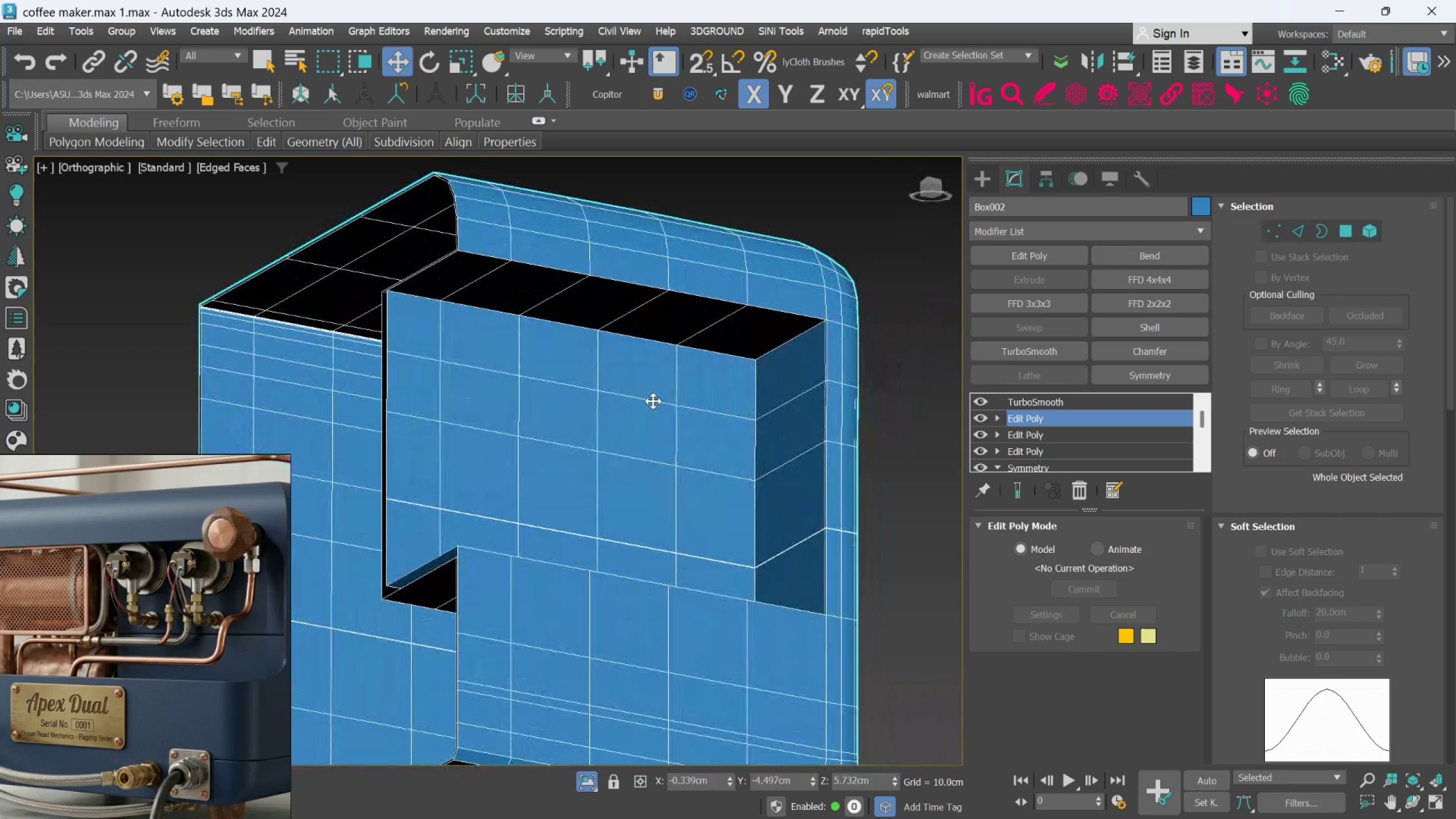 
key(Alt+1)
 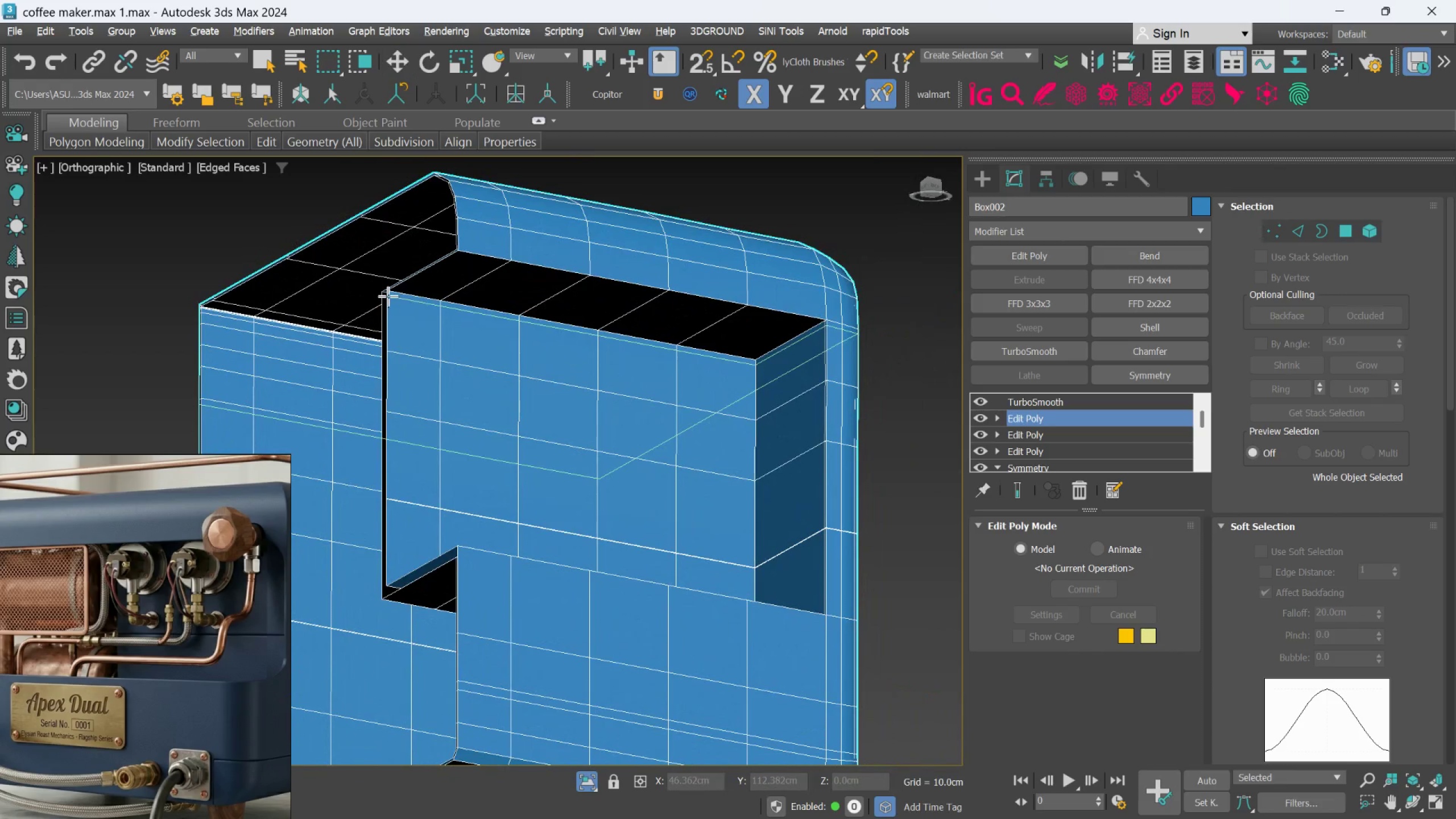 
left_click([388, 296])
 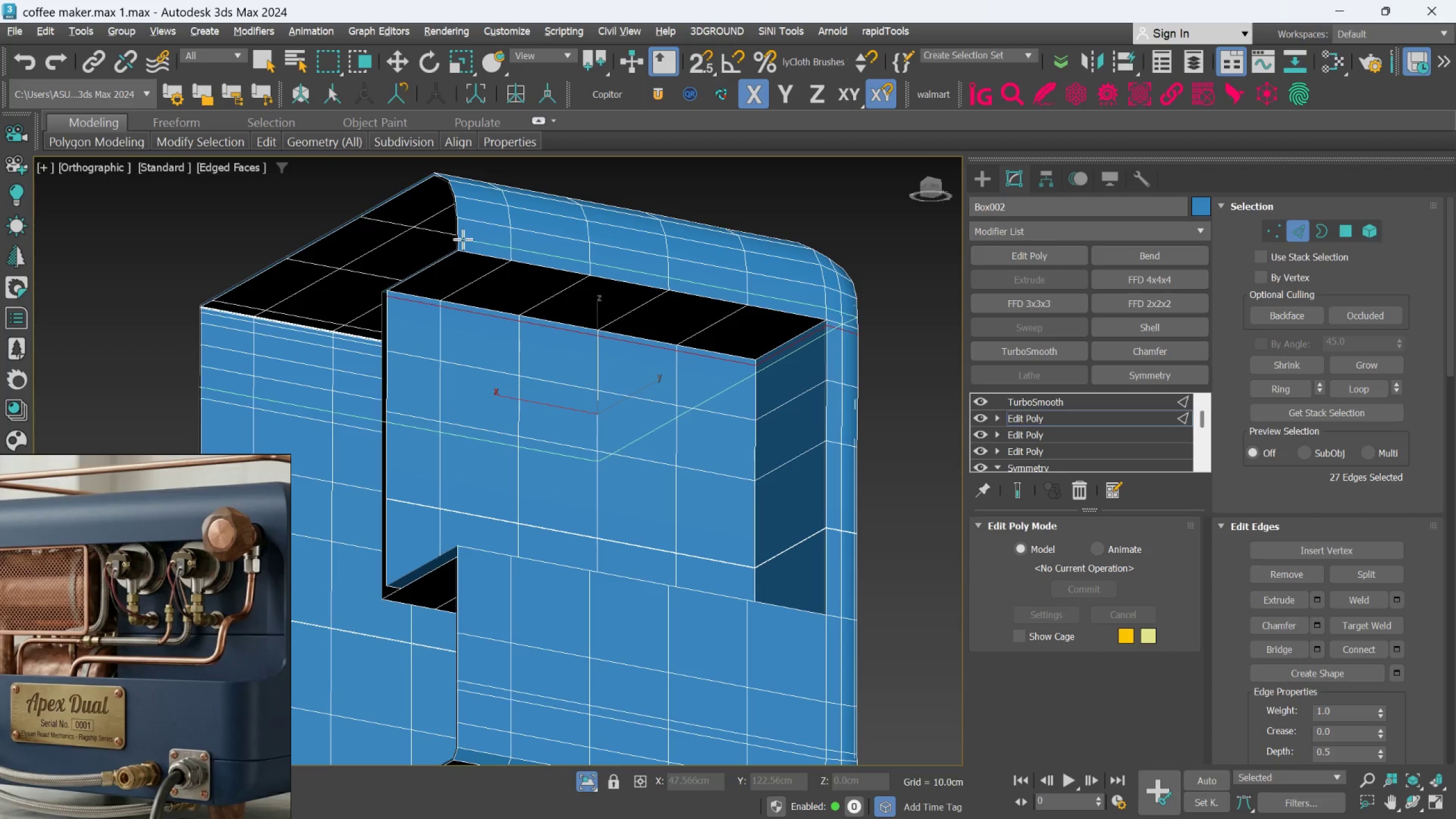 
wait(6.31)
 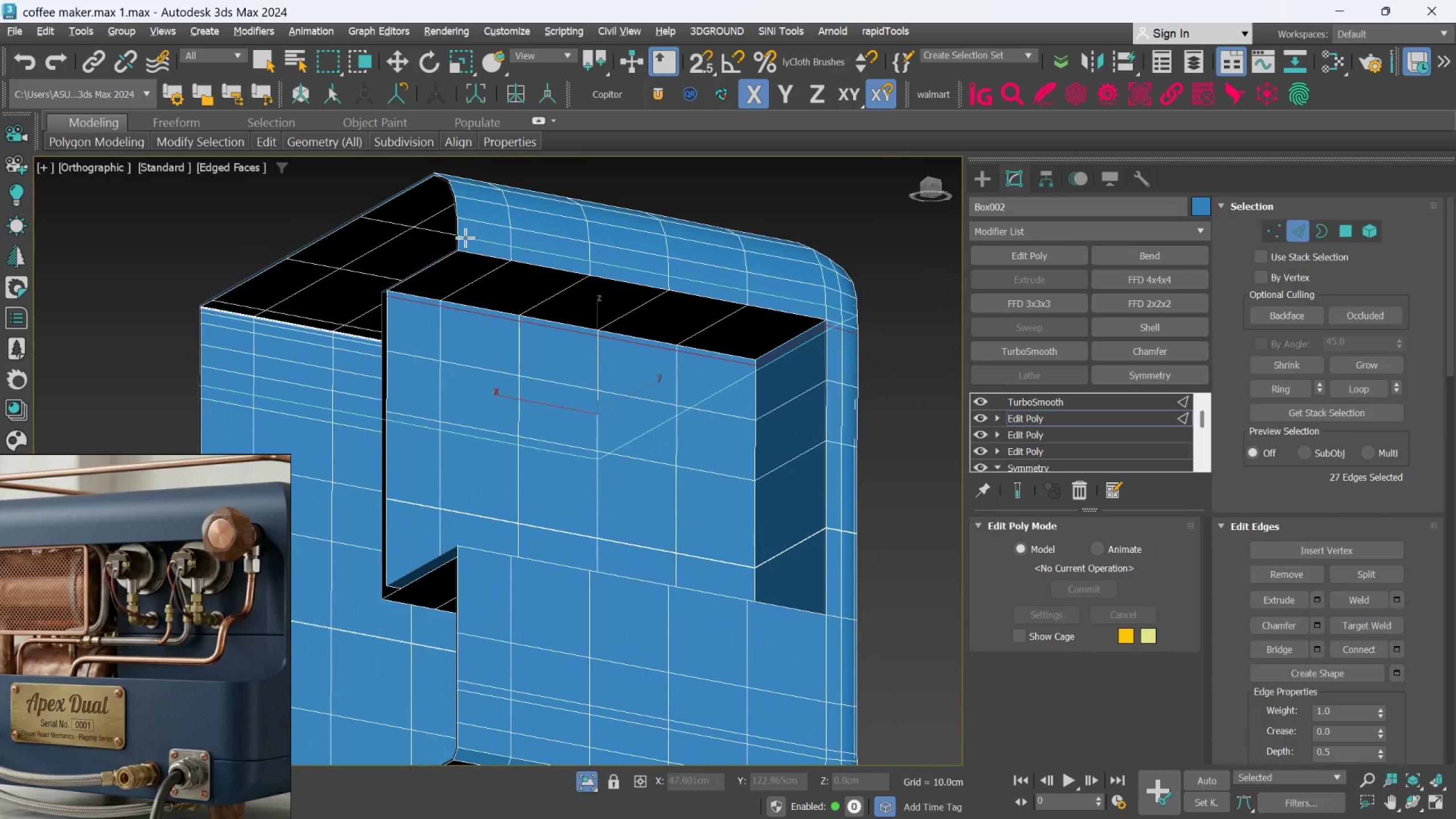 
left_click([462, 241])
 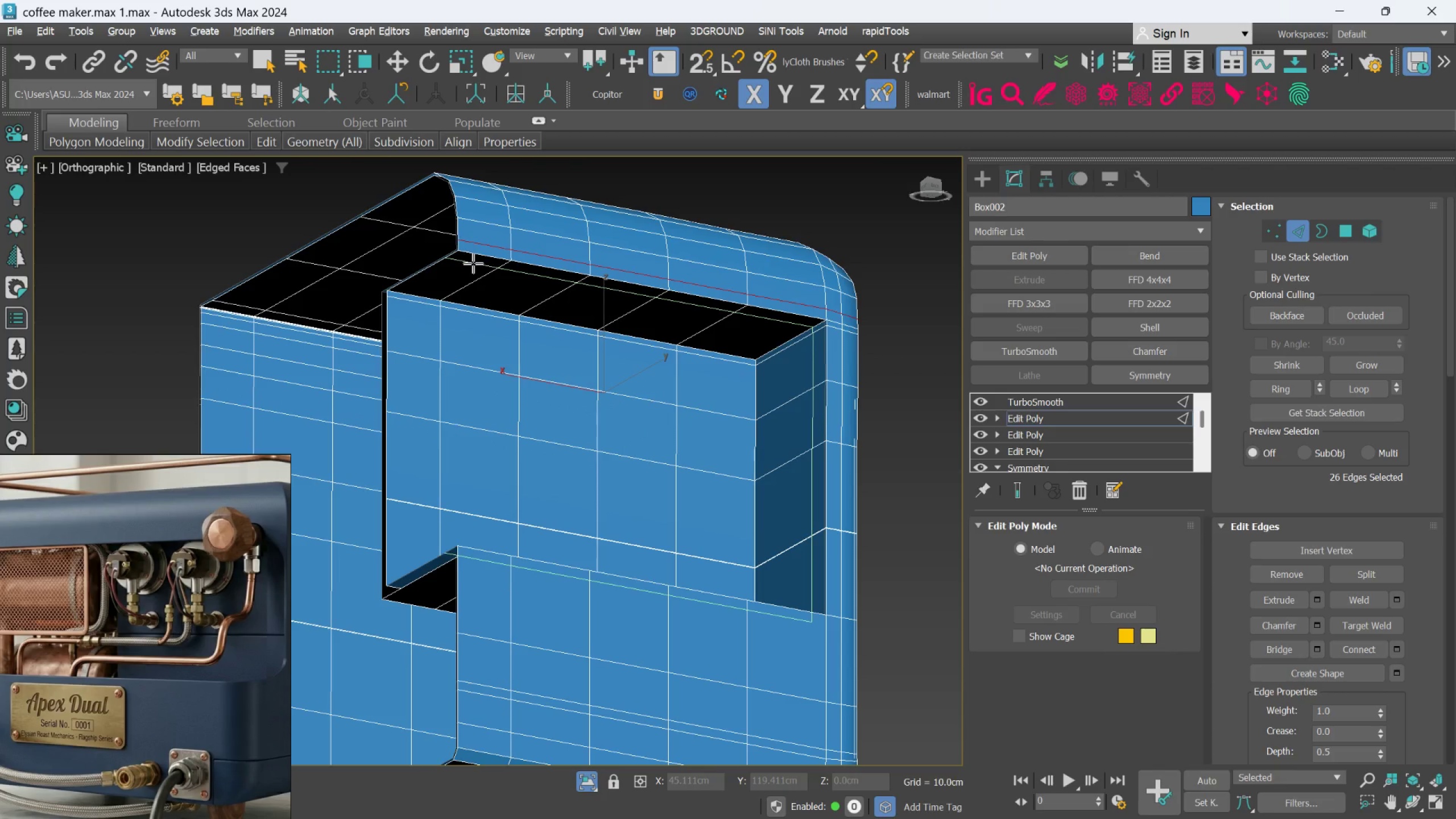 
left_click([473, 263])
 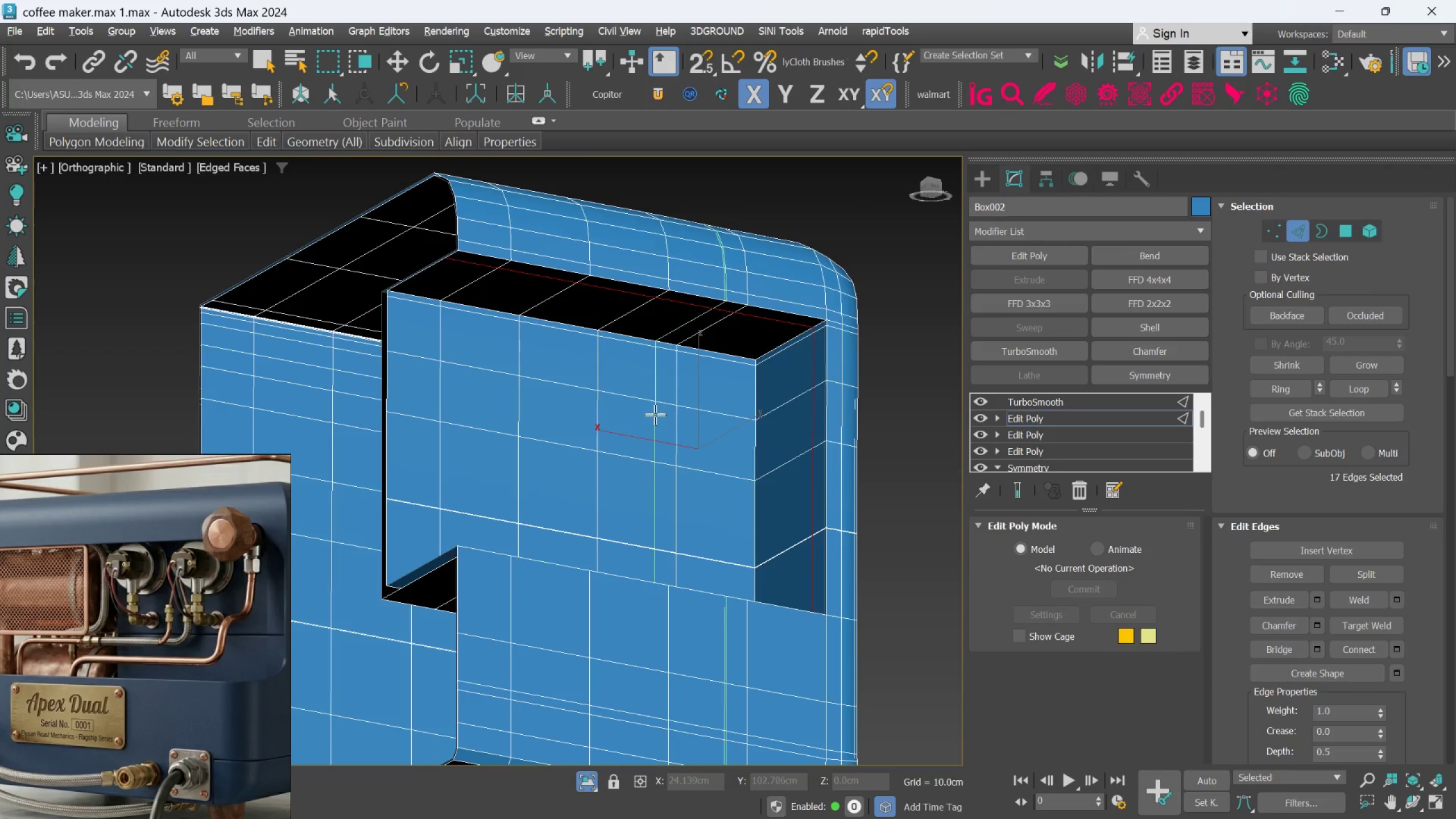 
hold_key(key=AltLeft, duration=0.81)
 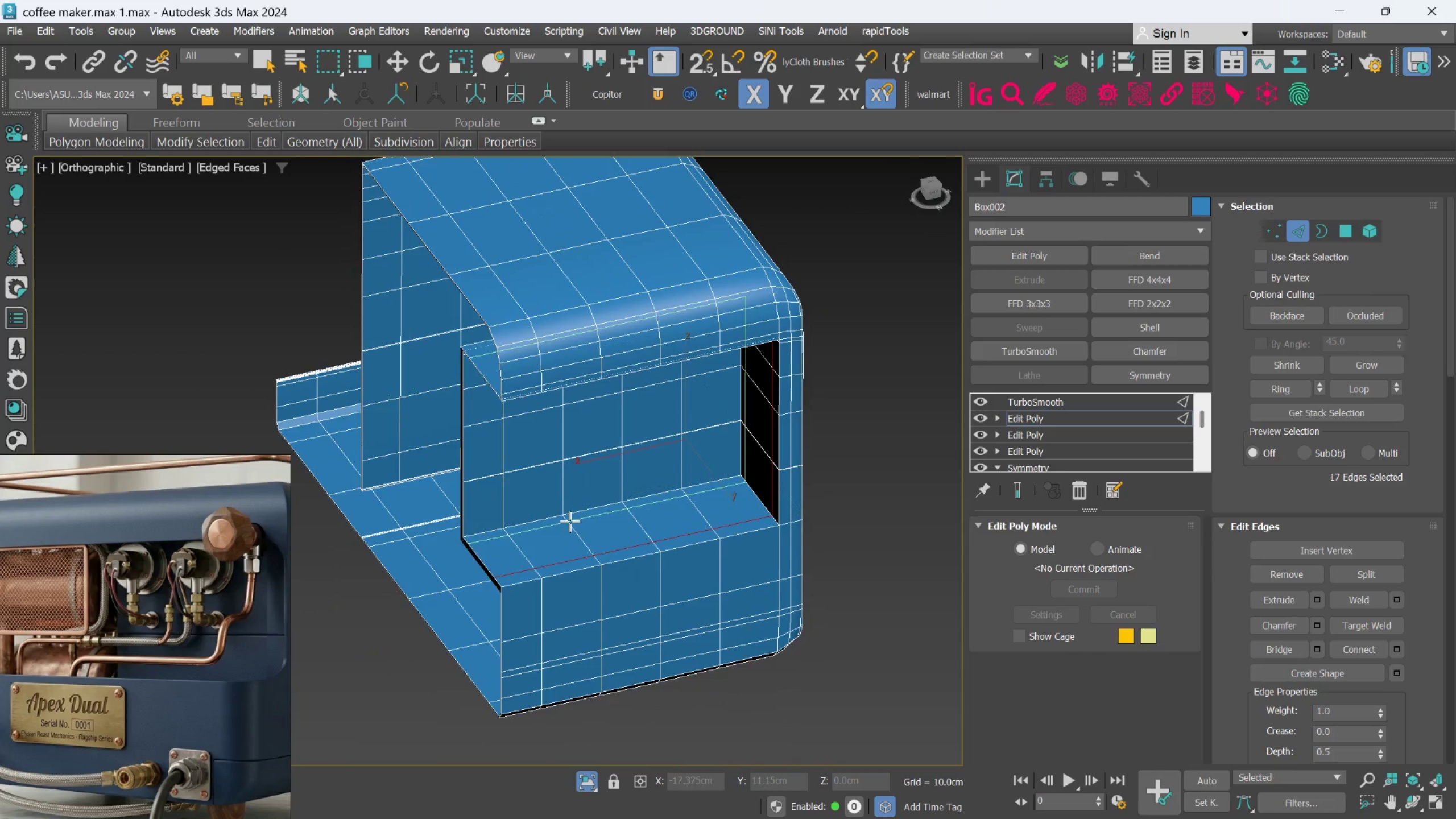 
scroll: coordinate [655, 416], scroll_direction: down, amount: 1.0
 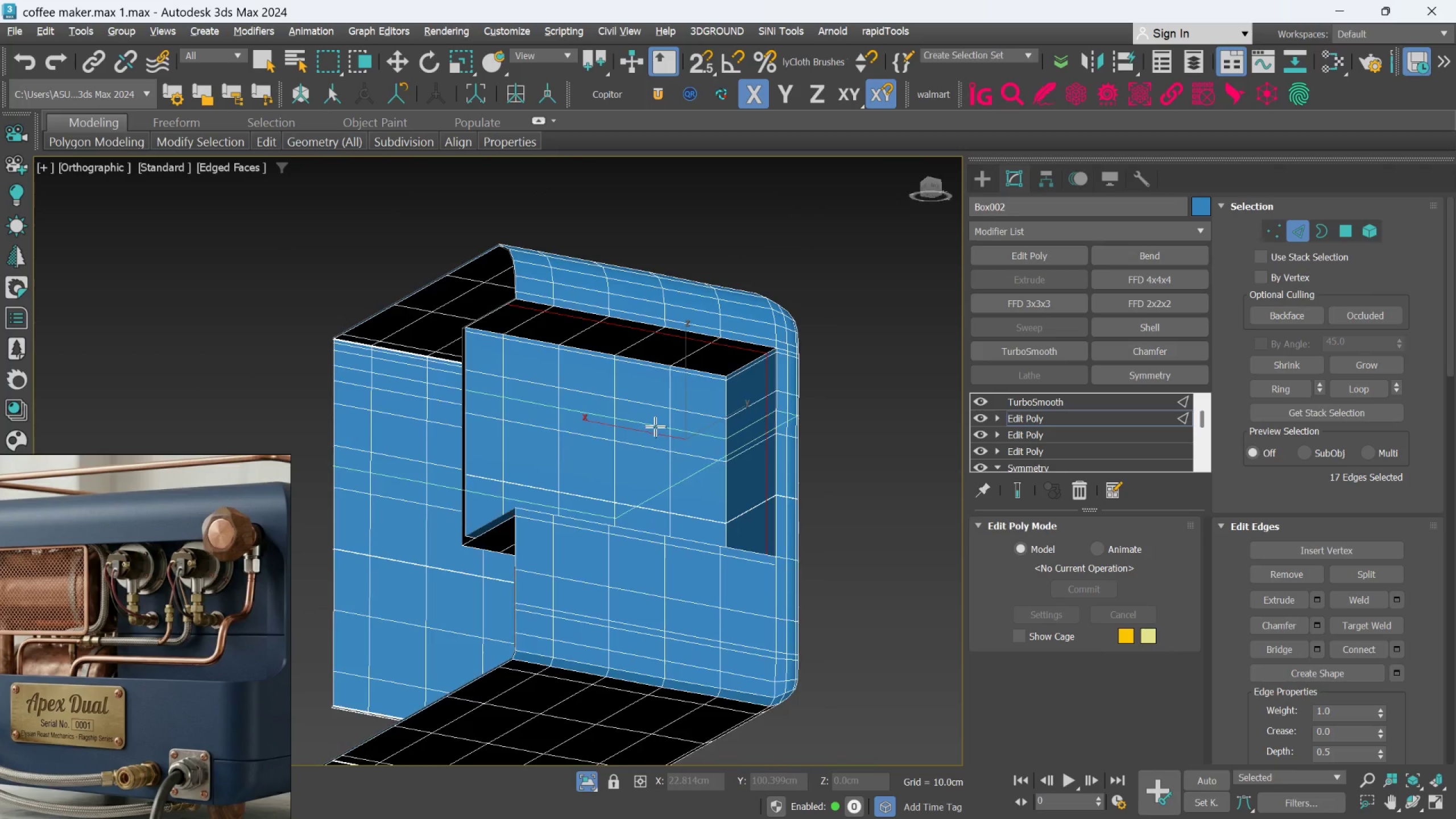 
left_click([570, 522])
 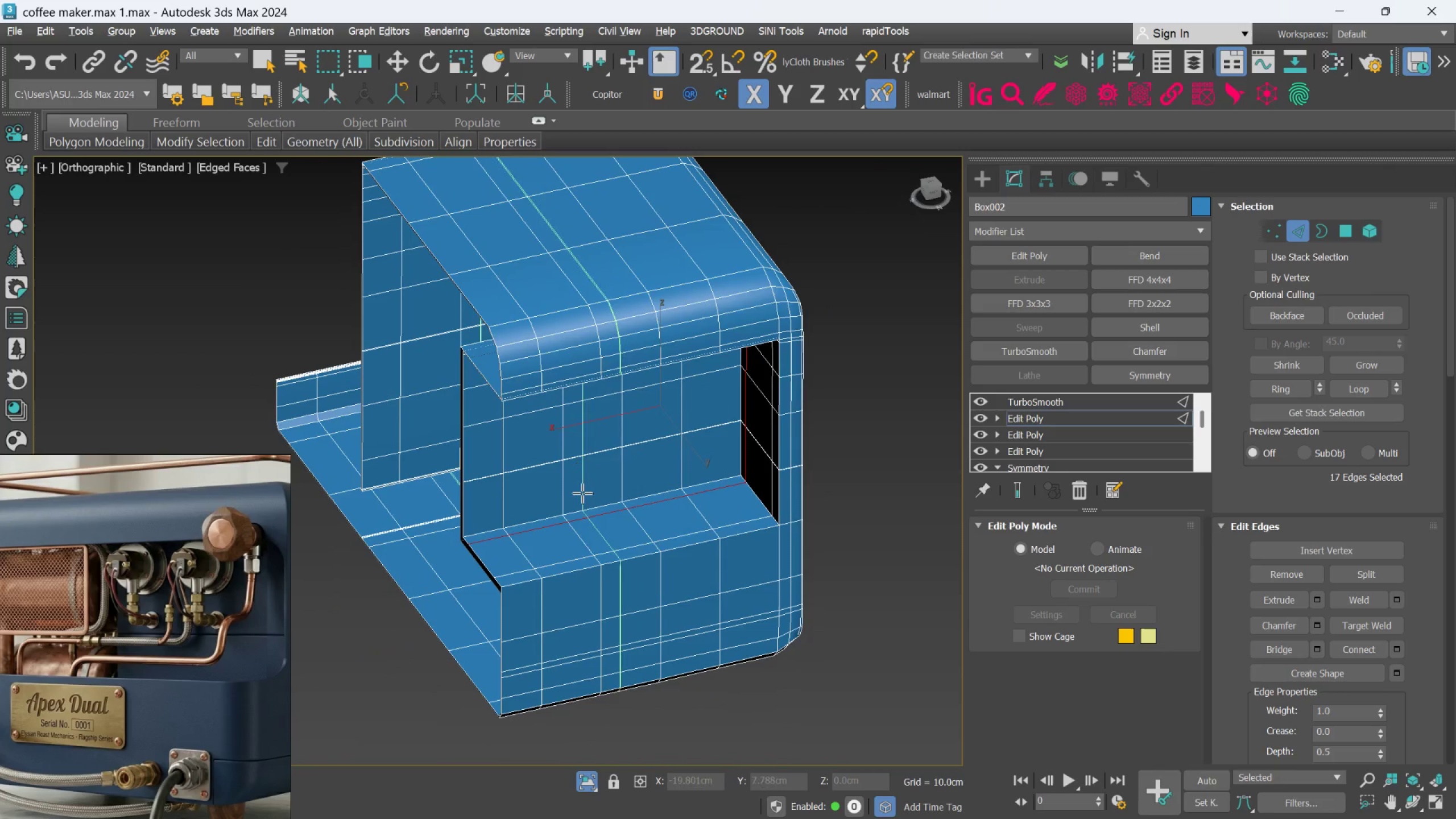 
hold_key(key=AltLeft, duration=1.47)
 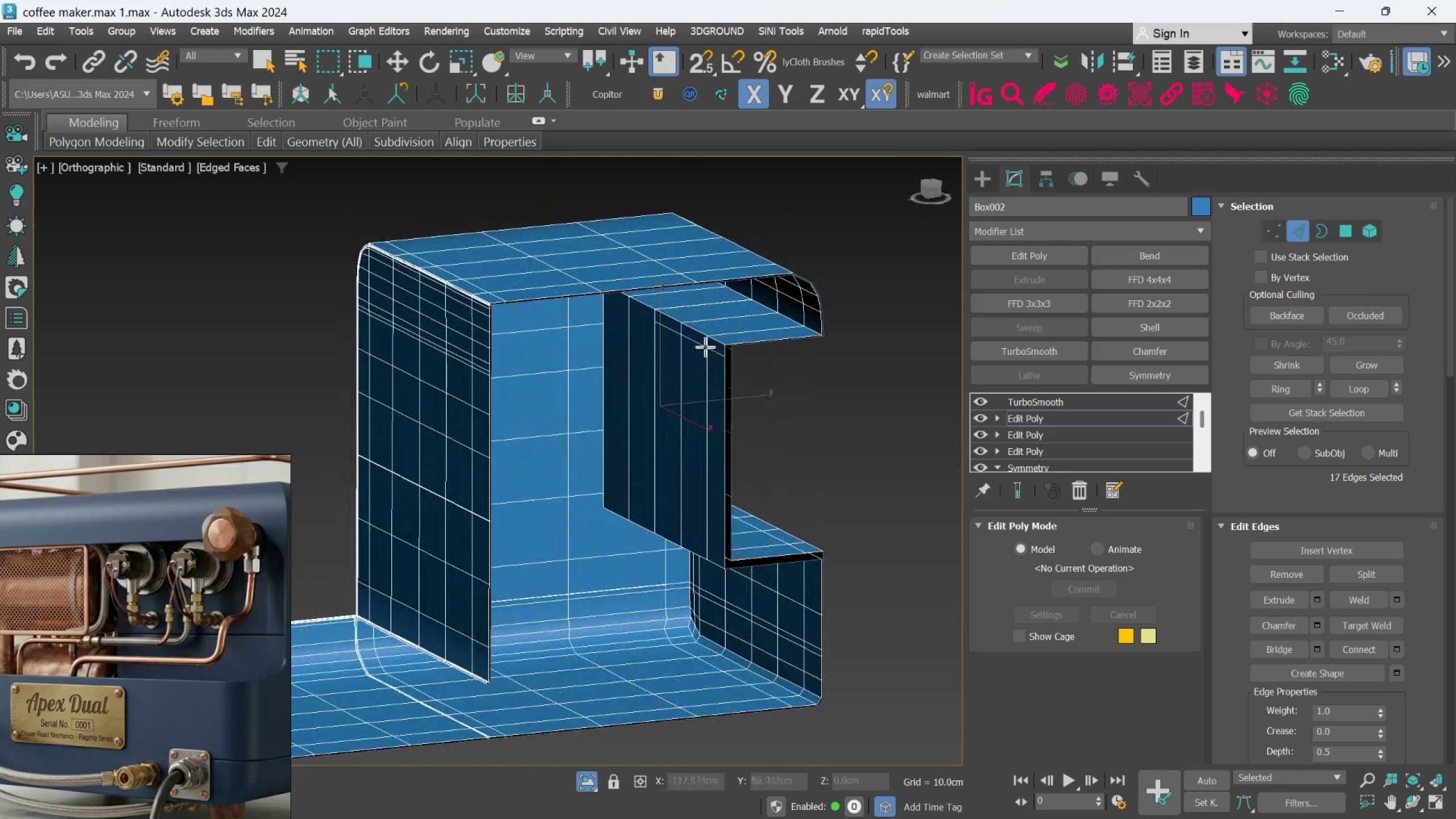 
scroll: coordinate [705, 347], scroll_direction: up, amount: 1.0
 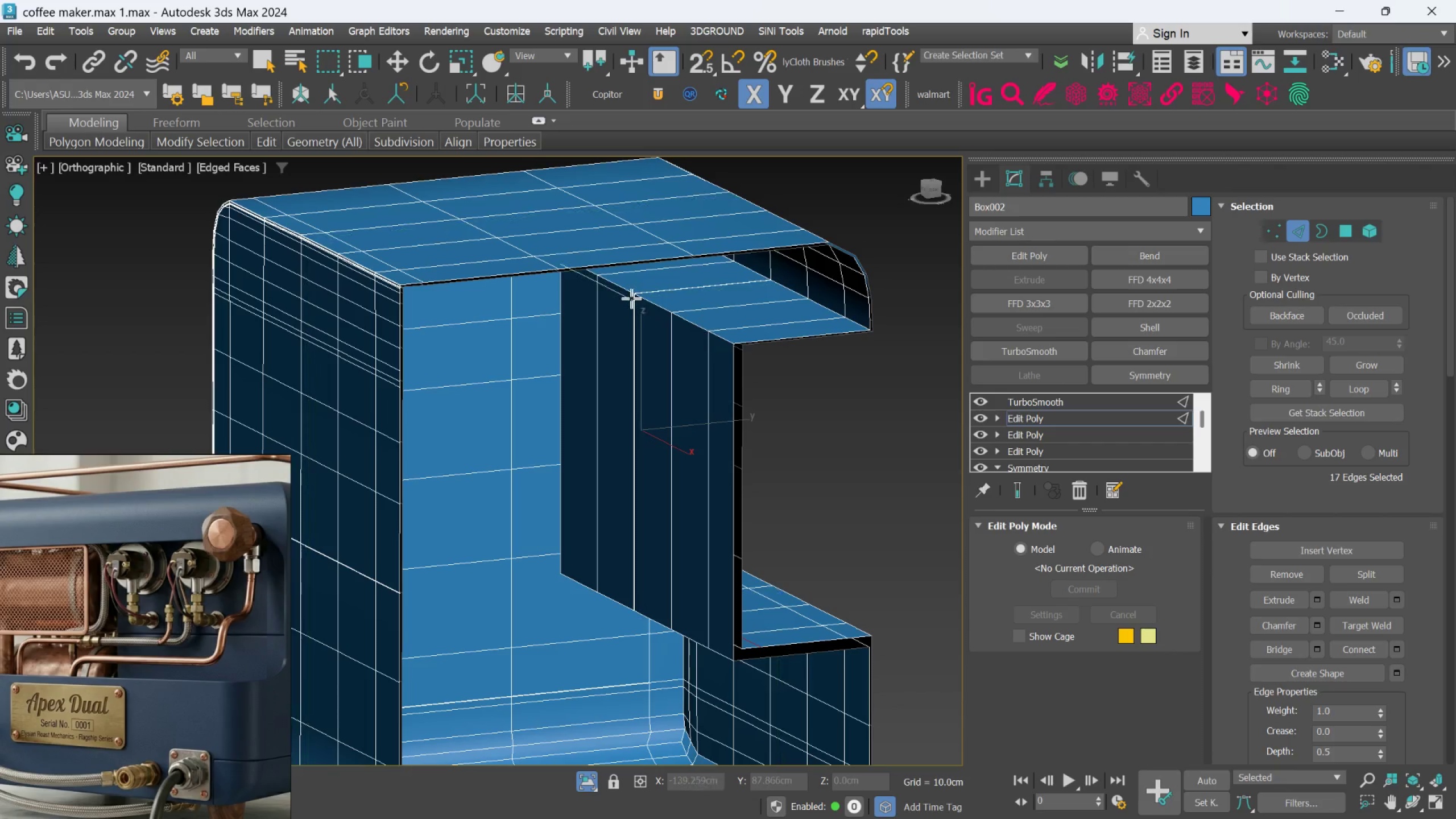 
hold_key(key=AltLeft, duration=0.66)
 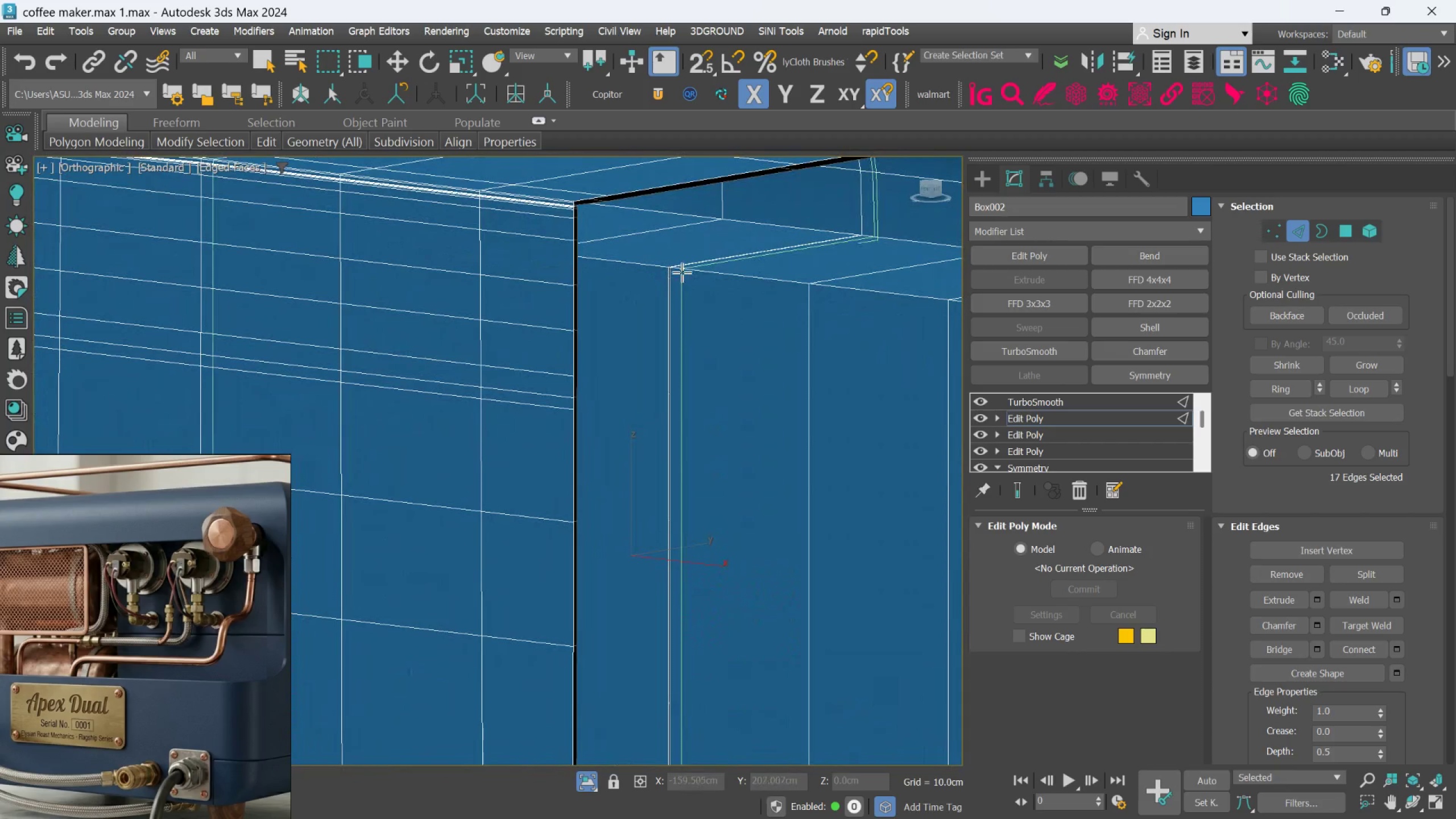 
scroll: coordinate [651, 304], scroll_direction: up, amount: 2.0
 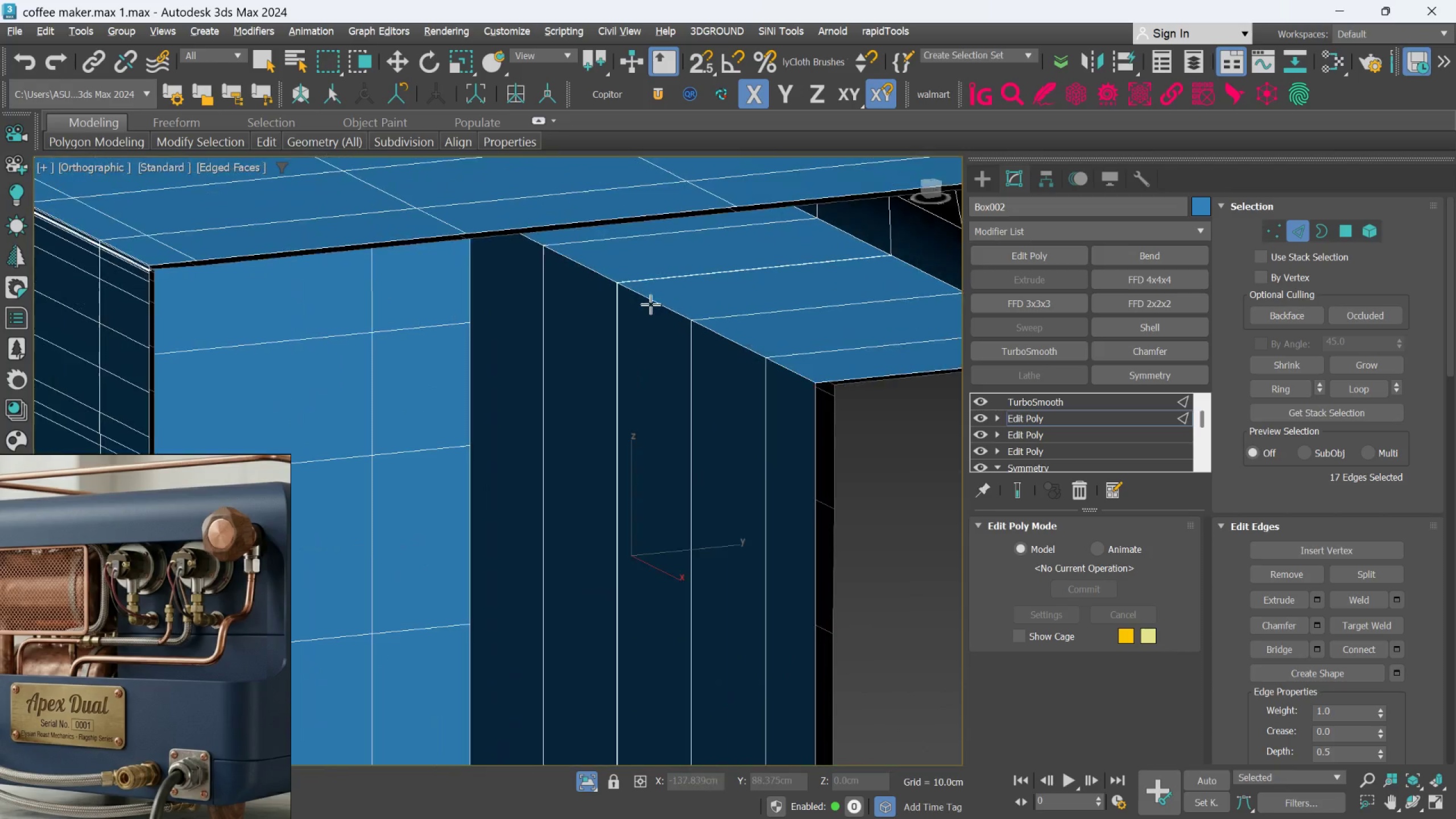 
hold_key(key=AltLeft, duration=0.5)
 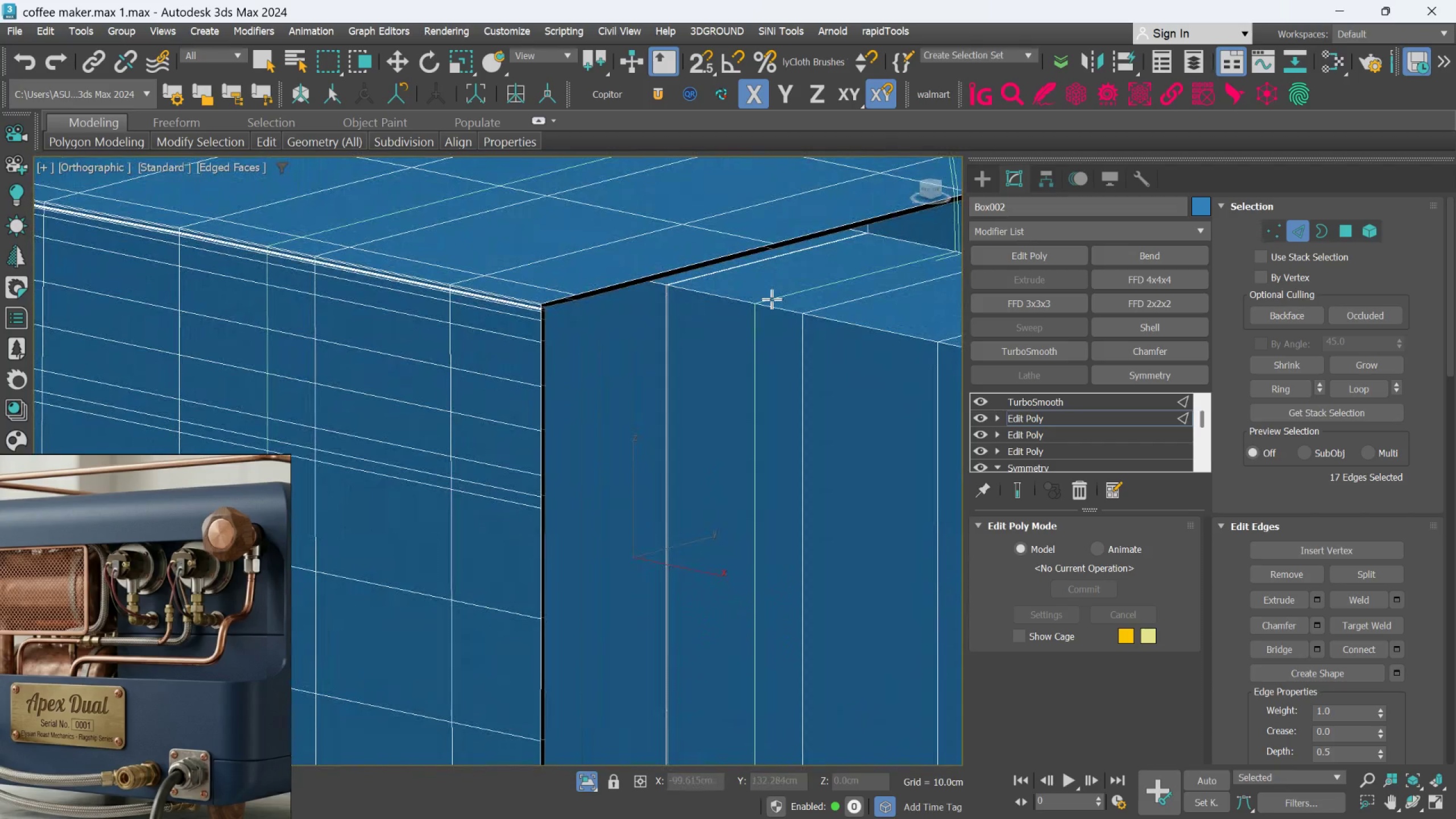 
key(Alt+1)
 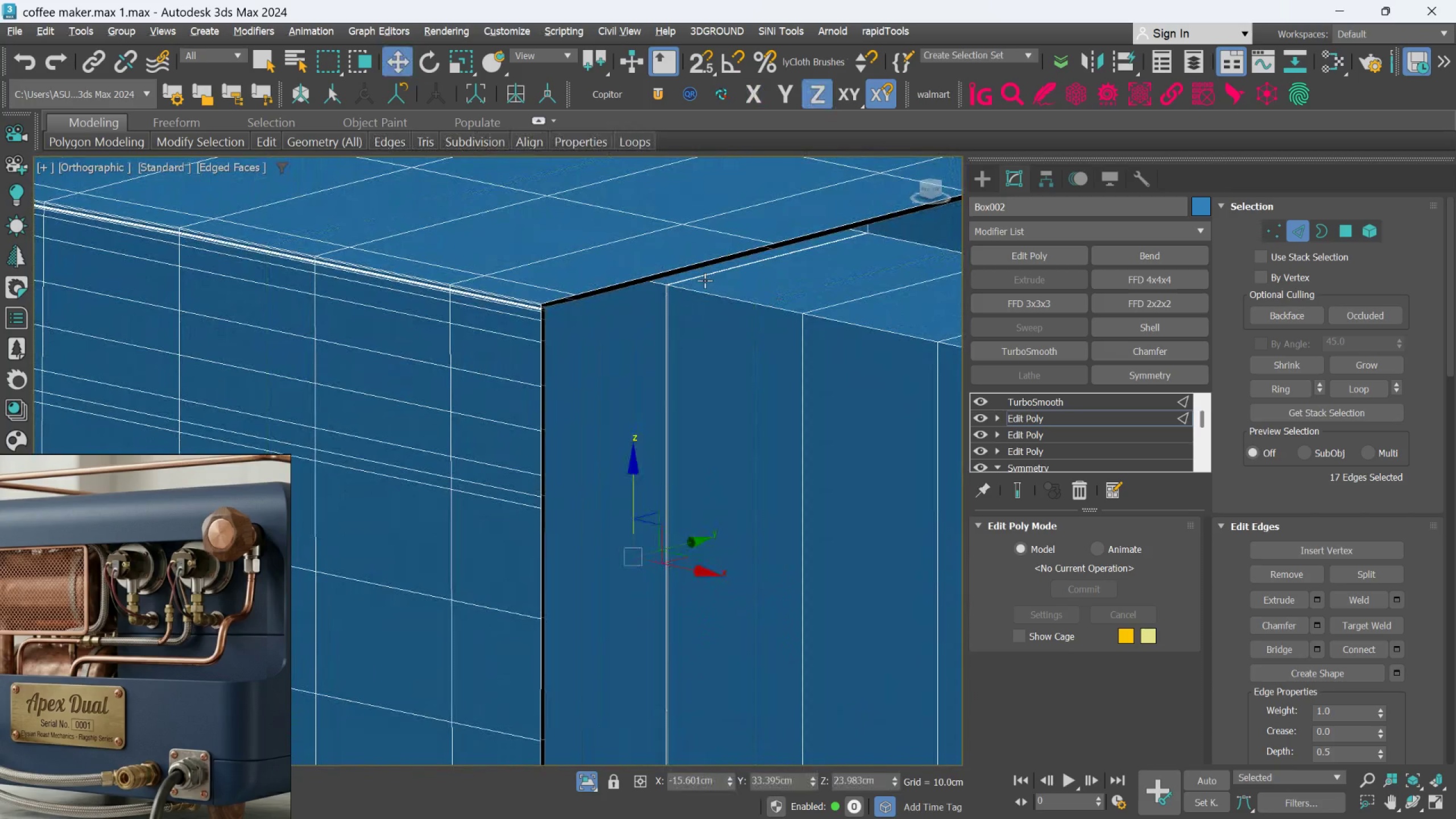 
scroll: coordinate [646, 307], scroll_direction: up, amount: 5.0
 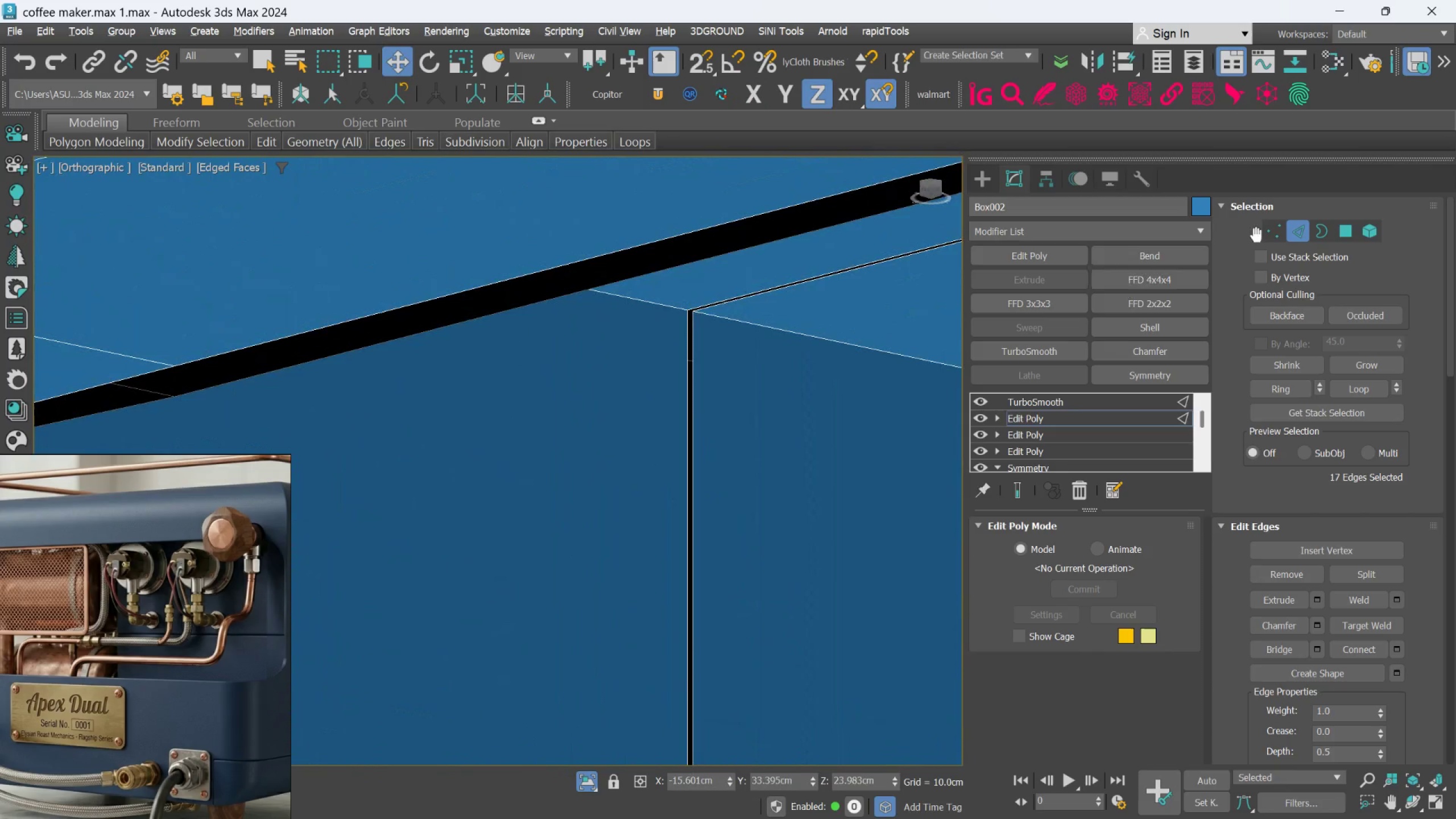 
left_click([1272, 234])
 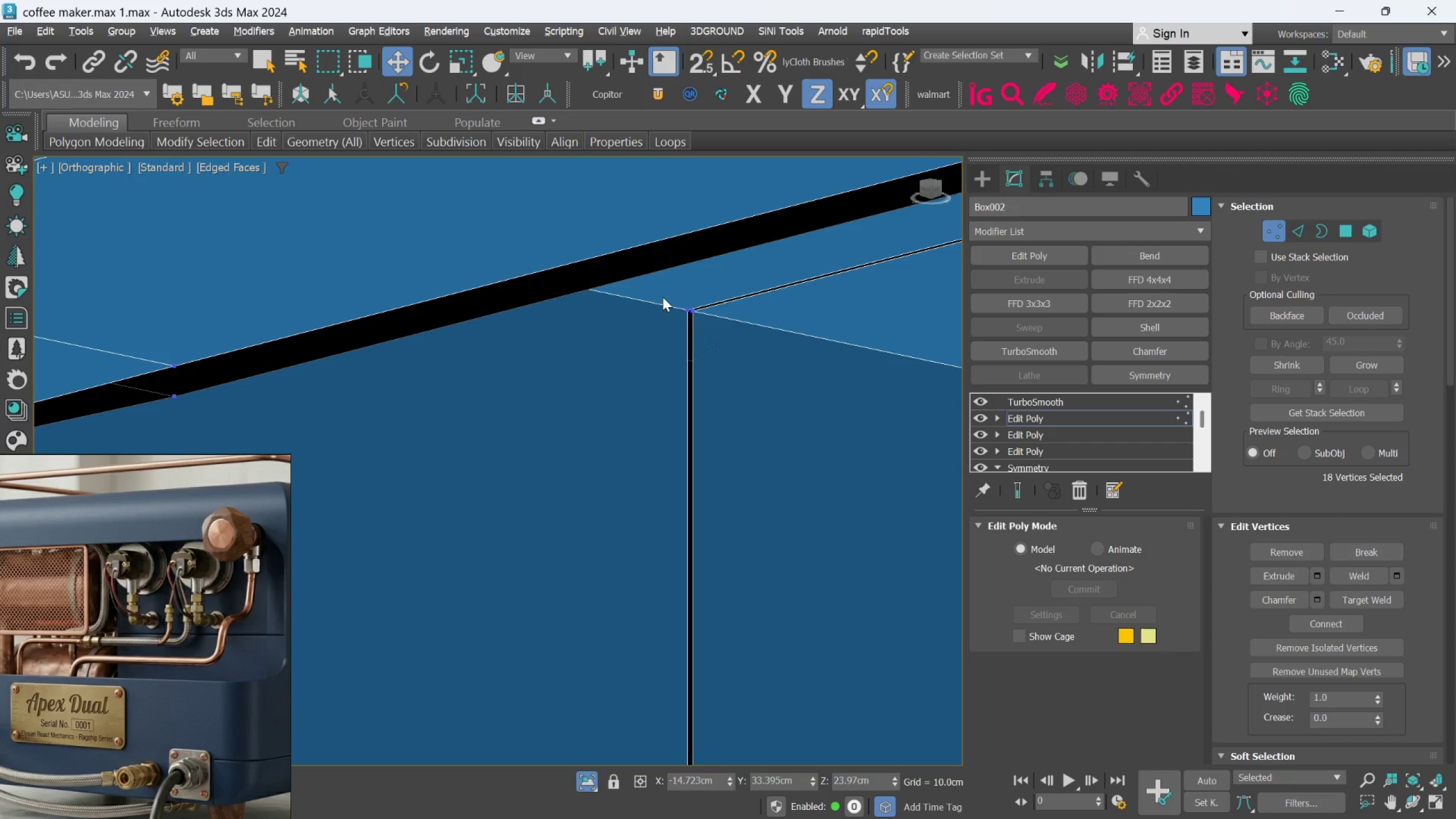 
left_click_drag(start_coordinate=[662, 295], to_coordinate=[703, 332])
 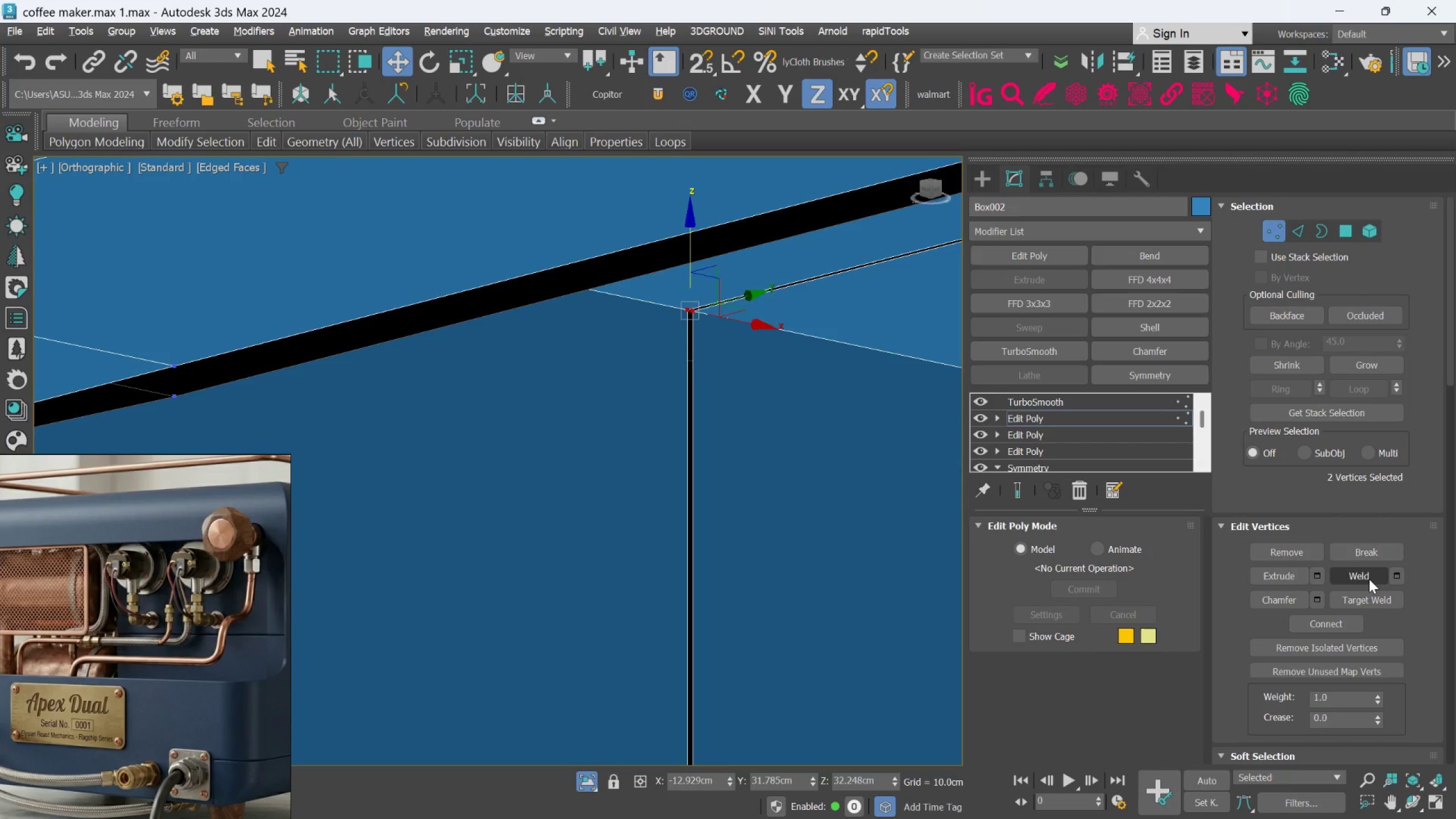 
left_click([1366, 577])
 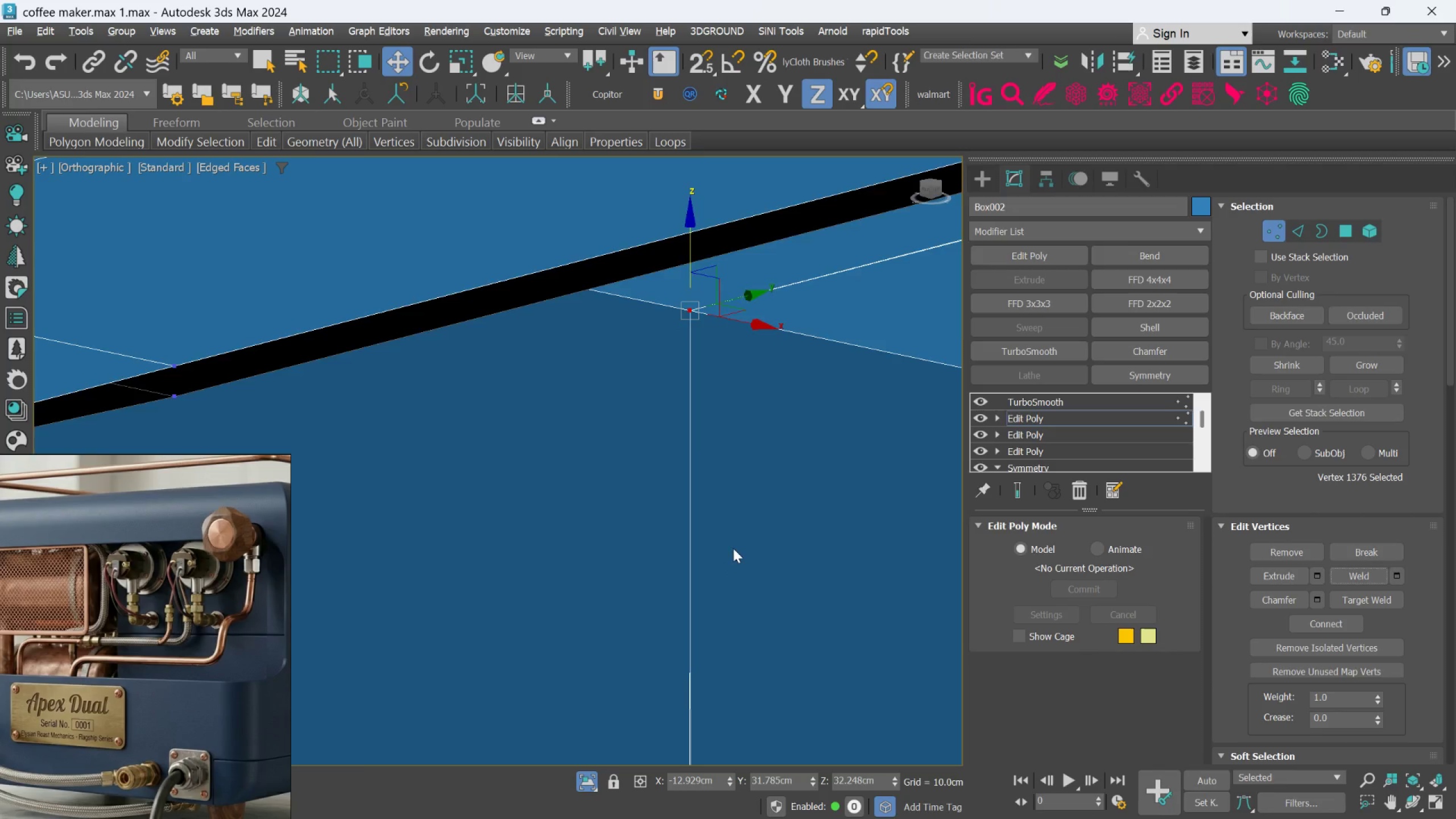 
scroll: coordinate [713, 613], scroll_direction: down, amount: 6.0
 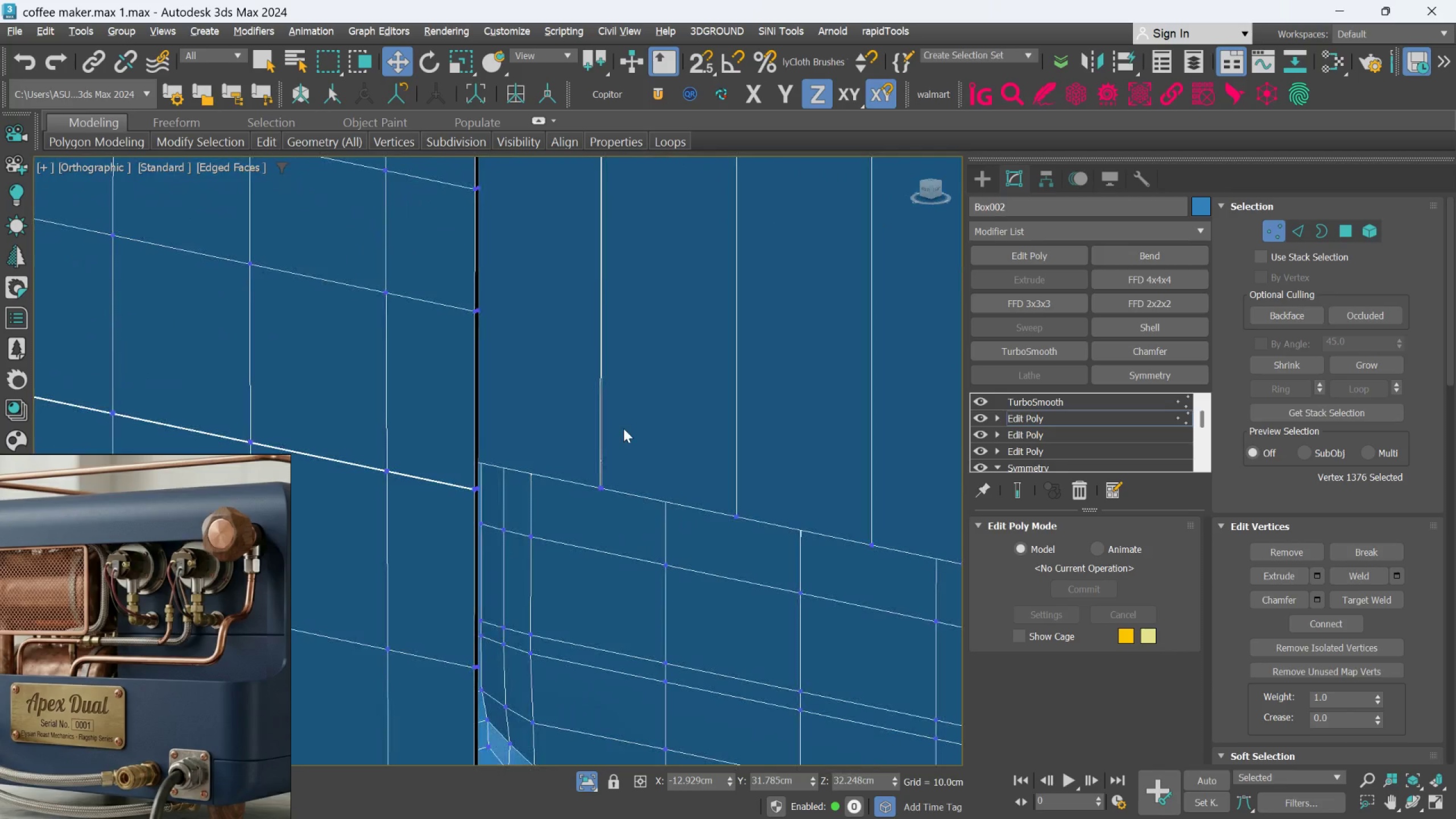 
left_click_drag(start_coordinate=[576, 505], to_coordinate=[609, 536])
 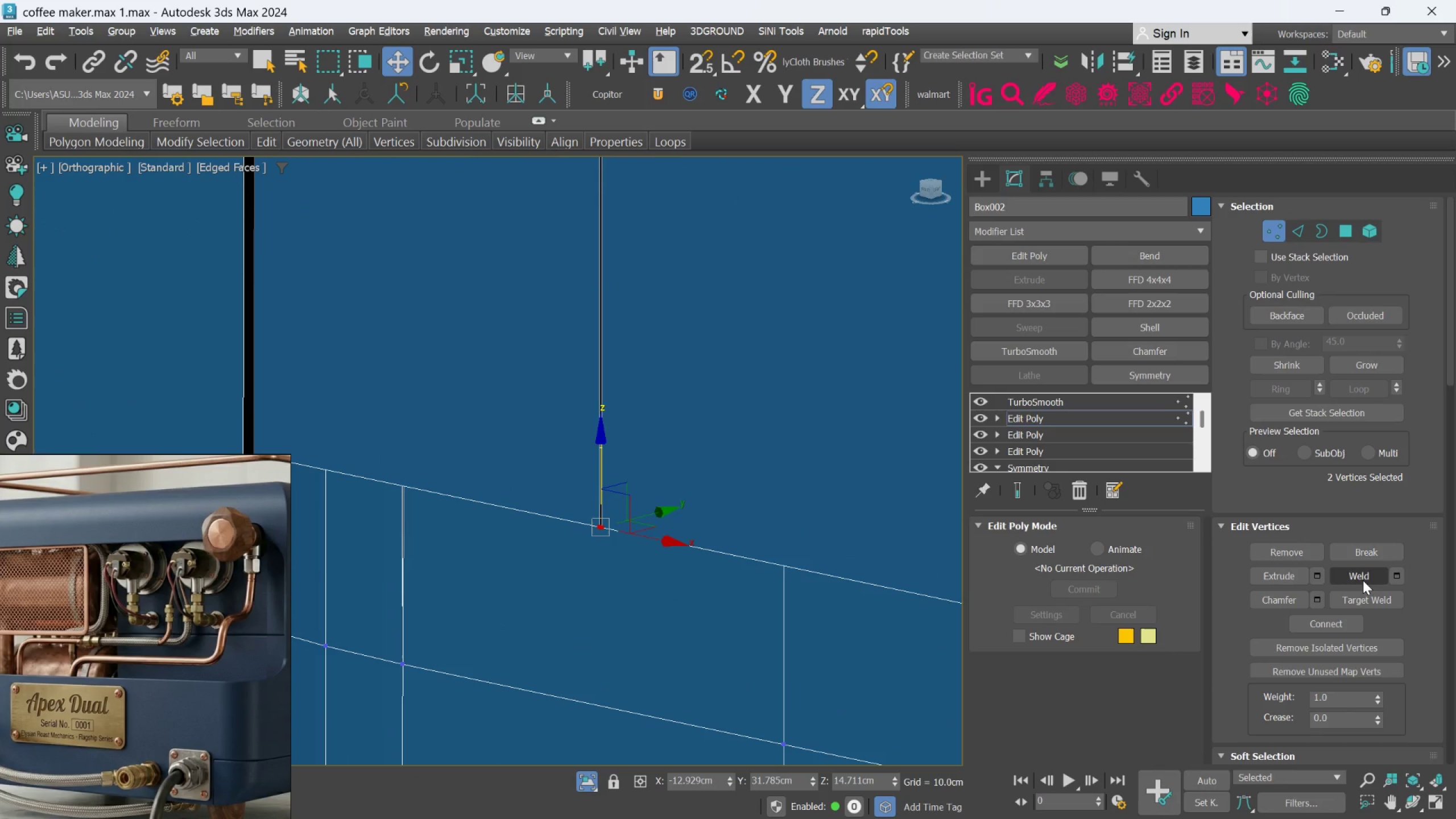 
scroll: coordinate [599, 464], scroll_direction: up, amount: 3.0
 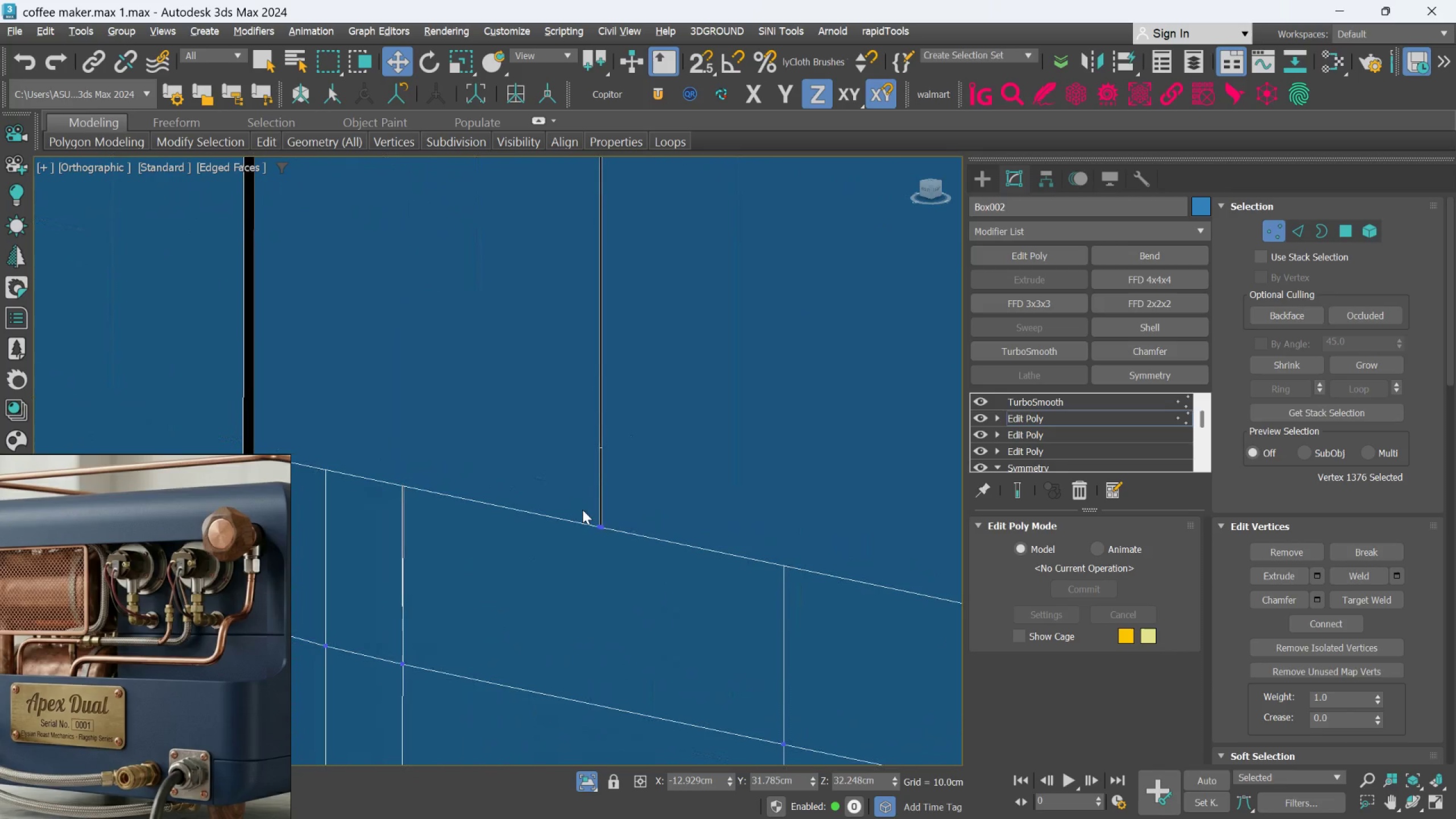 
left_click([1359, 572])
 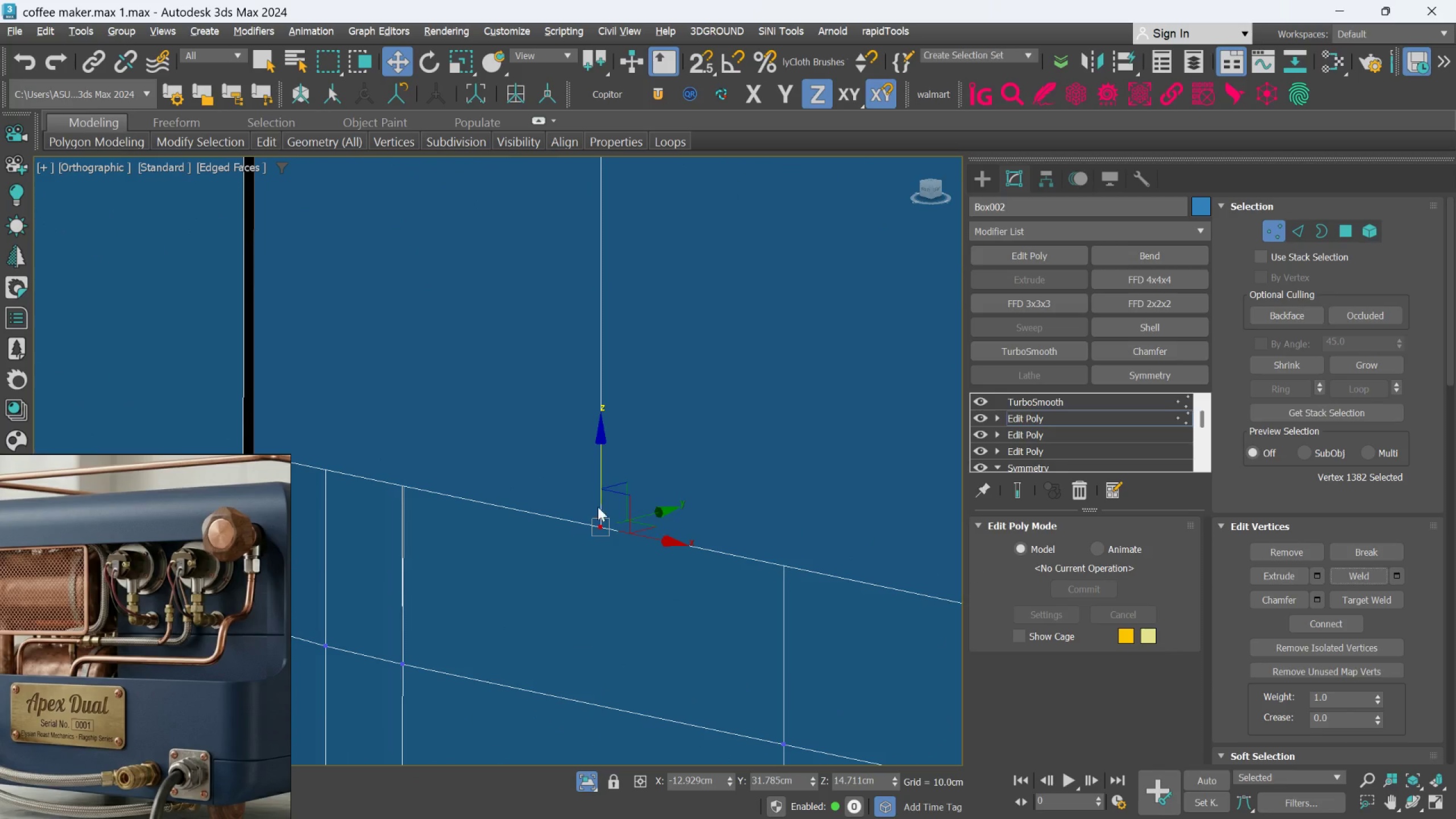 
hold_key(key=AltLeft, duration=1.5)
 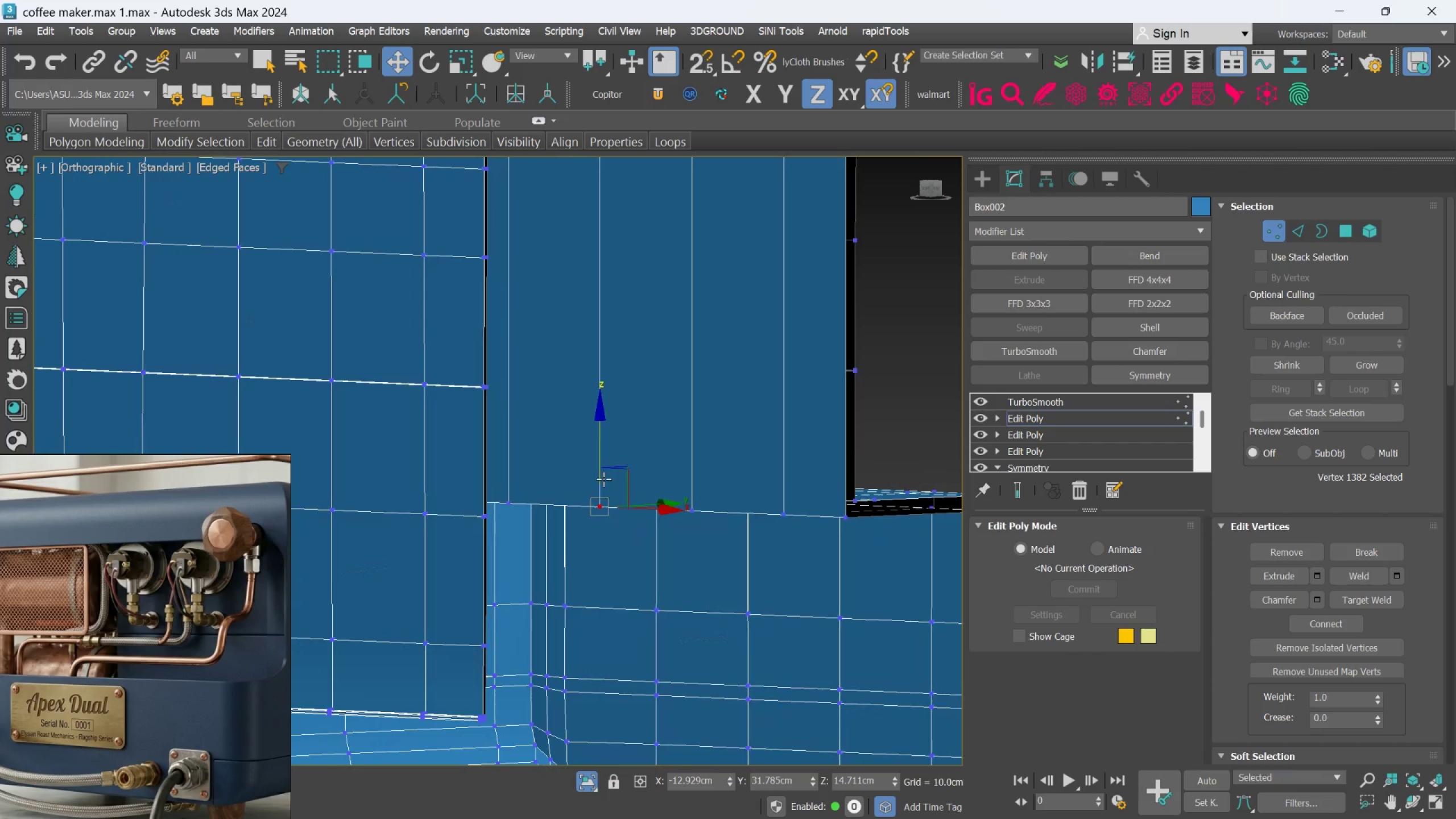 
scroll: coordinate [599, 500], scroll_direction: down, amount: 4.0
 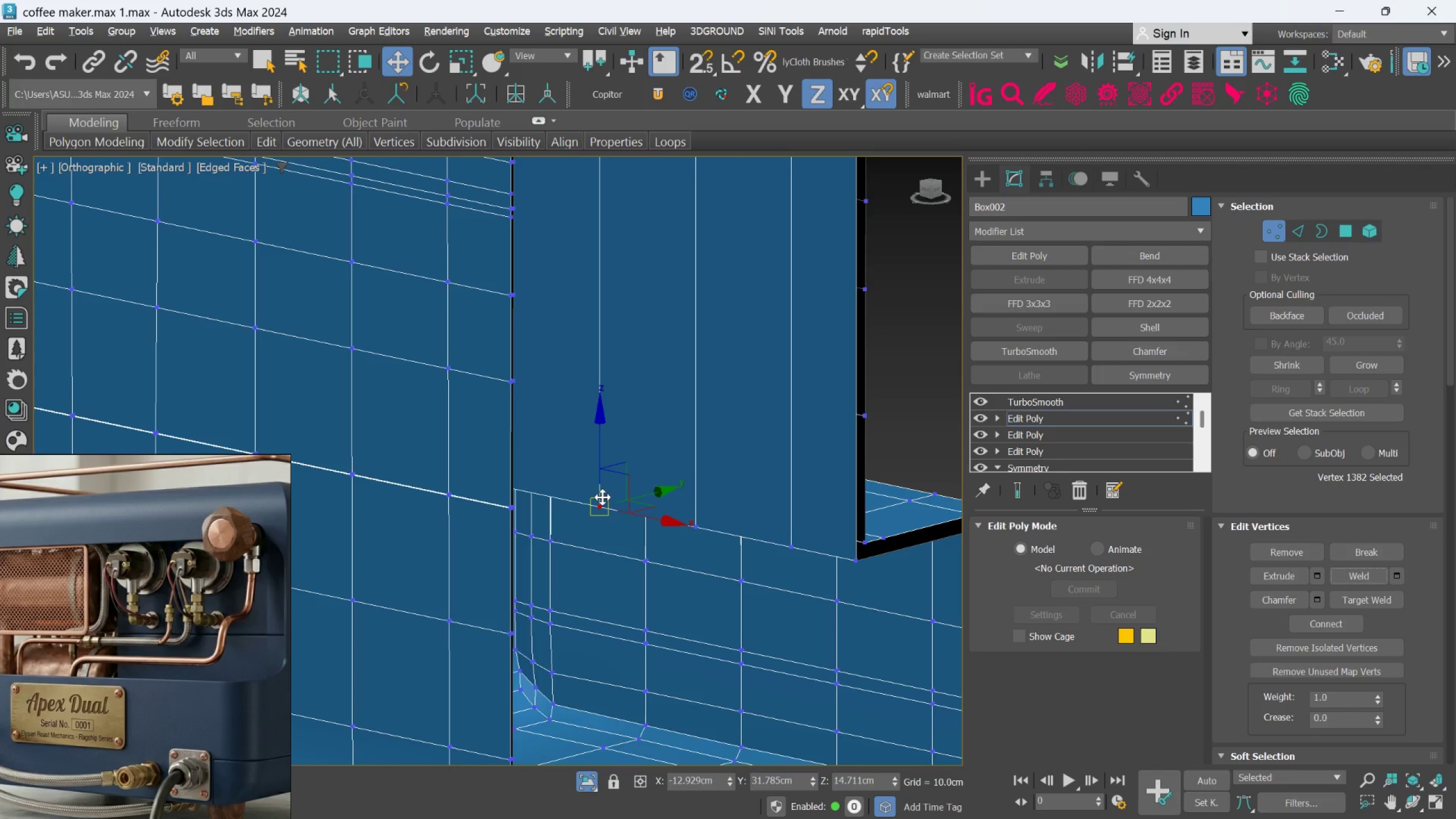 
key(Alt+AltLeft)
 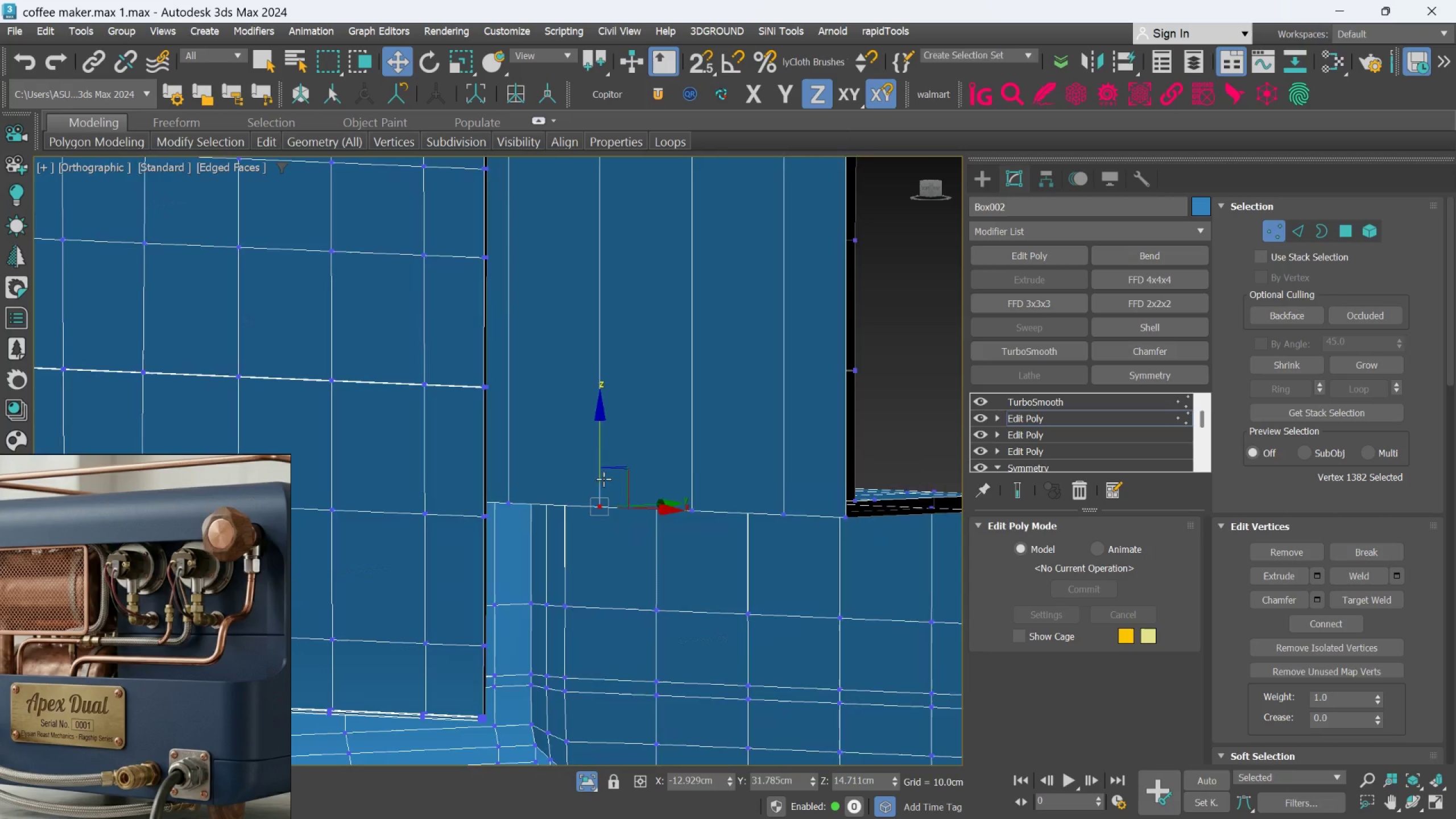 
key(Alt+AltLeft)
 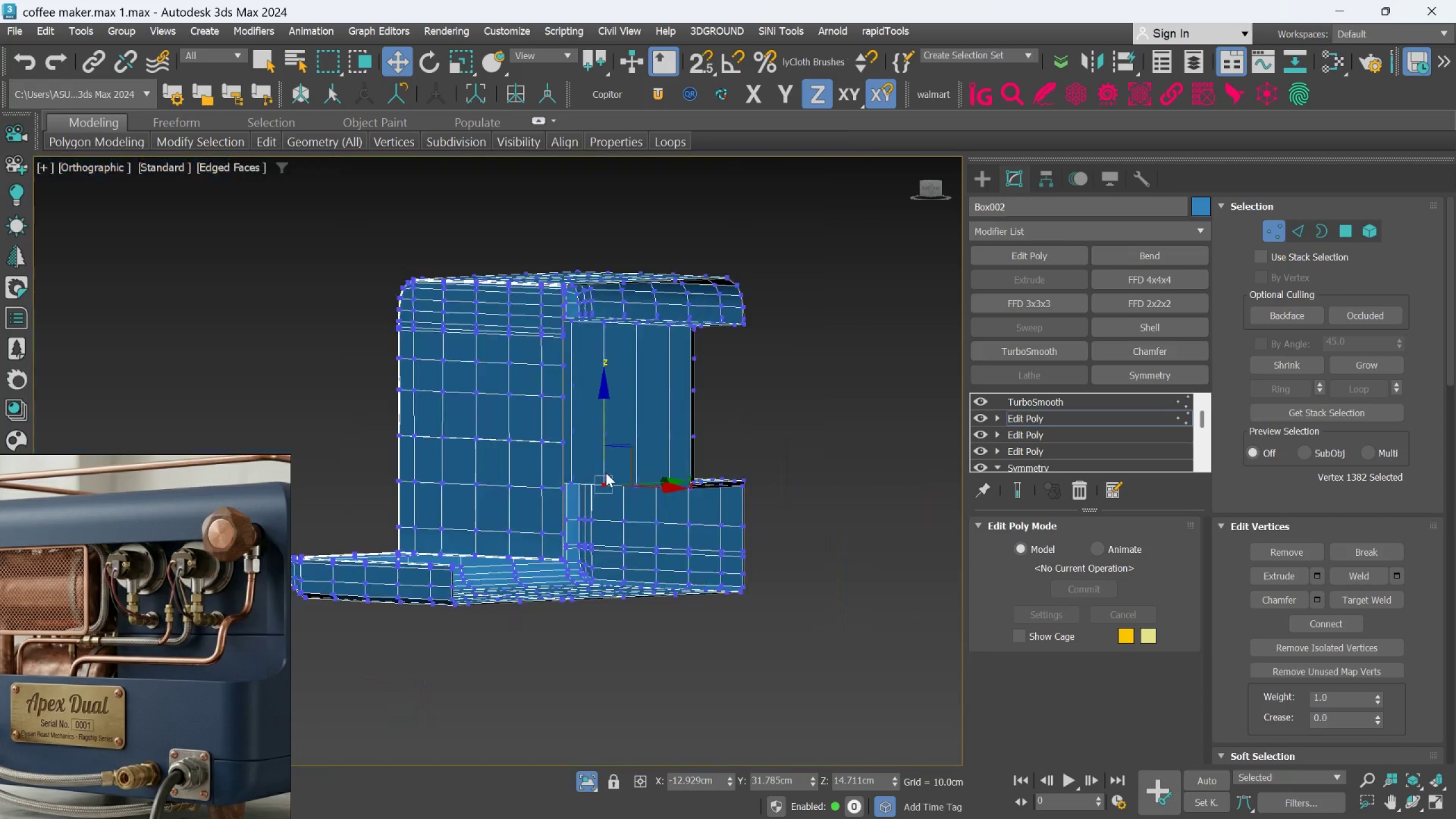 
scroll: coordinate [606, 473], scroll_direction: down, amount: 3.0
 